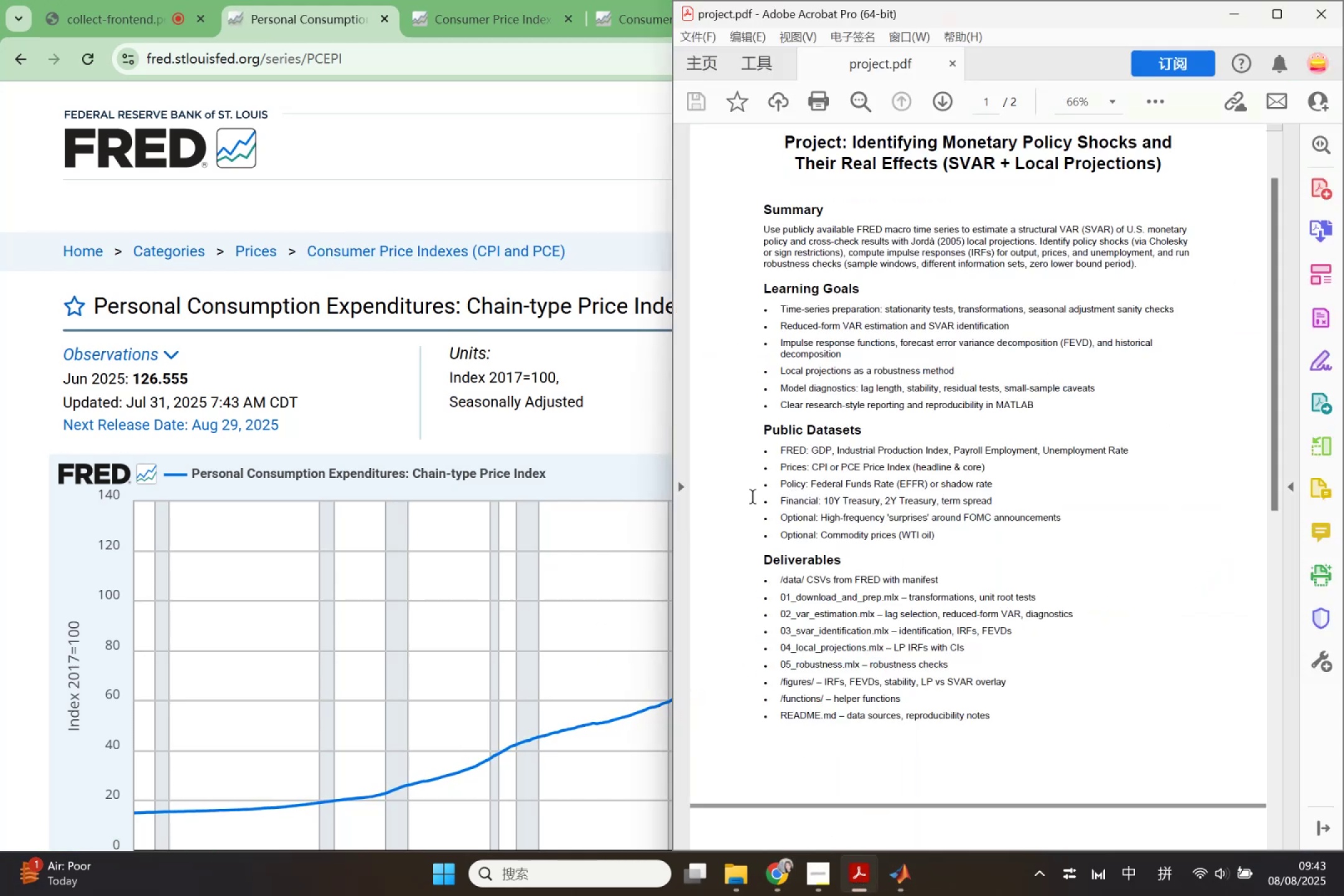 
left_click([507, 161])
 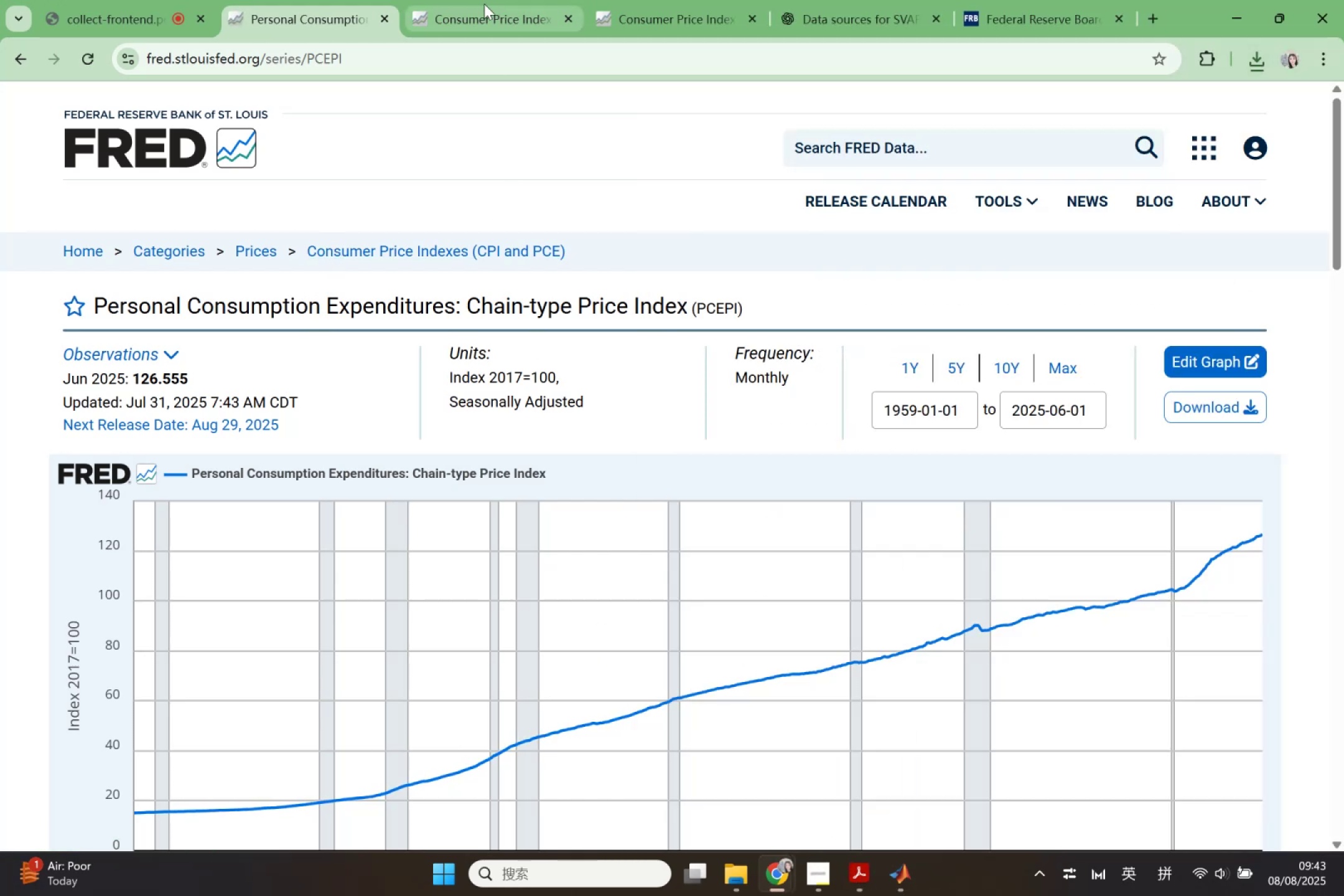 
left_click_drag(start_coordinate=[819, 1], to_coordinate=[821, 7])
 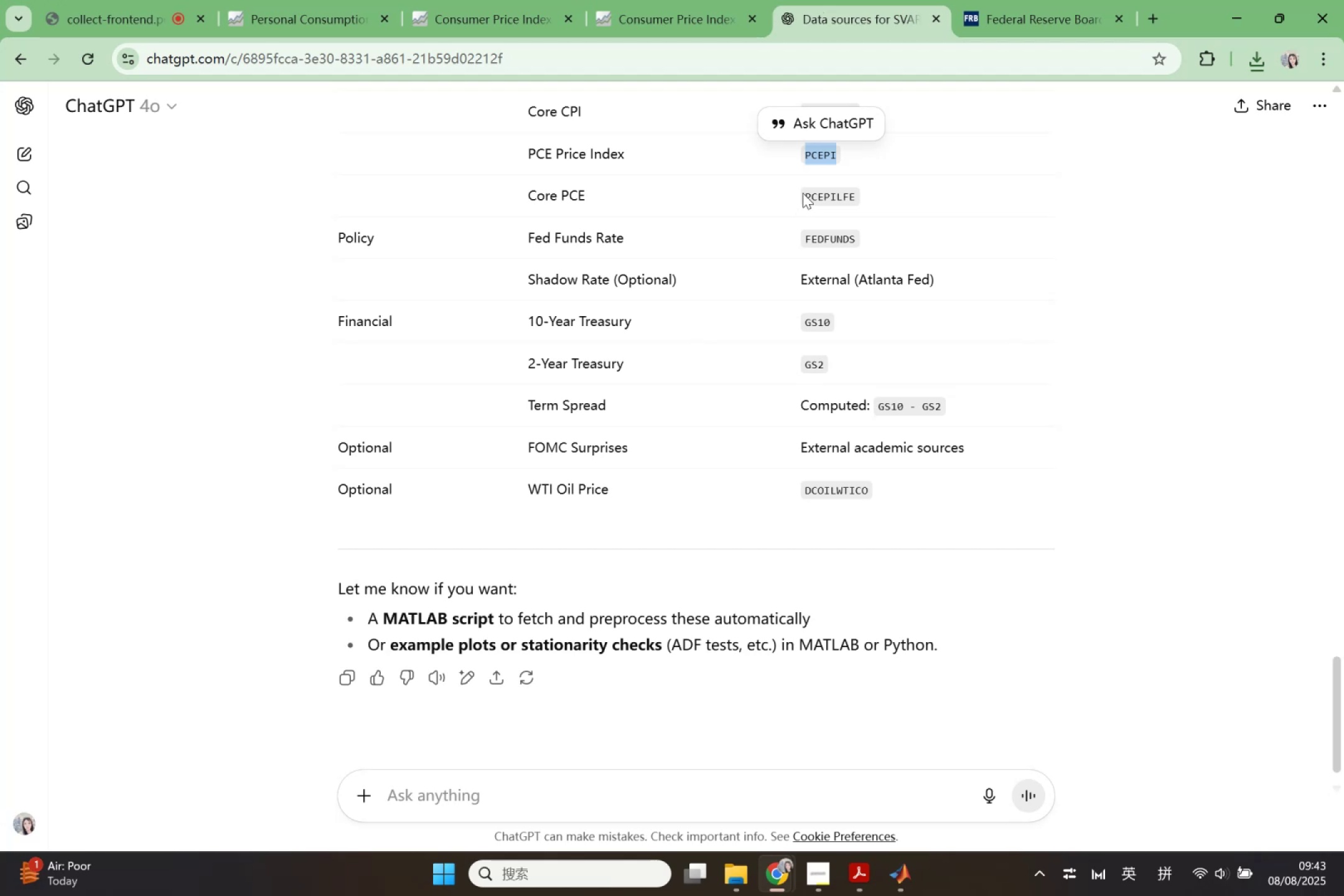 
left_click_drag(start_coordinate=[803, 192], to_coordinate=[857, 196])
 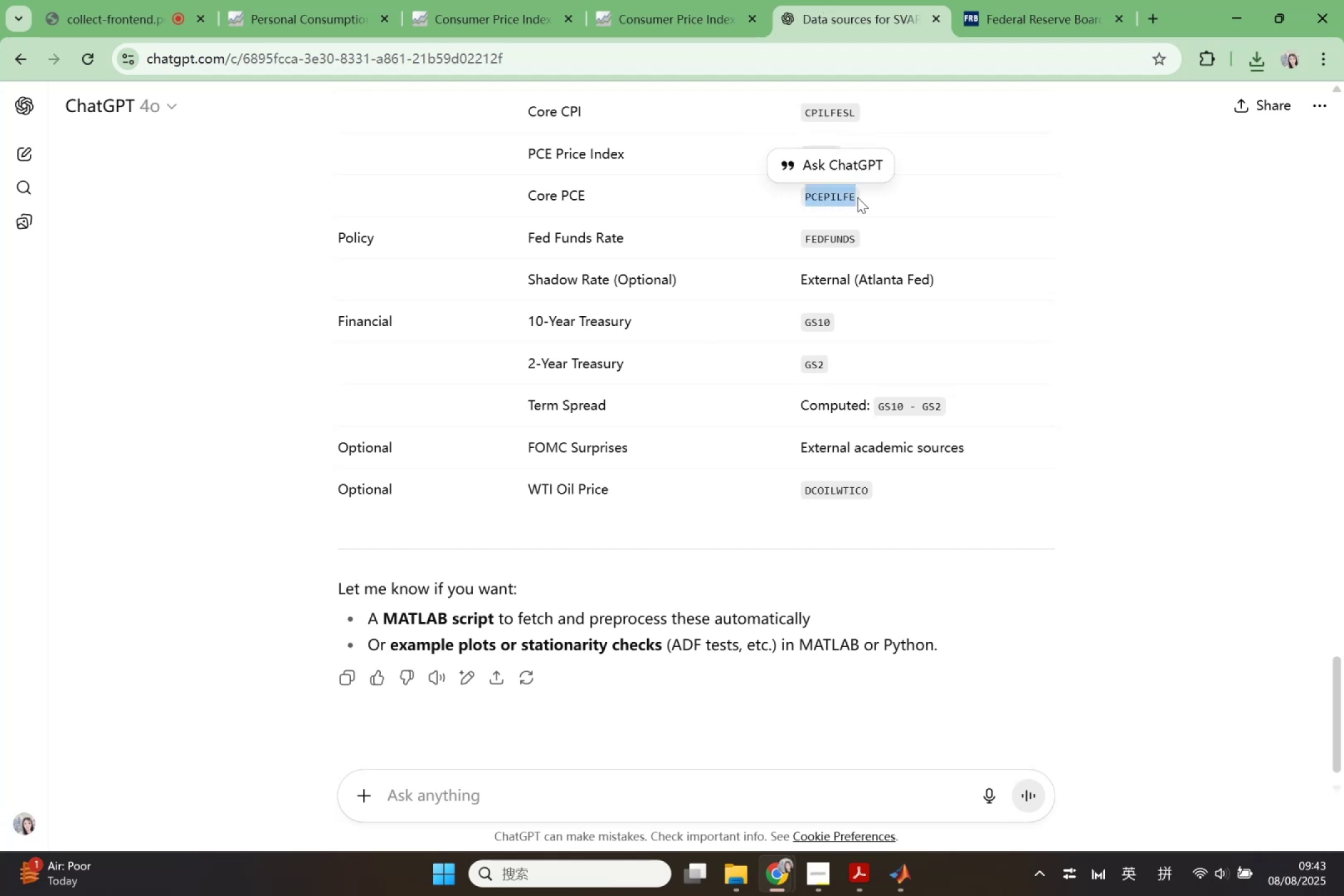 
key(Control+ControlLeft)
 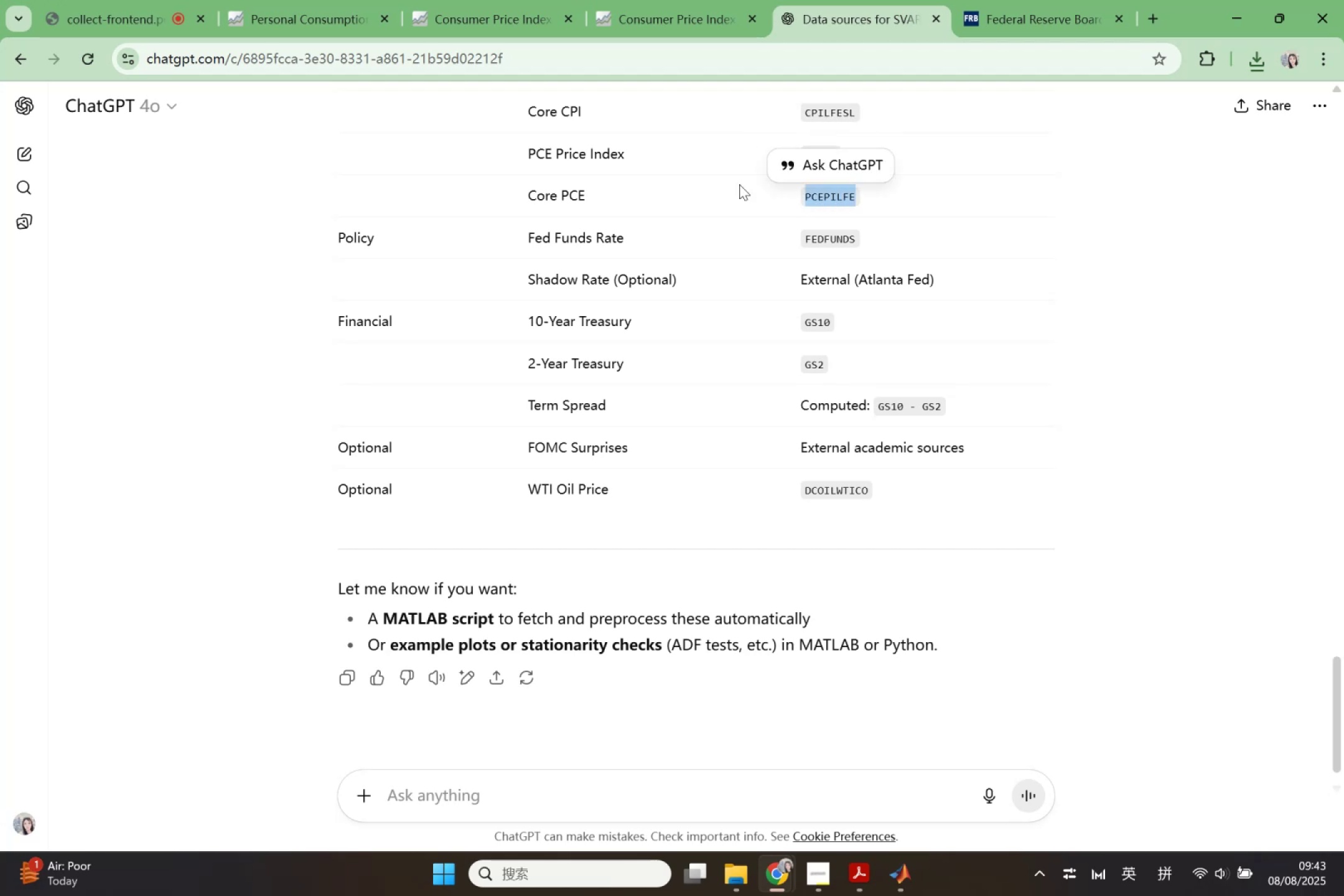 
key(Control+C)
 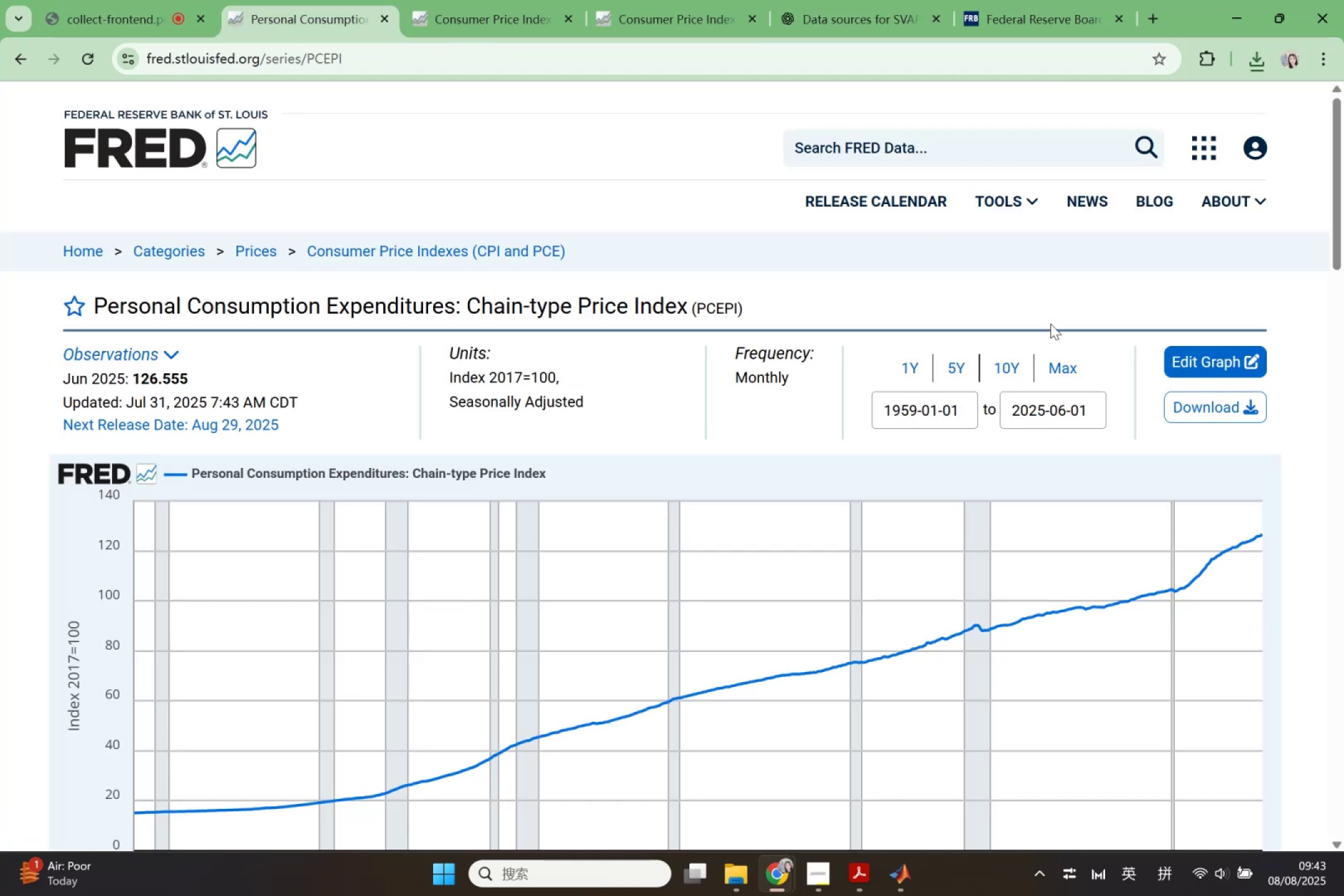 
left_click([942, 132])
 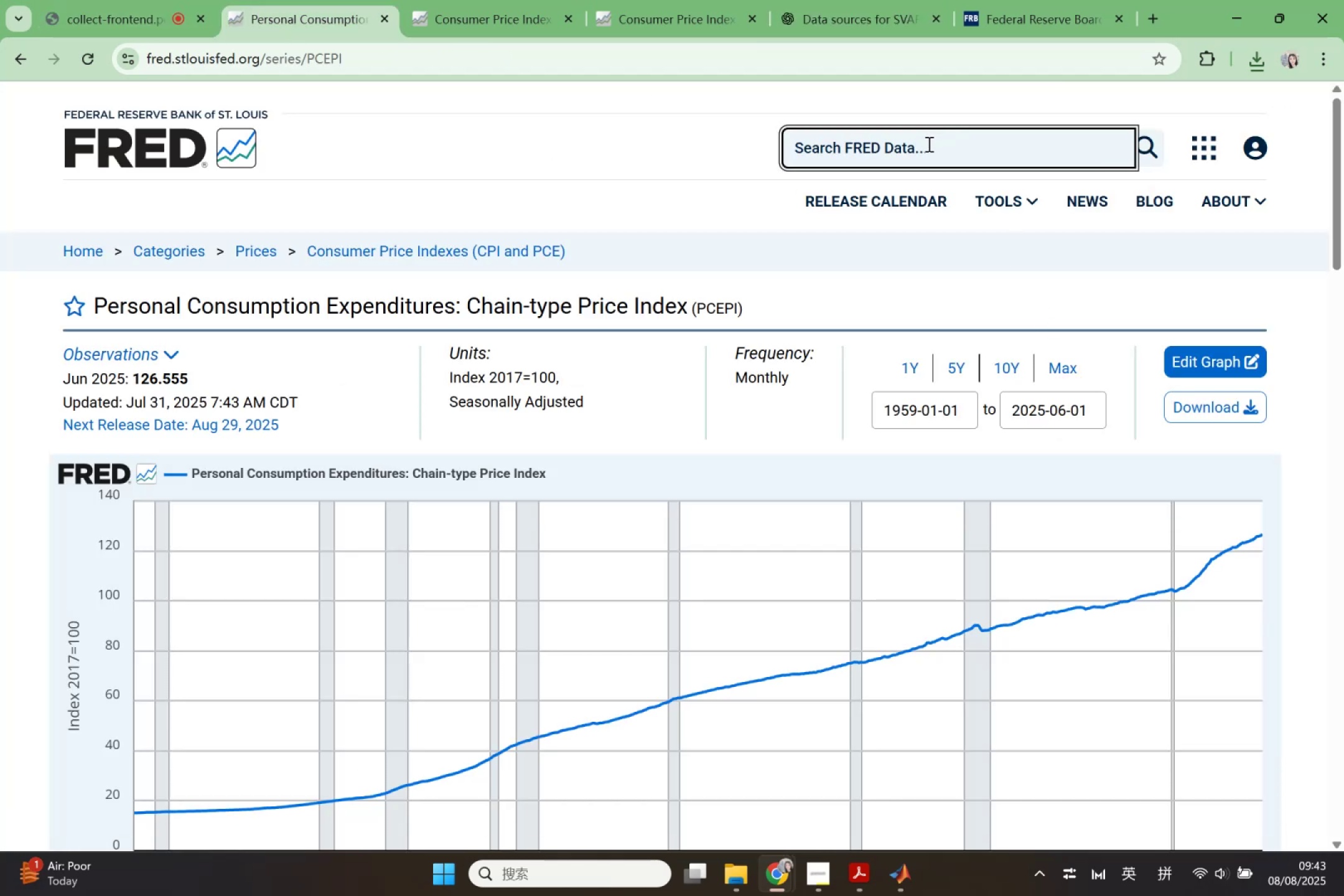 
right_click([928, 144])
 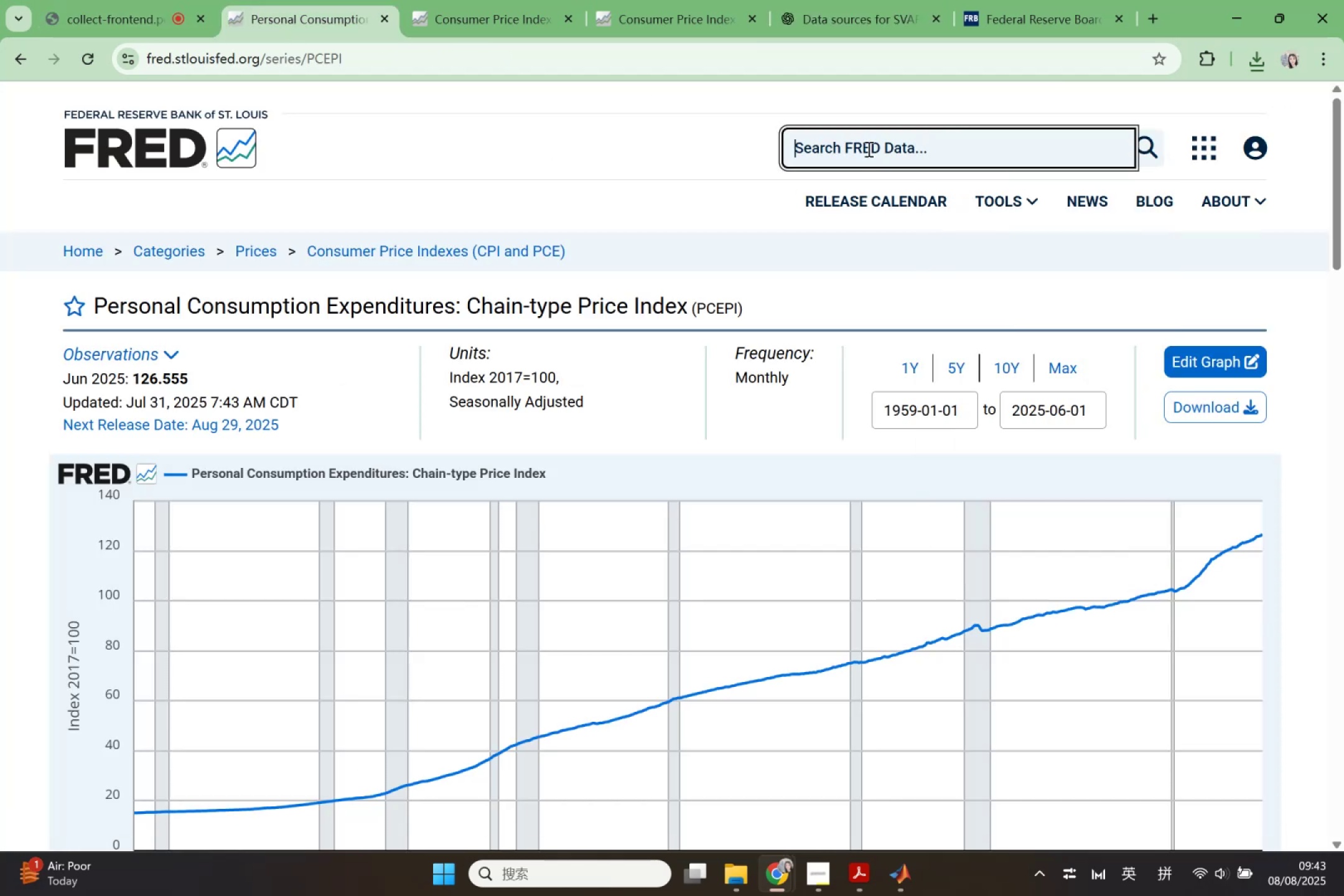 
key(Control+V)
 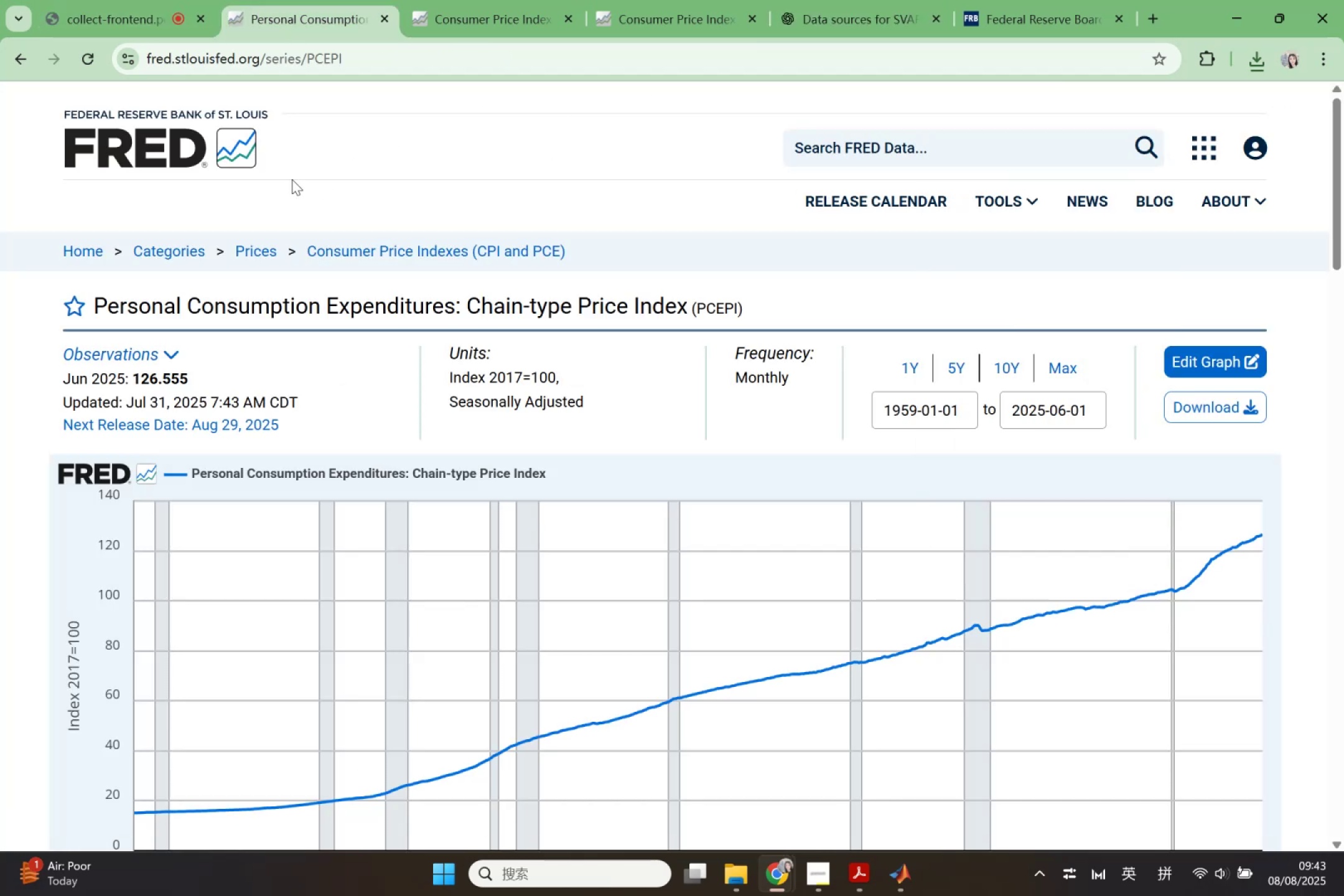 
left_click([127, 134])
 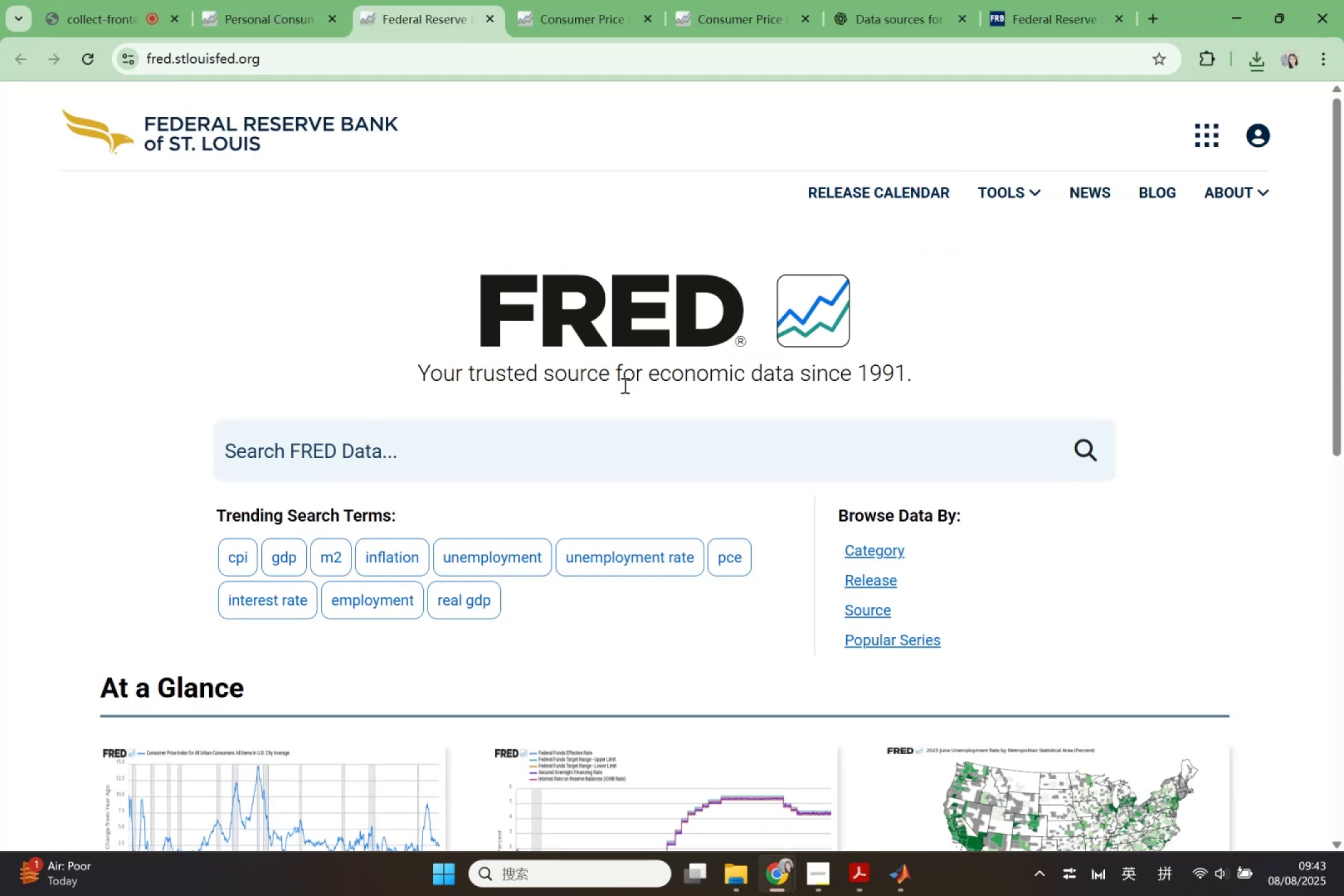 
left_click([595, 462])
 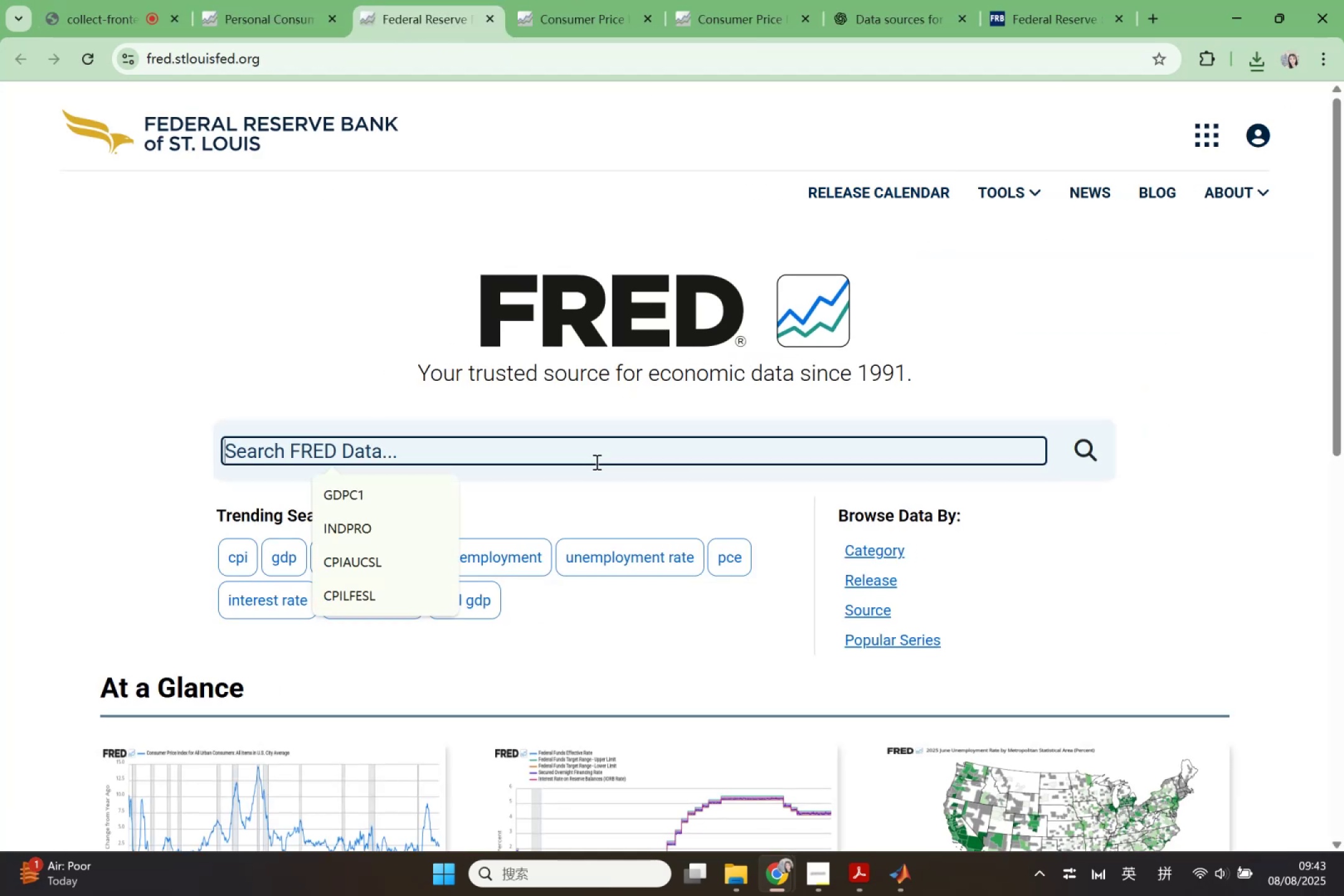 
key(Control+V)
 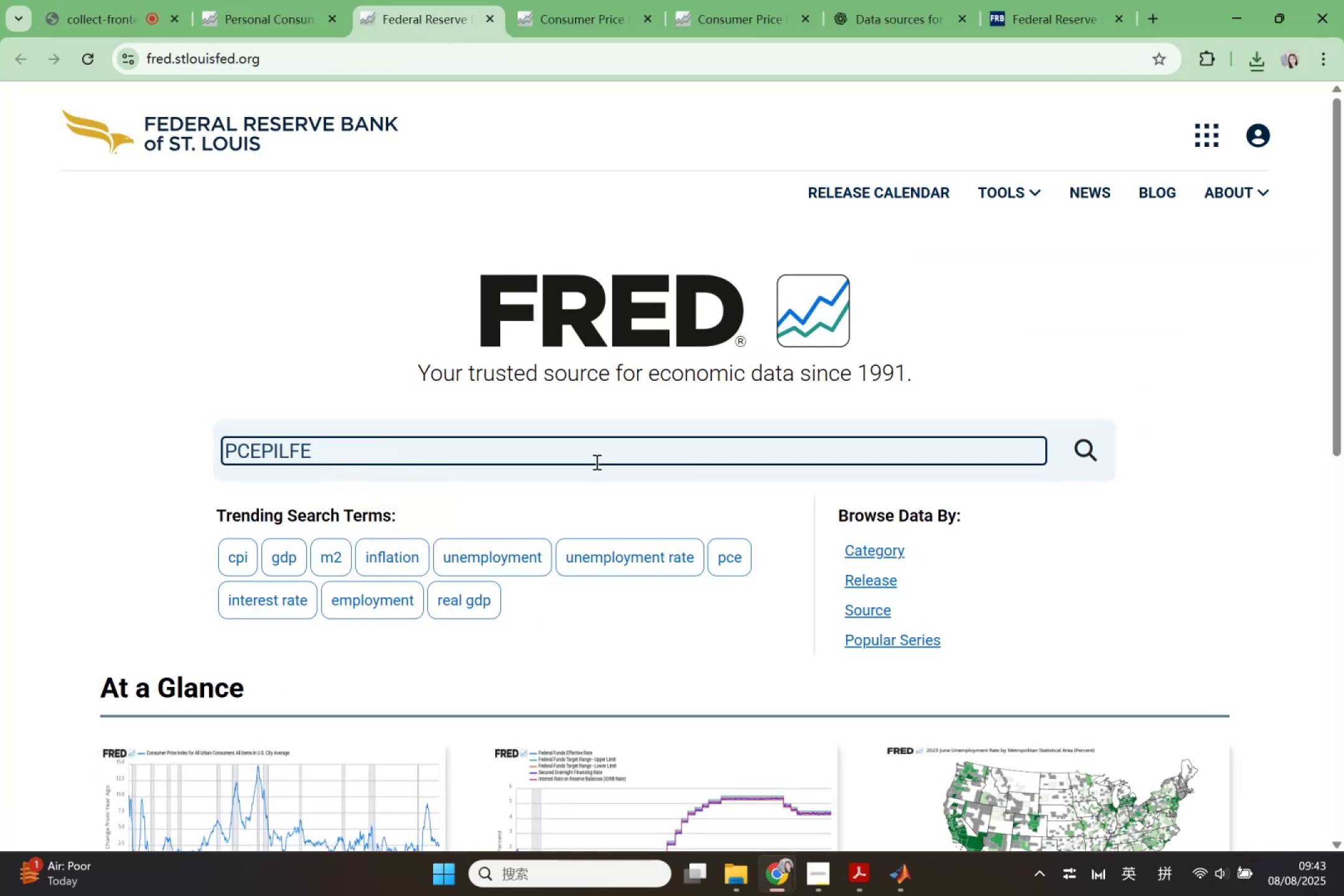 
key(Enter)
 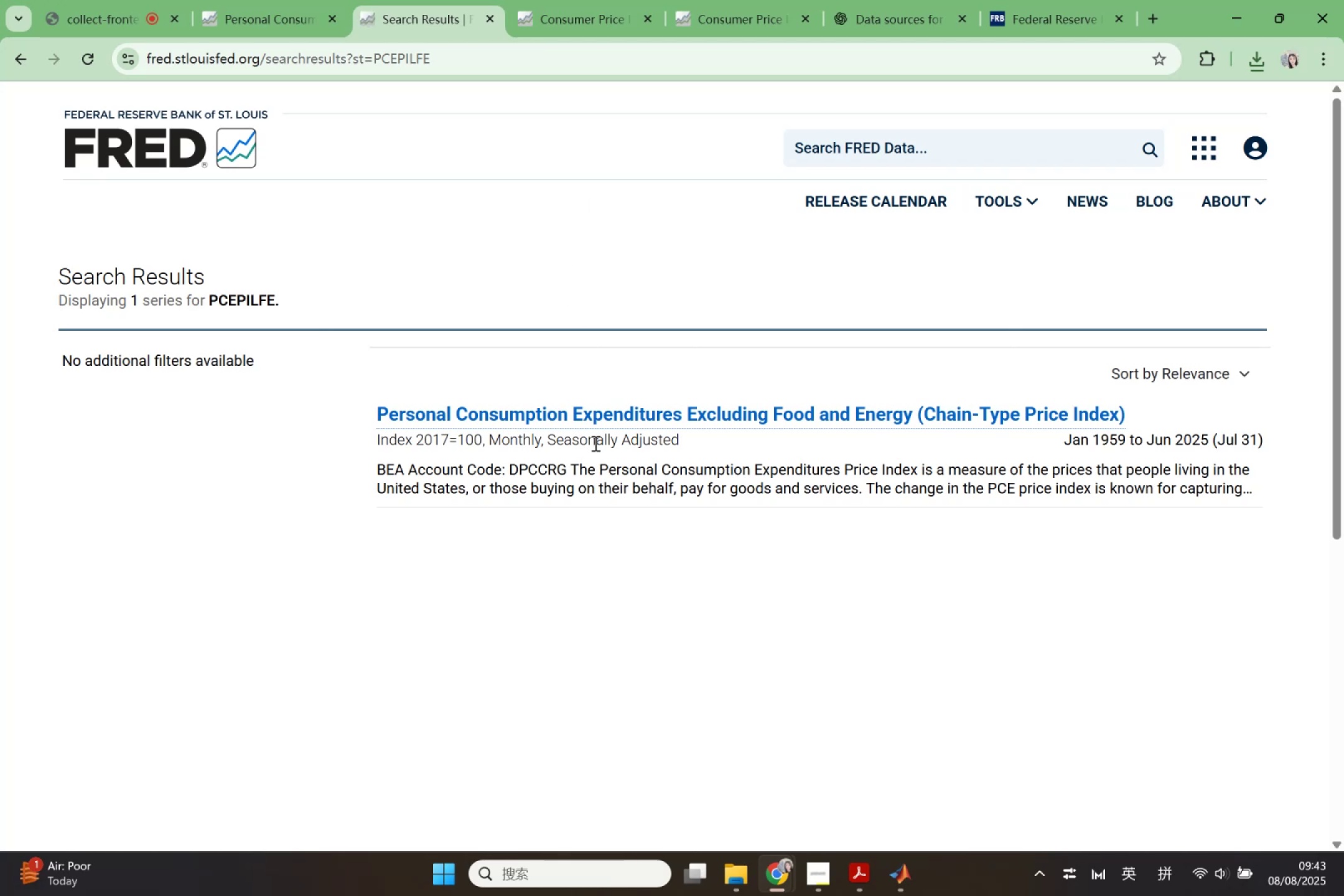 
left_click([601, 413])
 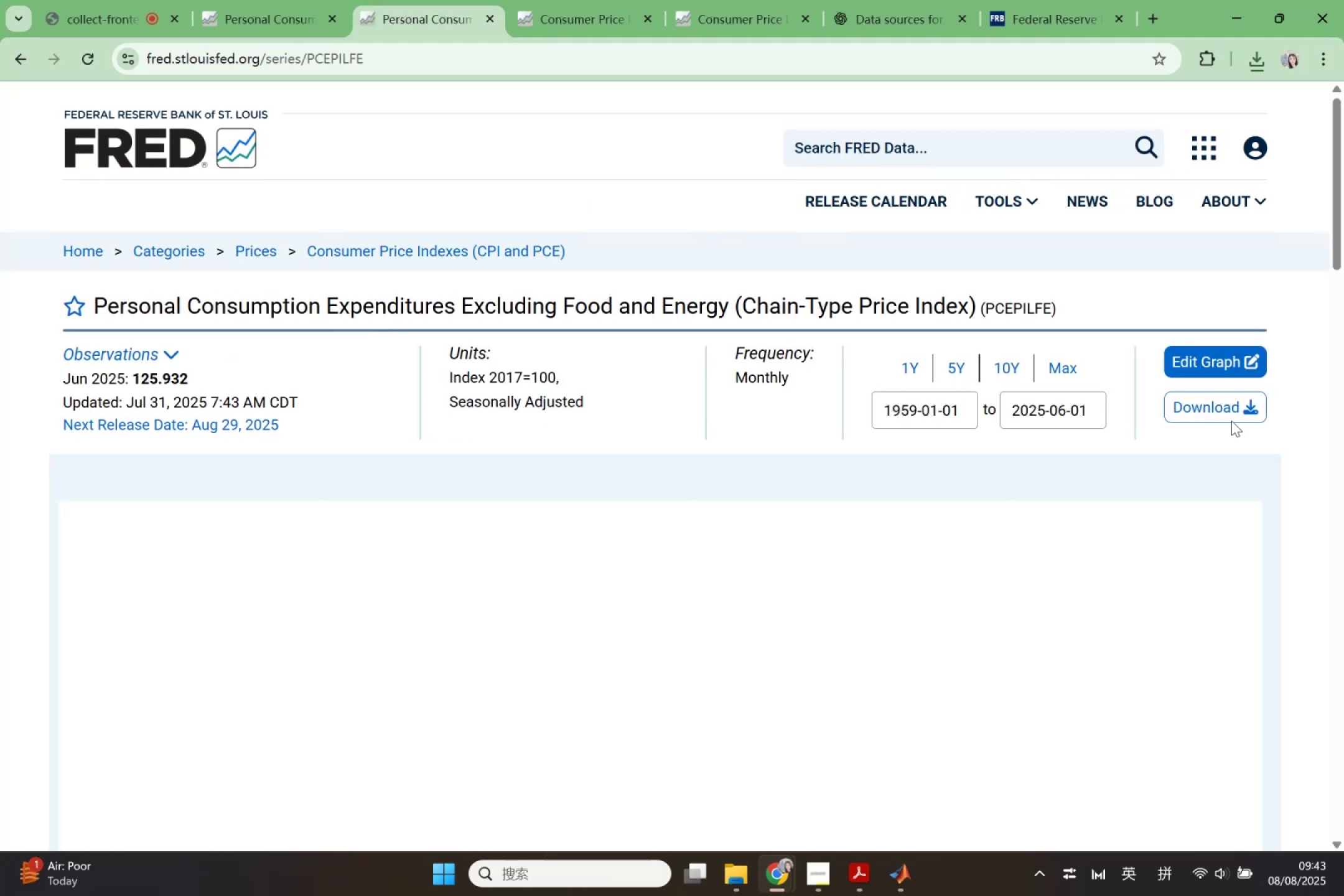 
left_click([1239, 408])
 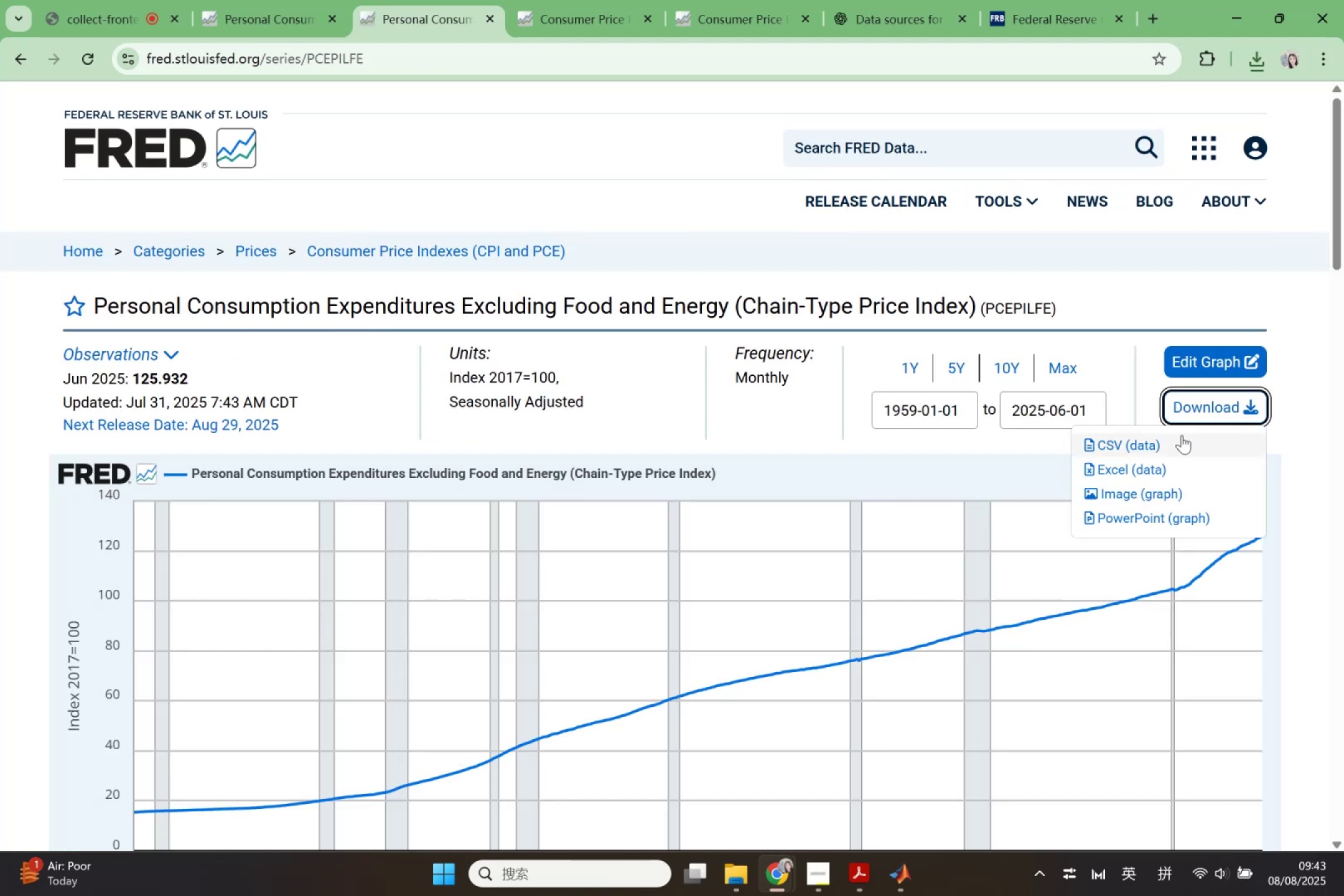 
left_click([1168, 439])
 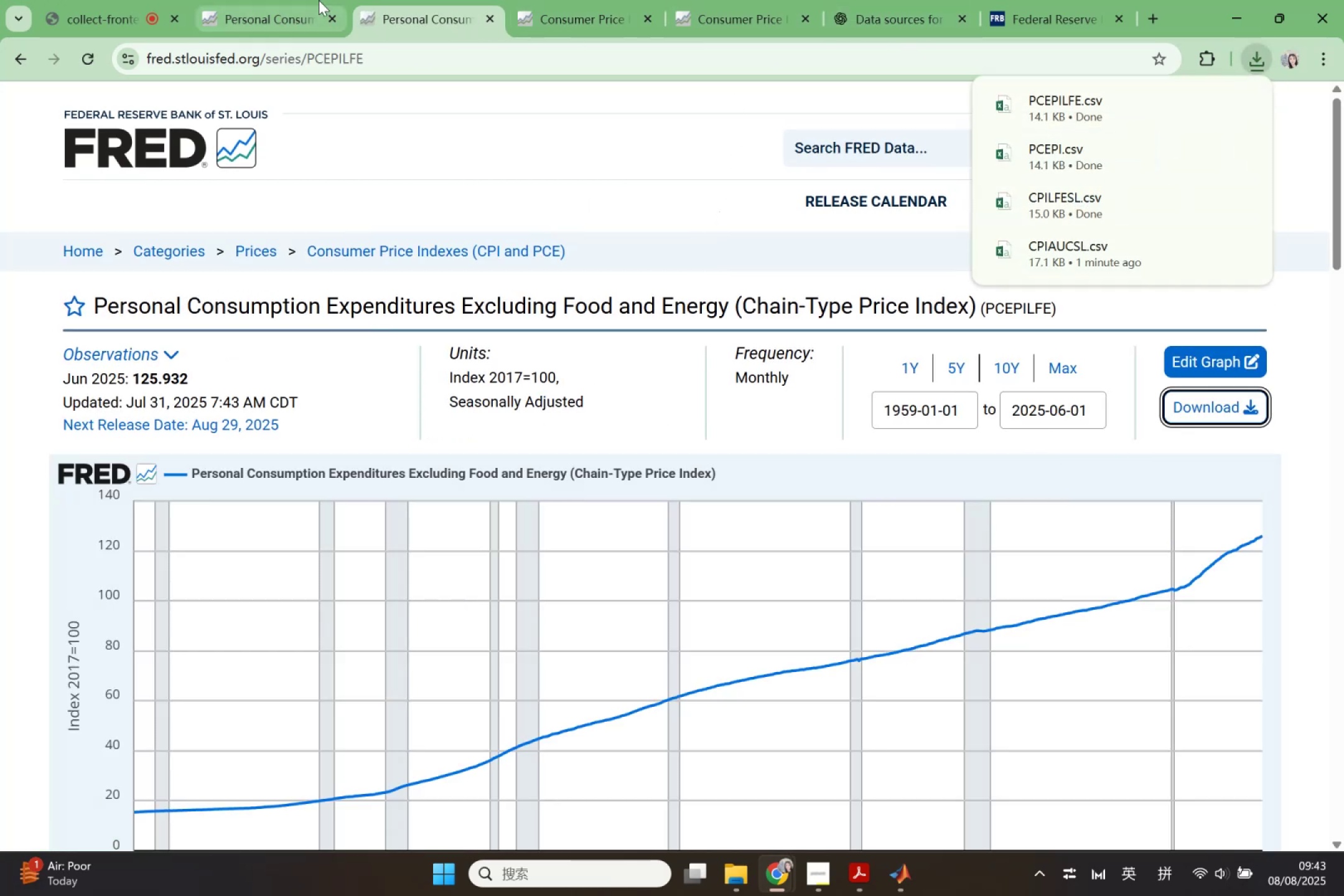 
left_click([490, 19])
 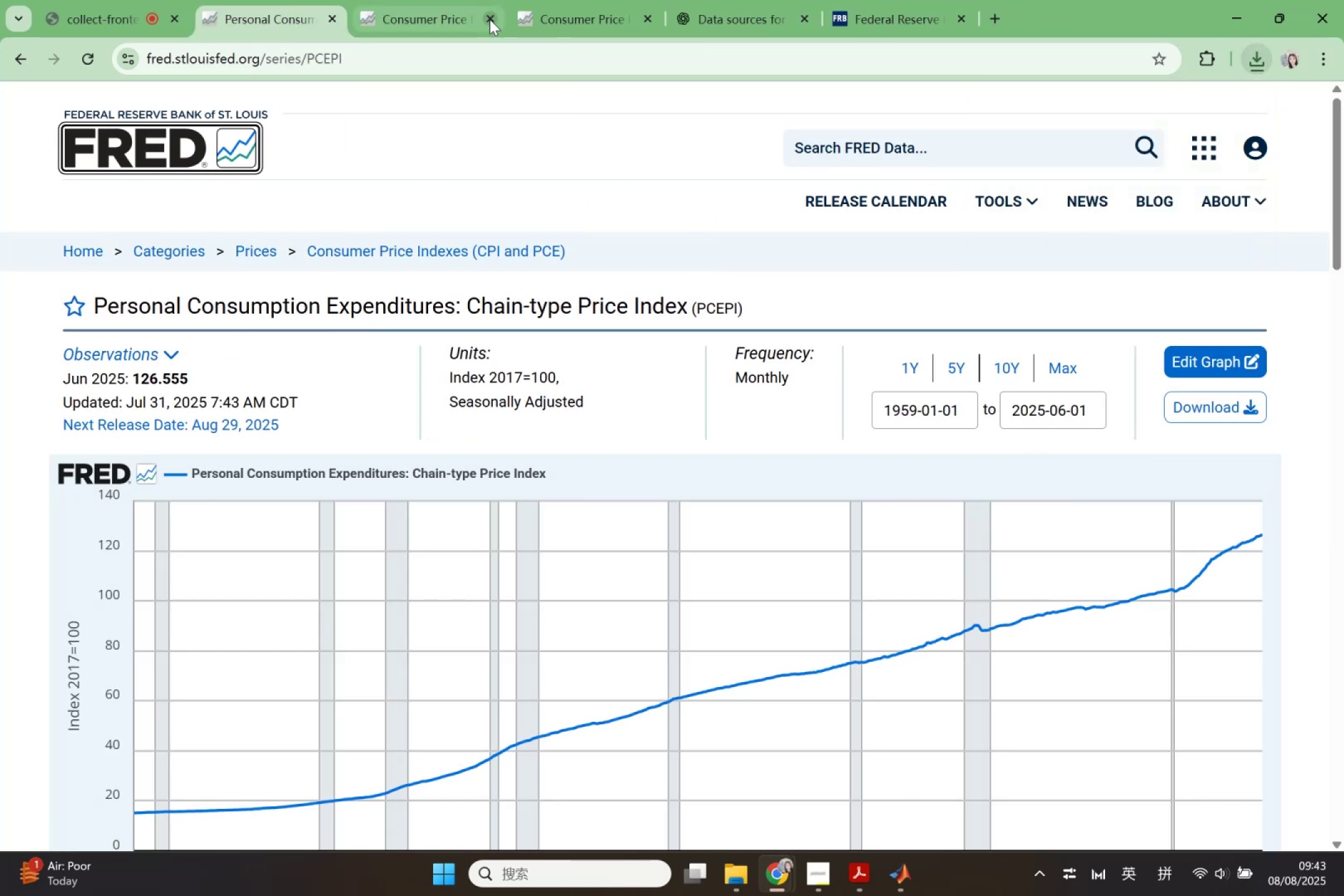 
double_click([490, 19])
 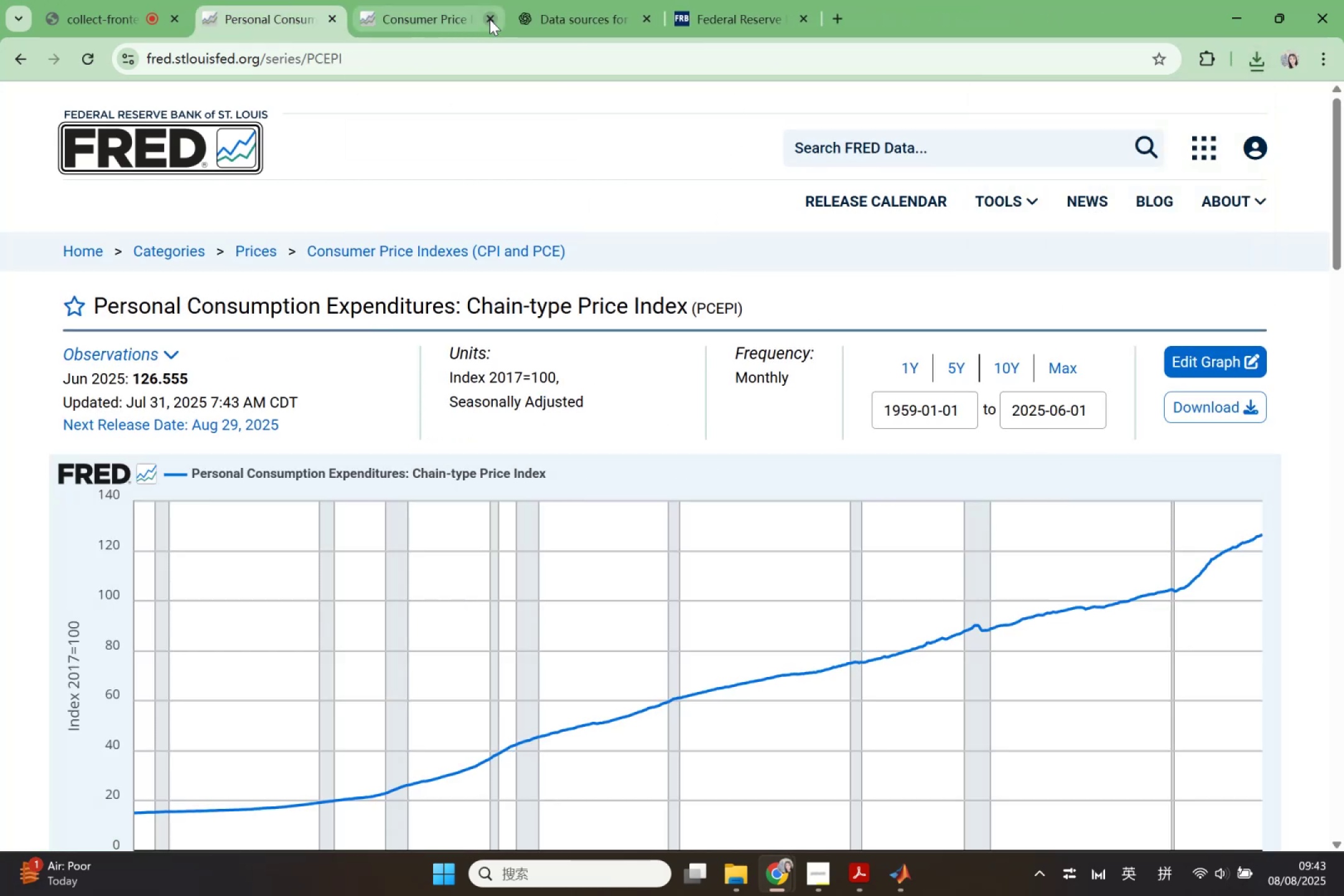 
left_click([490, 19])
 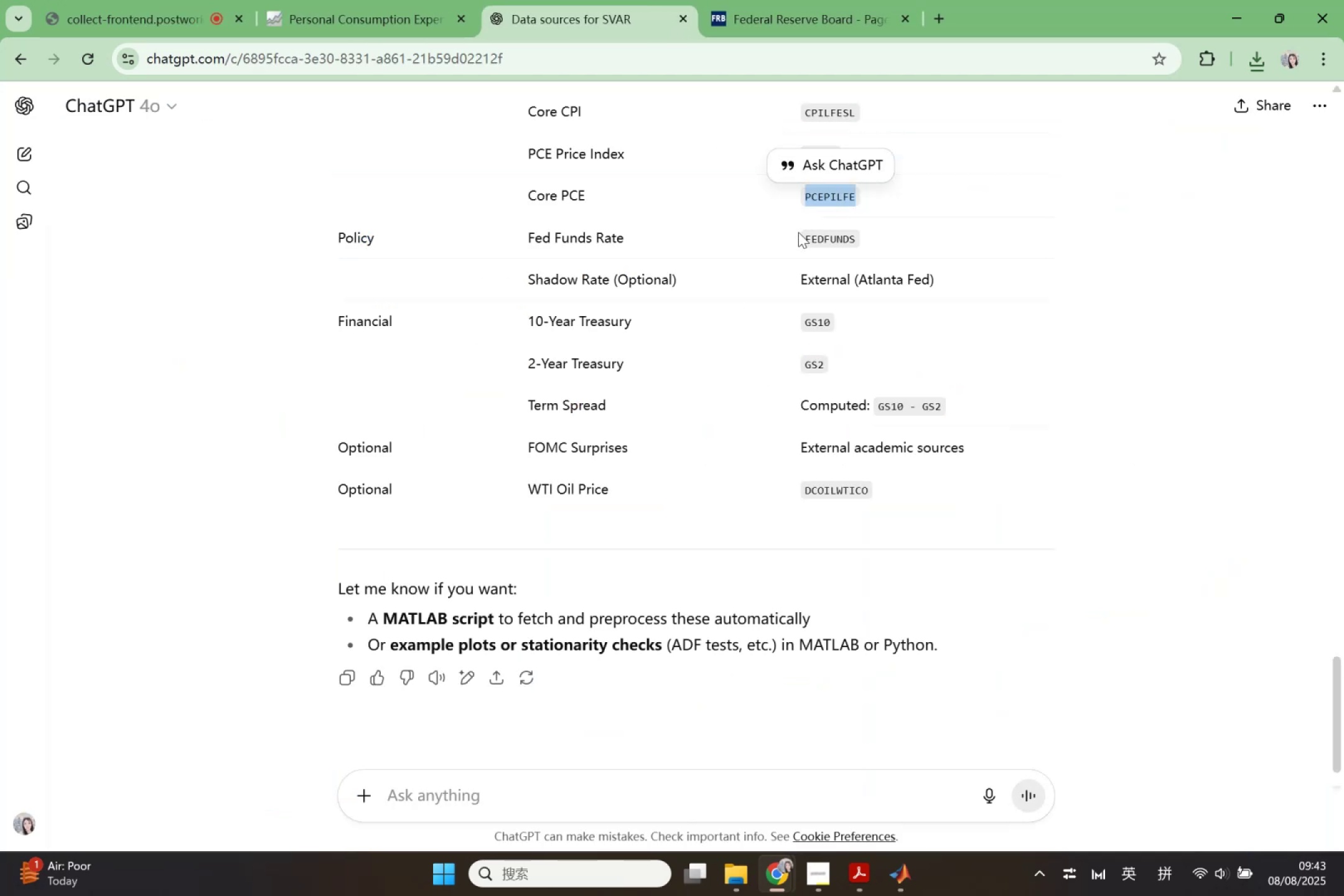 
left_click_drag(start_coordinate=[806, 239], to_coordinate=[855, 242])
 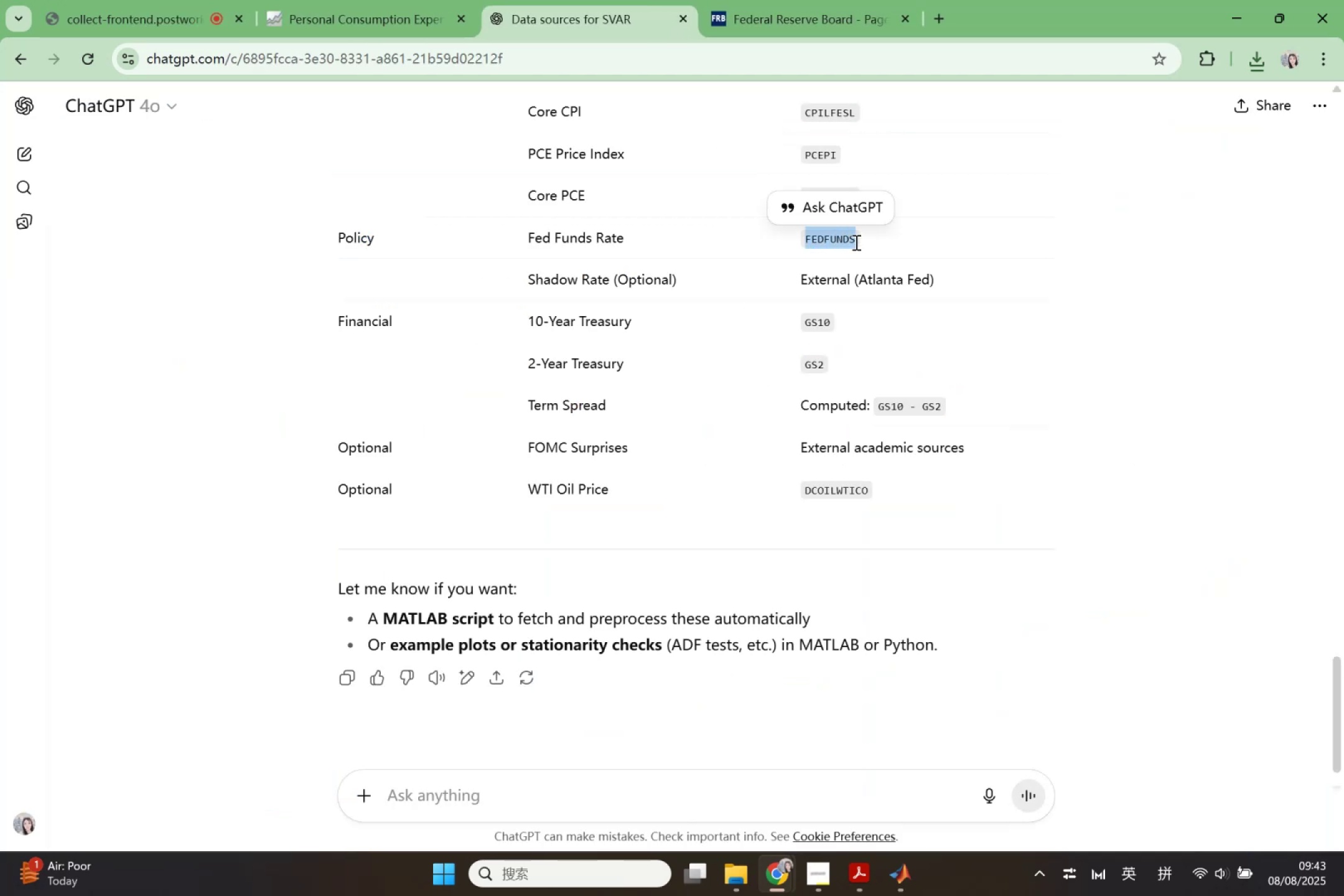 
key(Control+ControlLeft)
 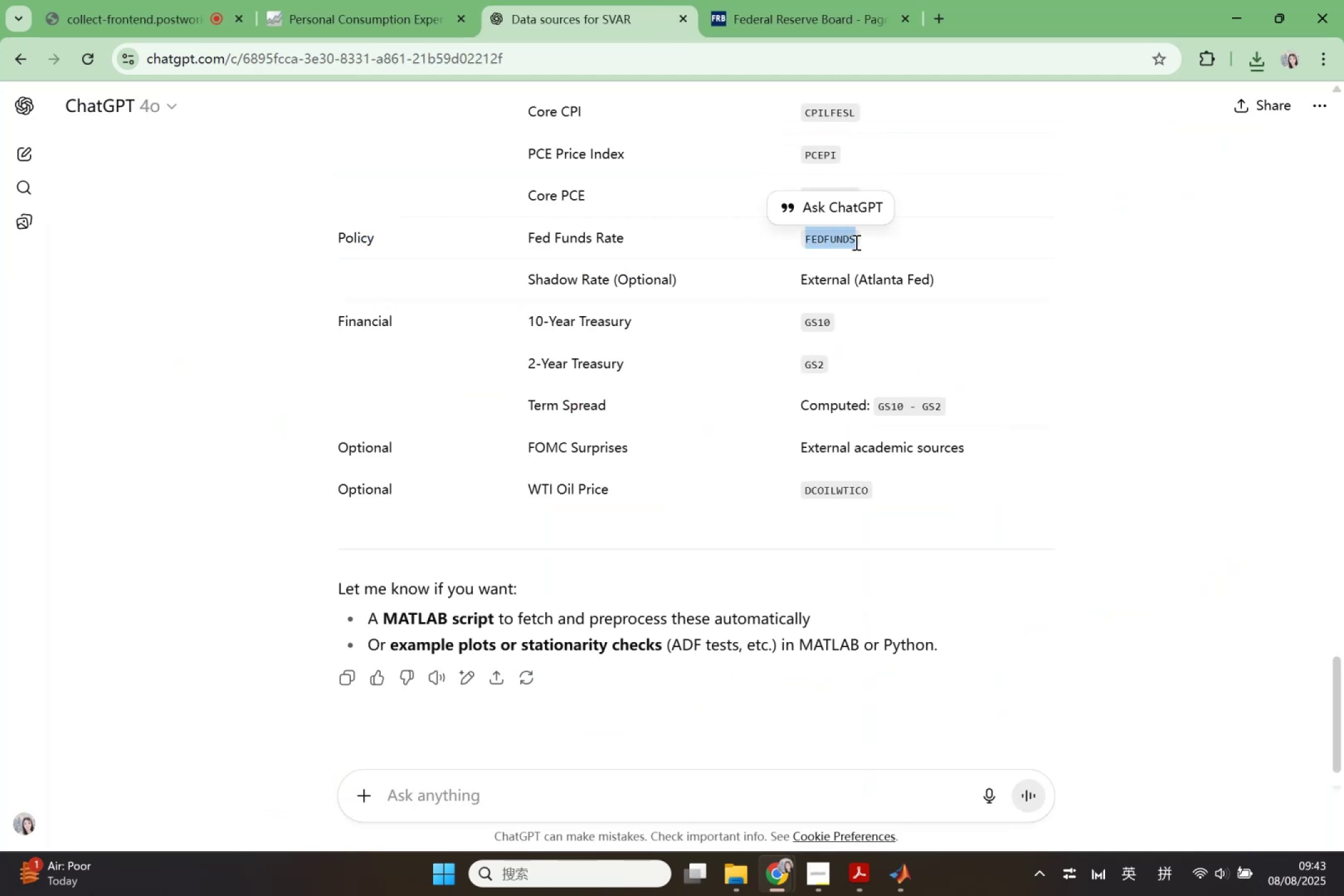 
double_click([404, 4])
 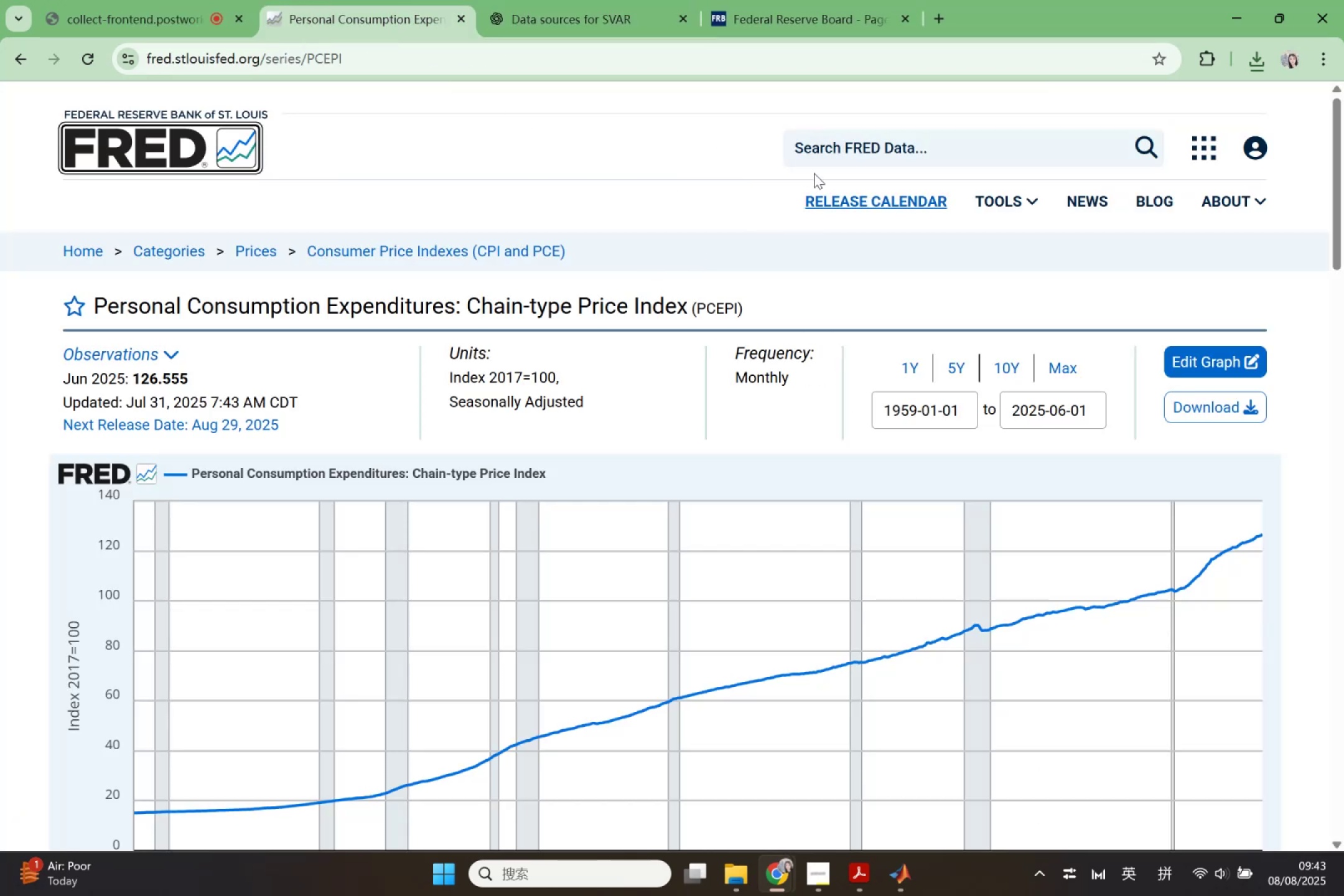 
left_click([828, 144])
 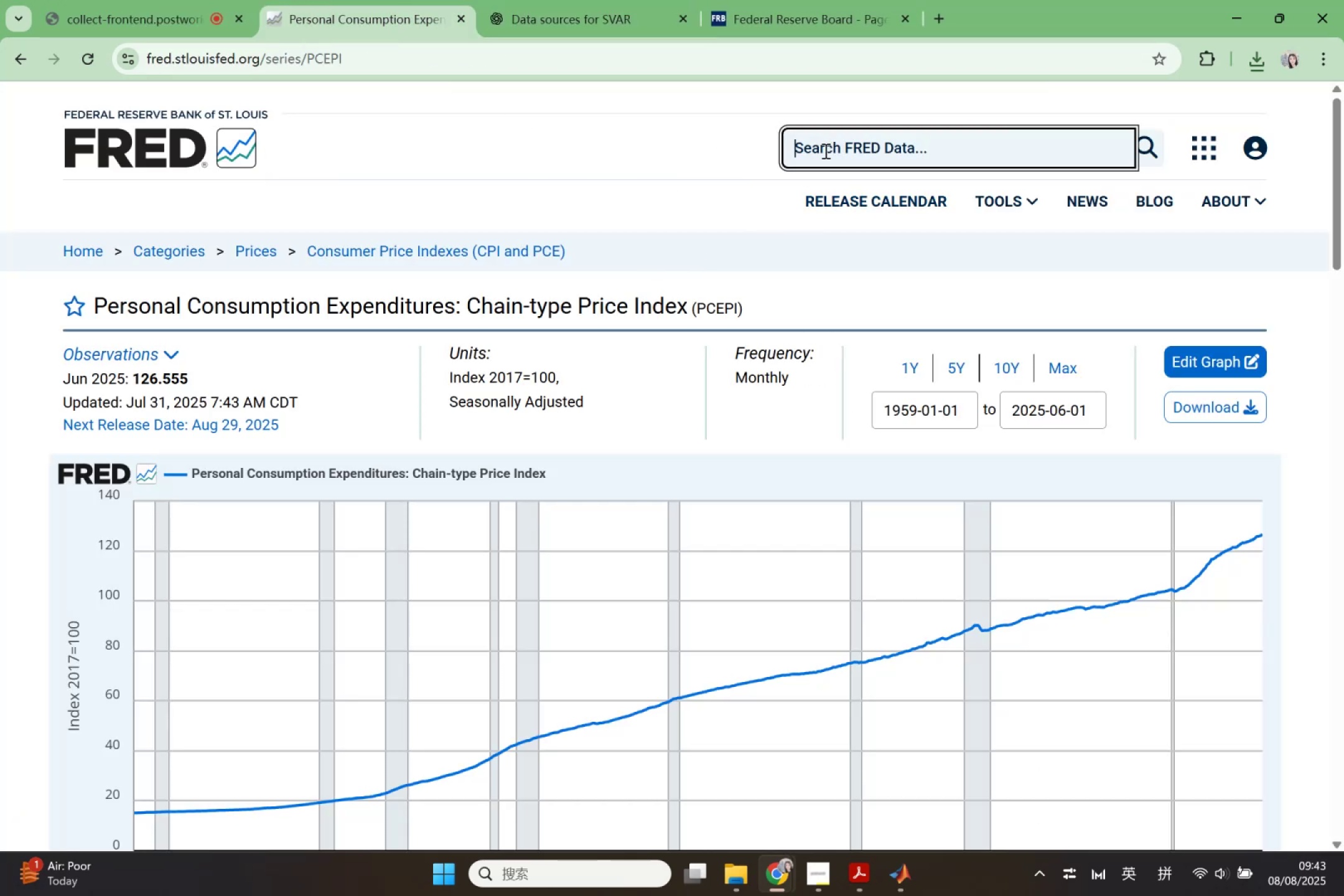 
key(Control+V)
 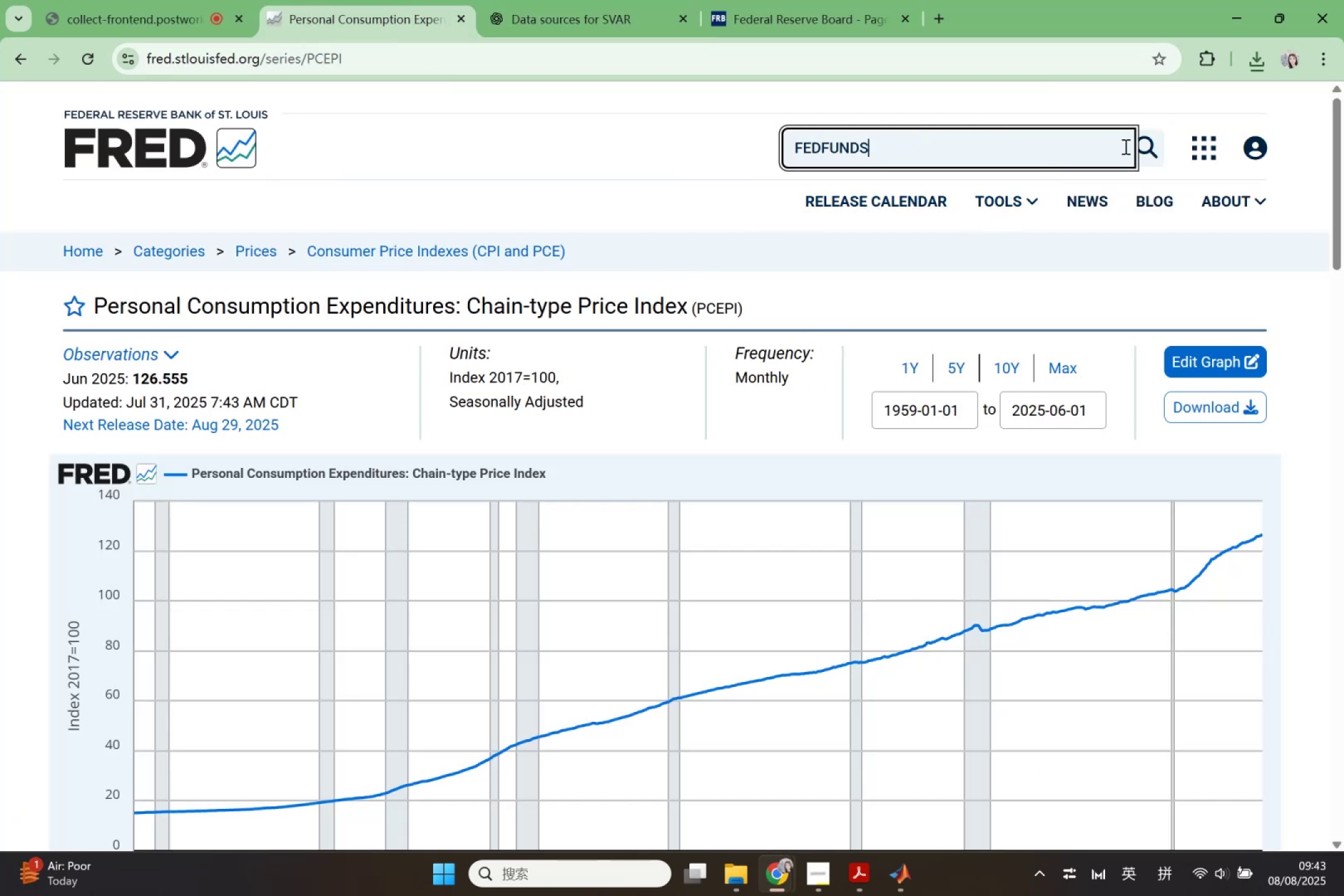 
left_click([1152, 152])
 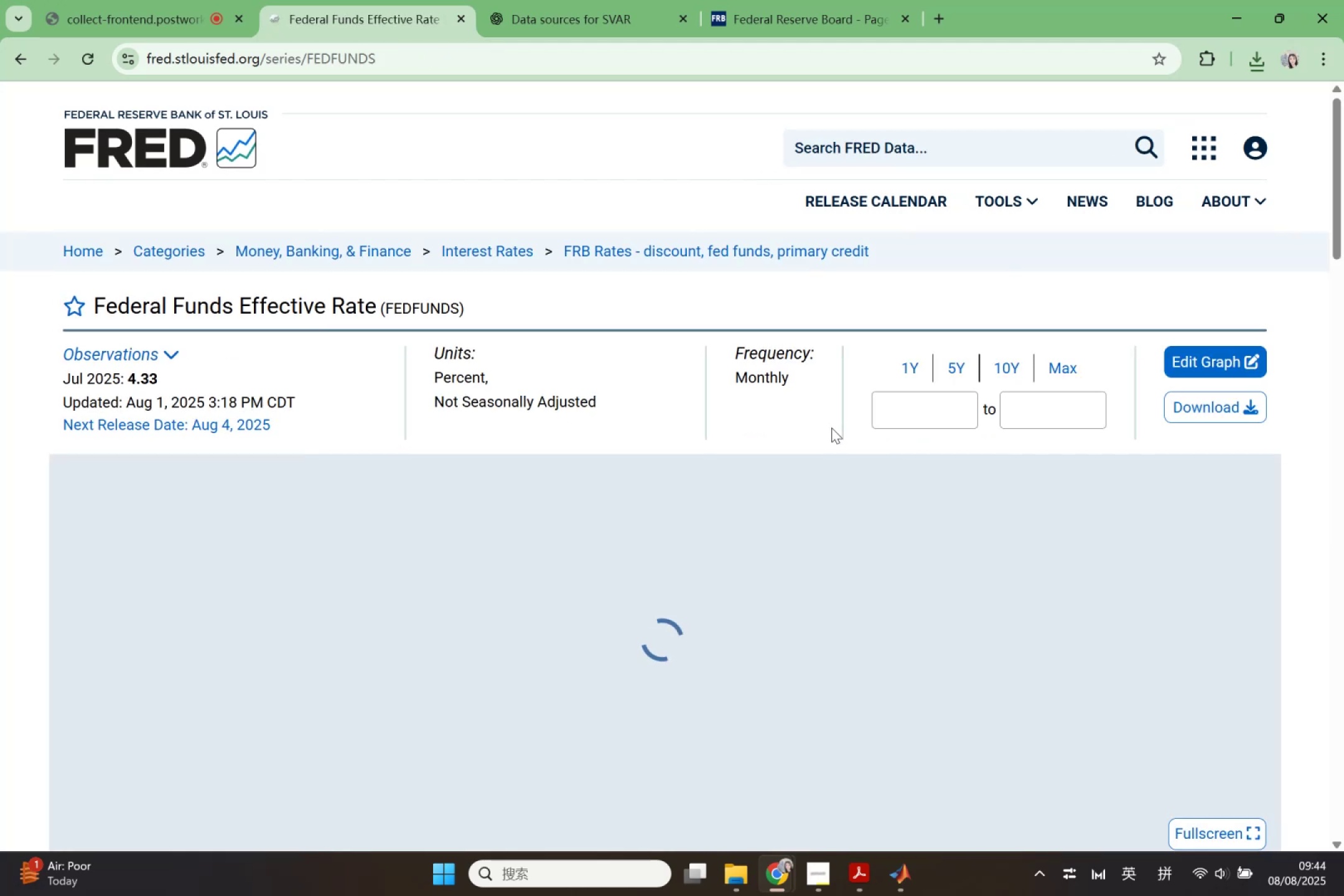 
left_click([1213, 408])
 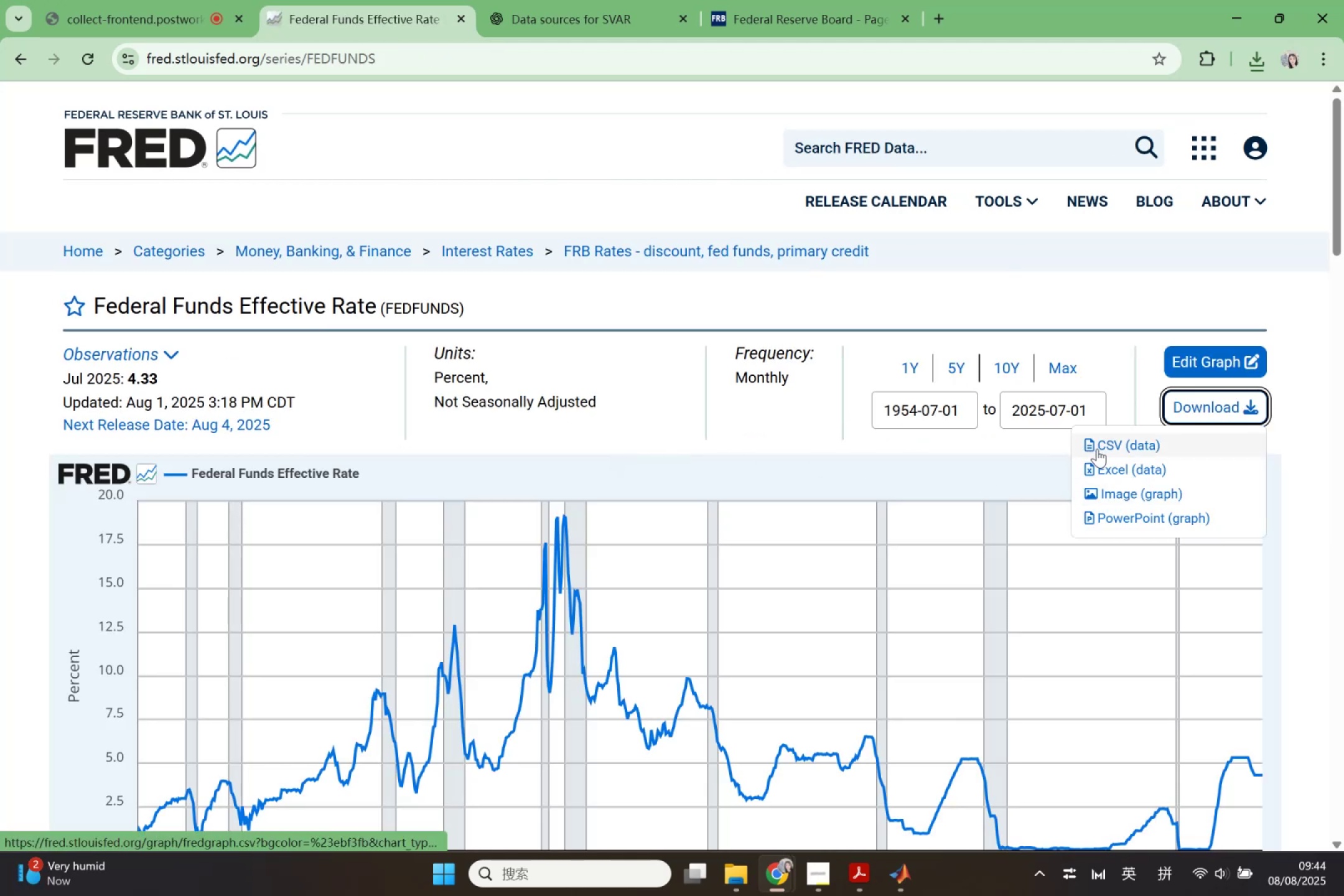 
wait(8.01)
 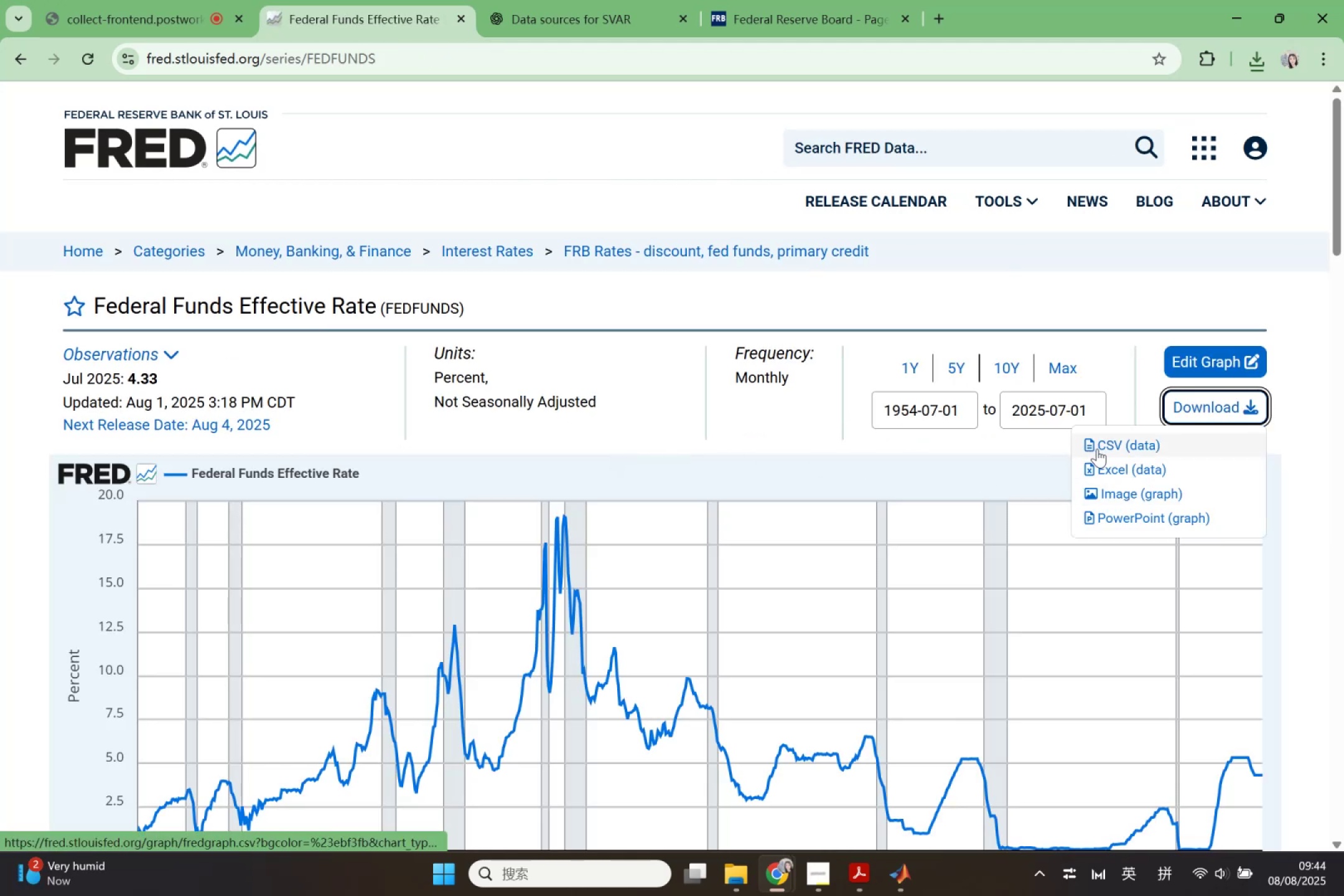 
left_click([568, 0])
 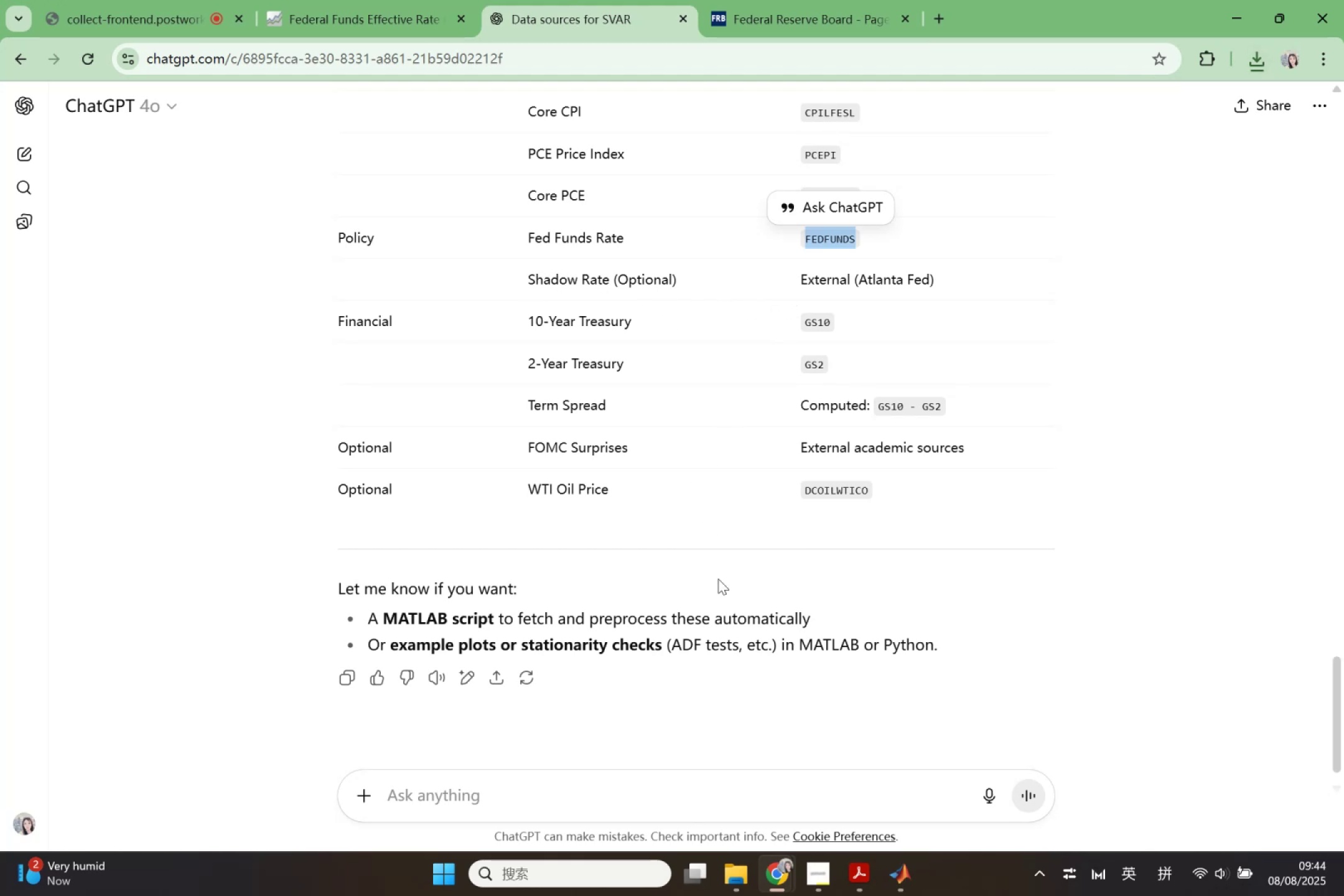 
wait(6.88)
 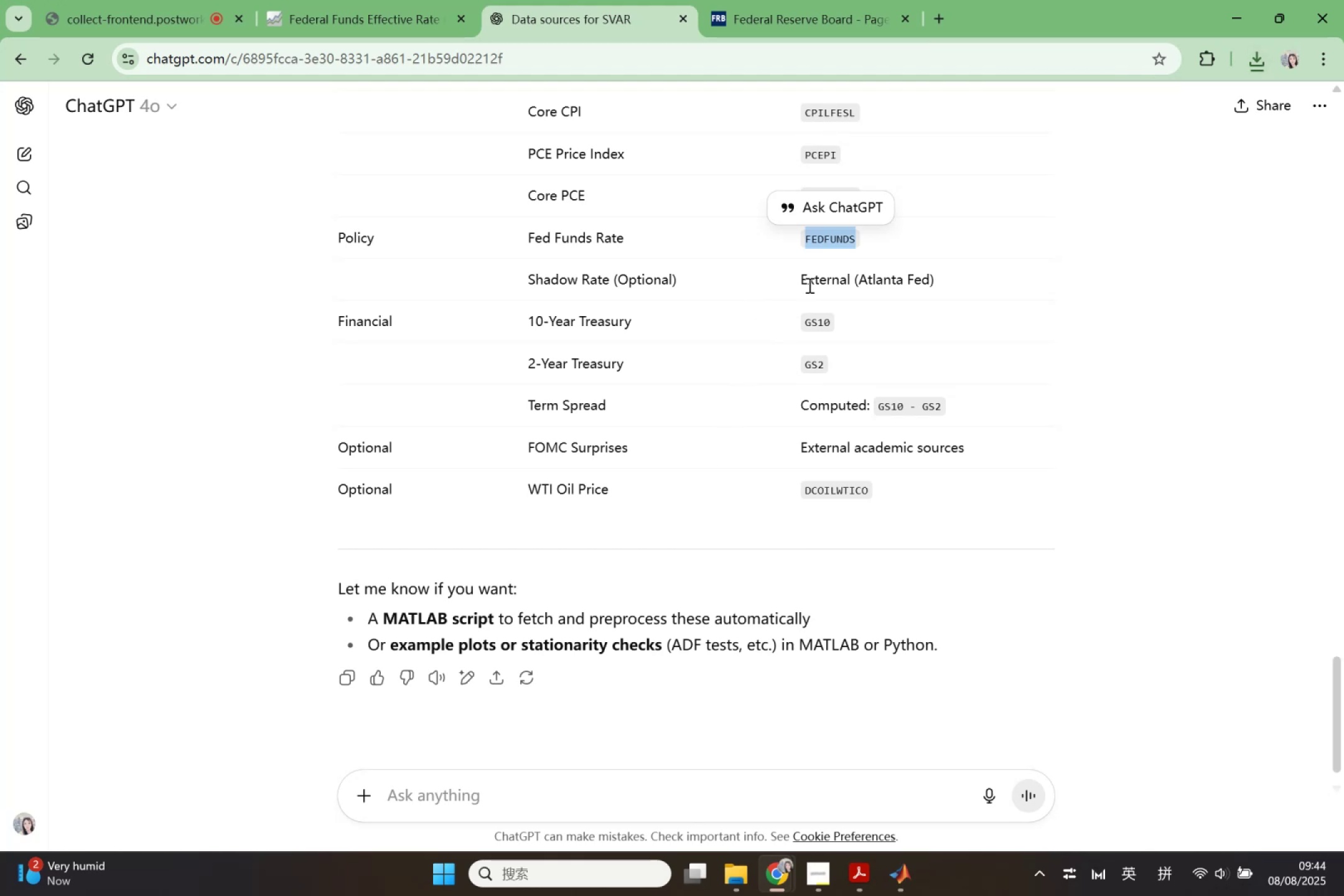 
left_click([900, 884])
 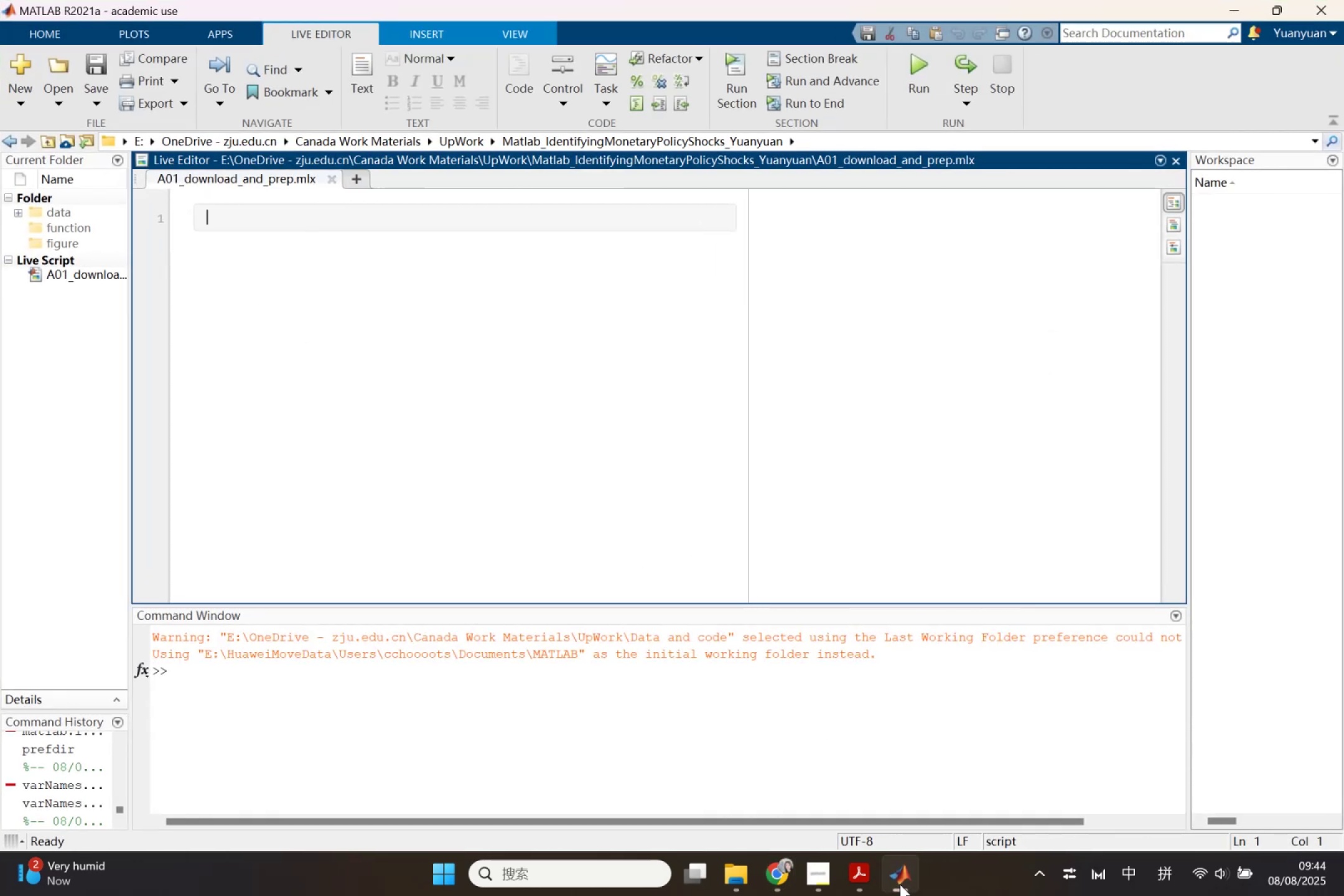 
left_click([900, 884])
 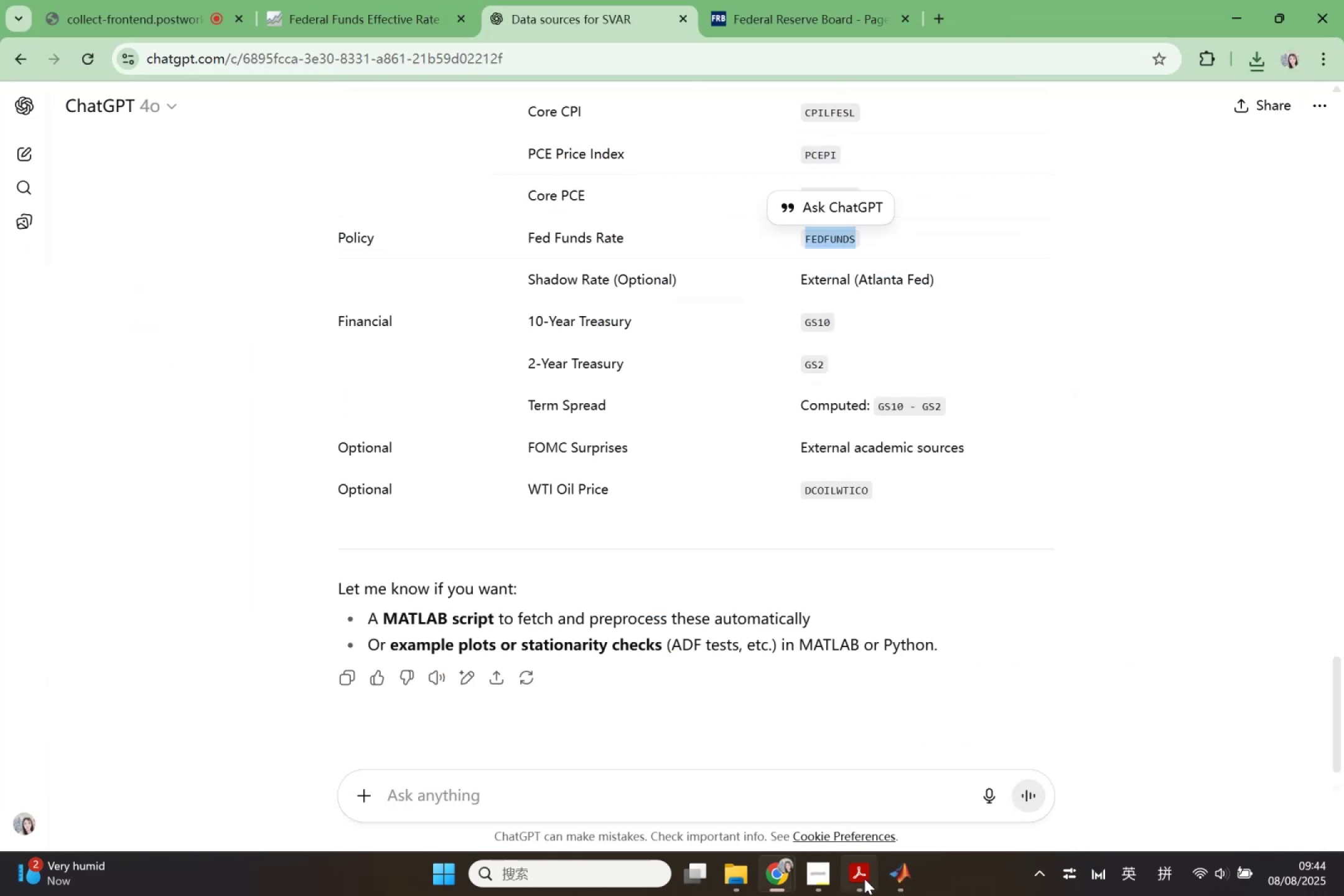 
left_click([864, 879])
 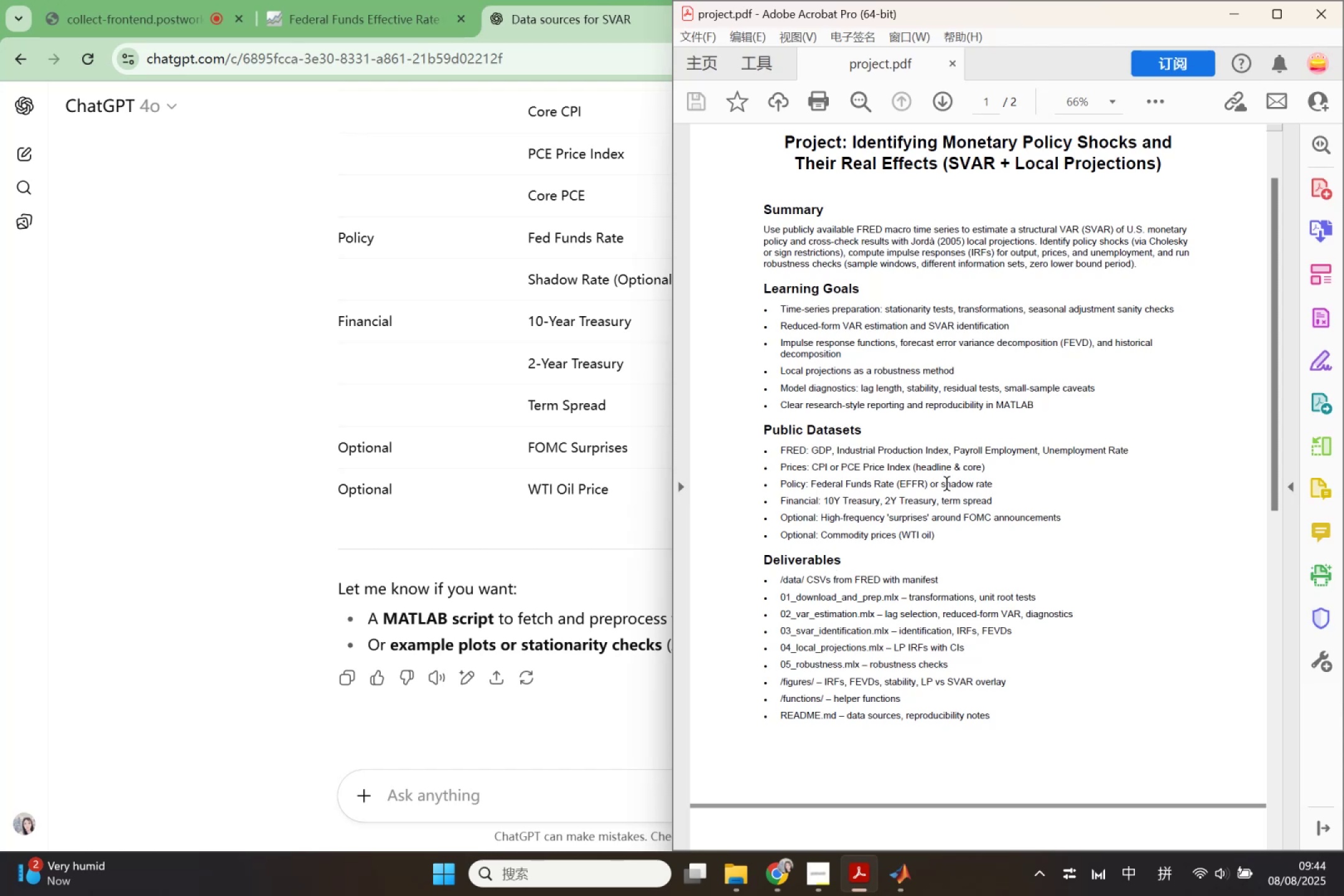 
wait(8.95)
 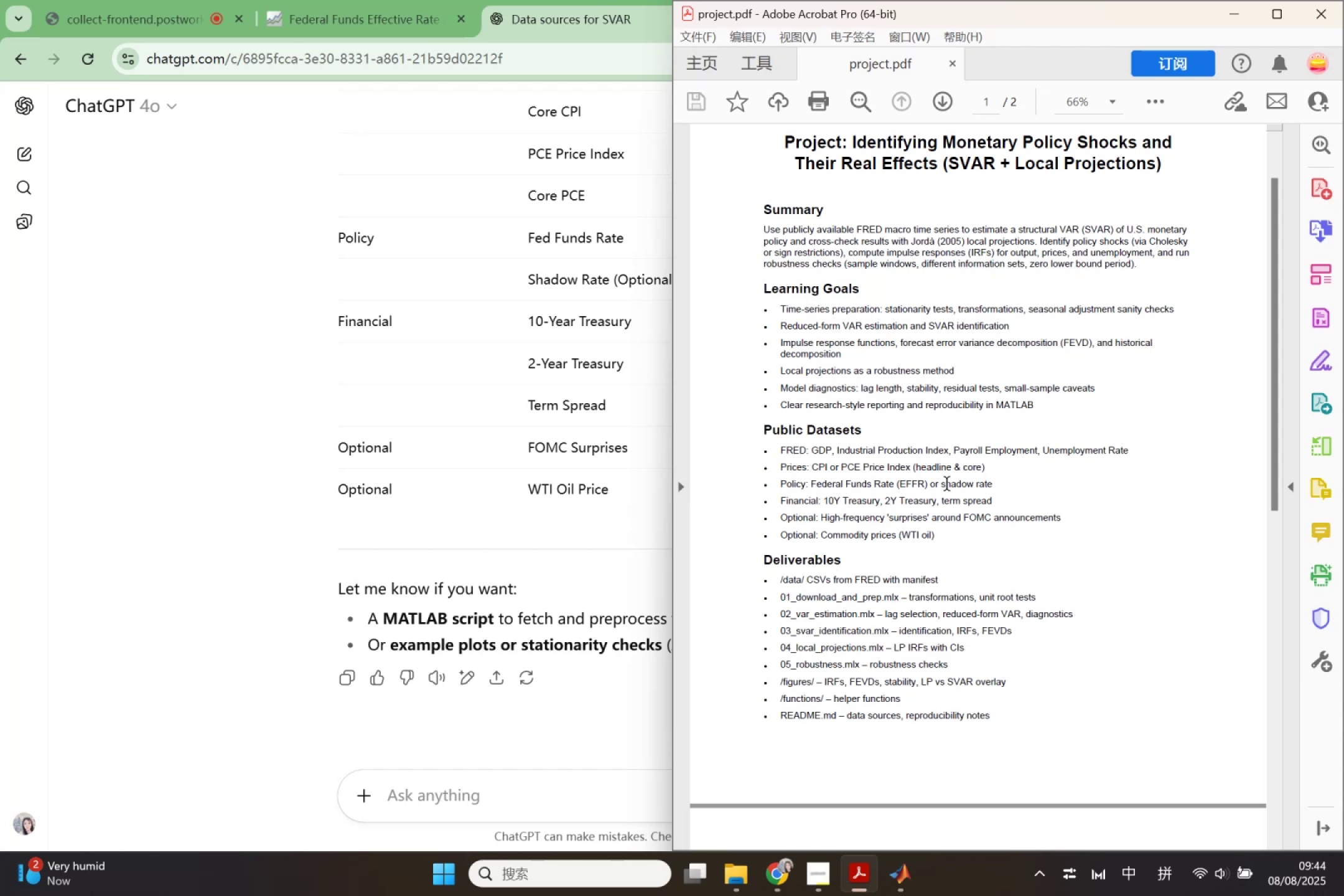 
left_click([325, 12])
 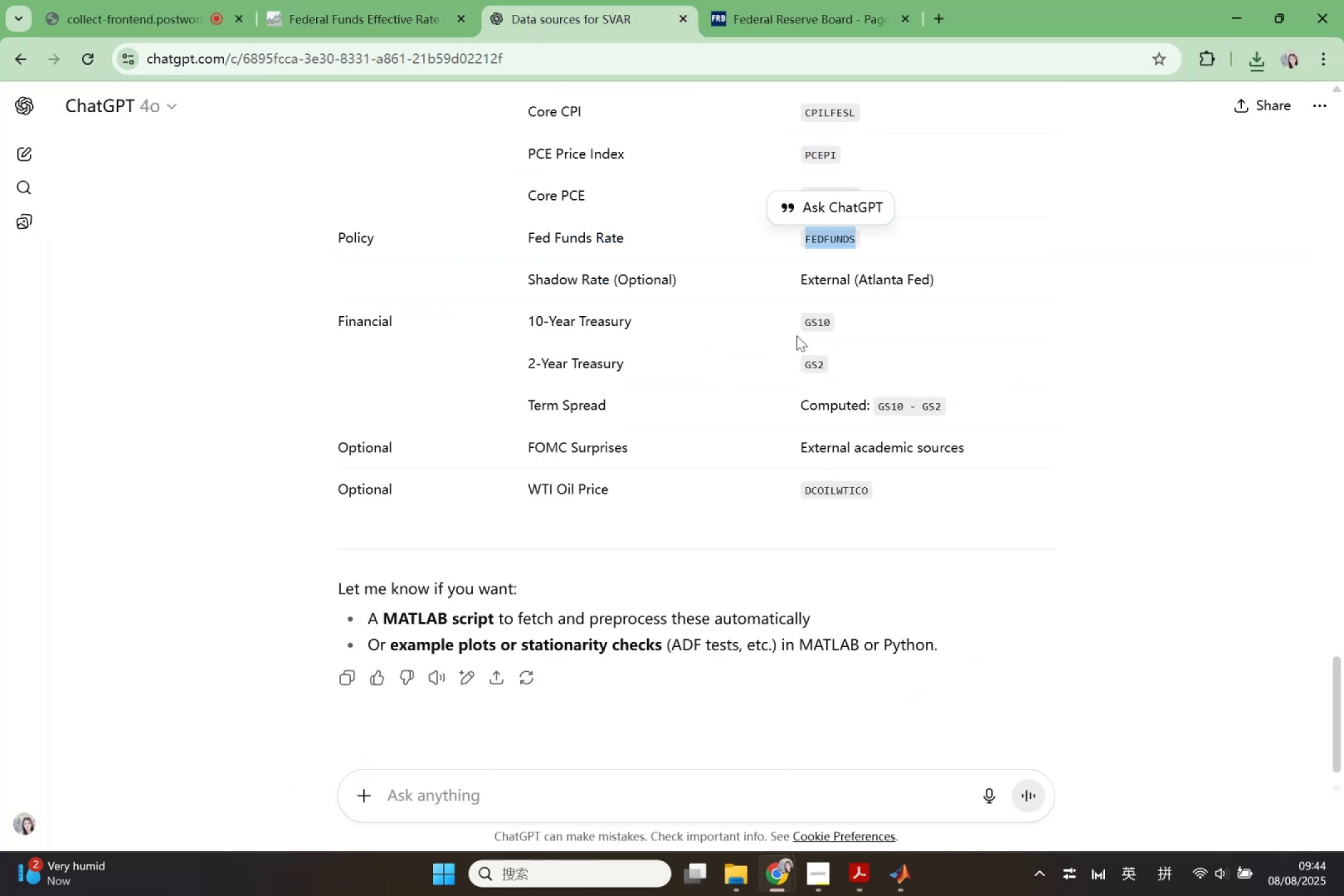 
left_click_drag(start_coordinate=[802, 324], to_coordinate=[830, 327])
 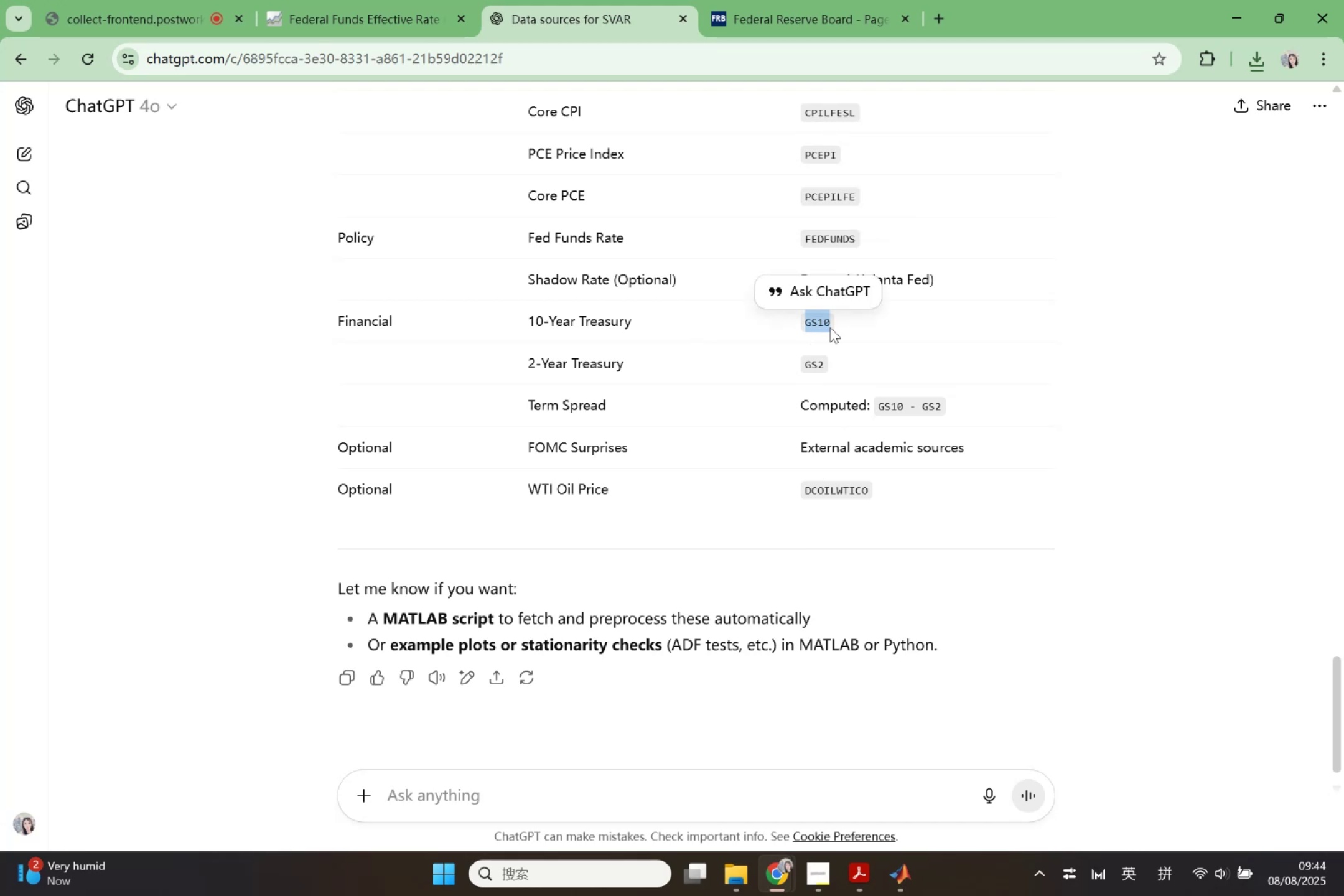 
key(Control+ControlLeft)
 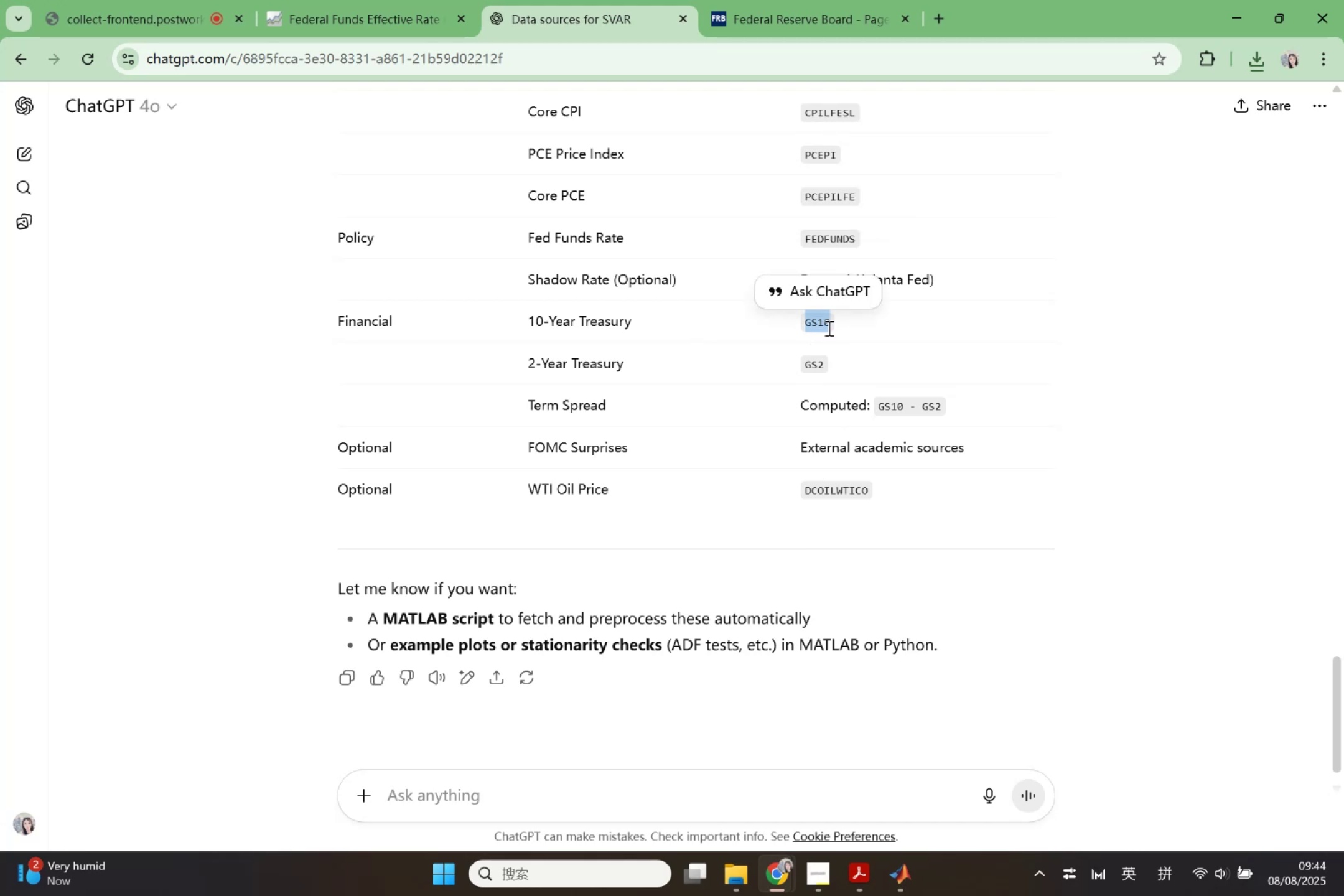 
key(Control+C)
 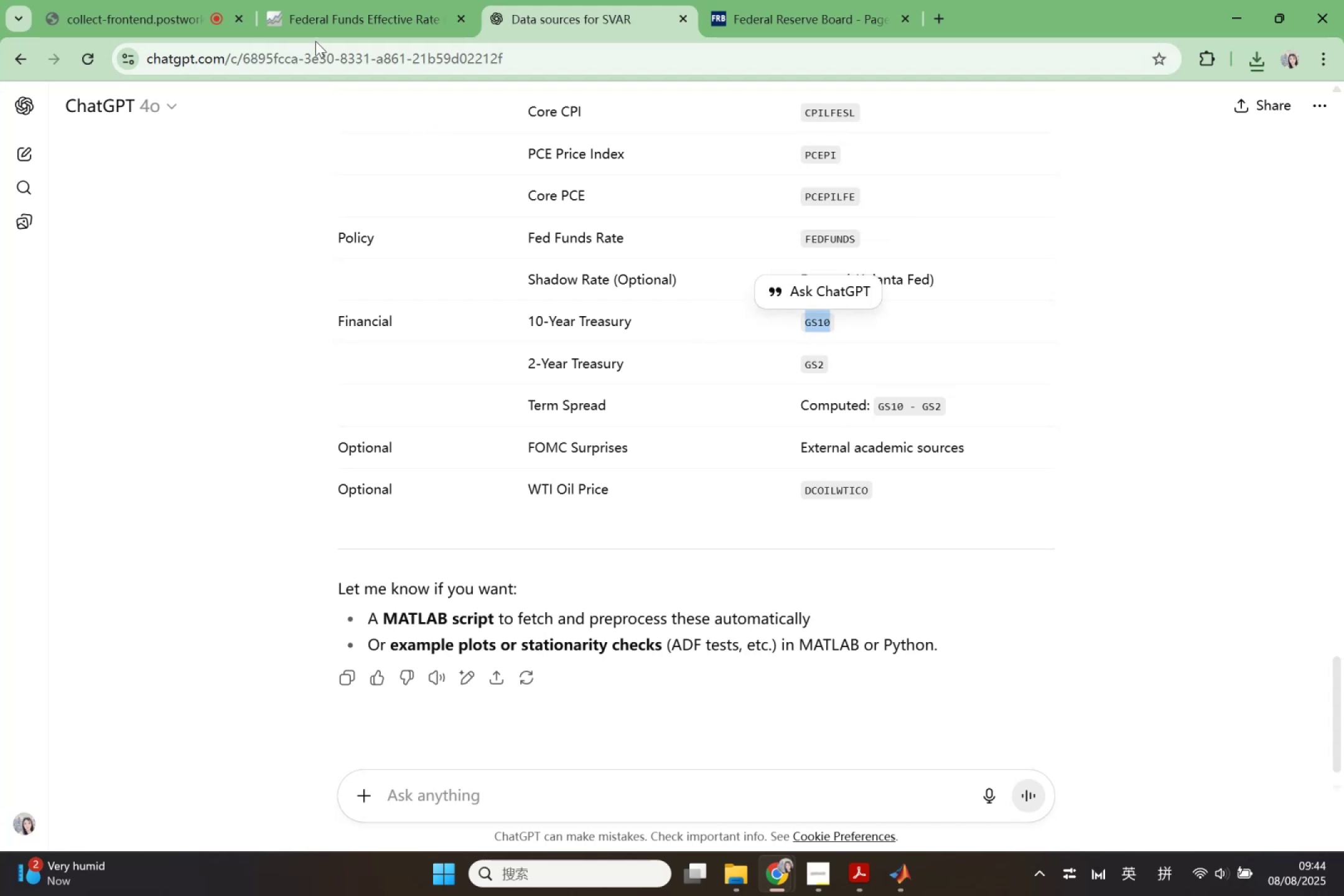 
double_click([318, 17])
 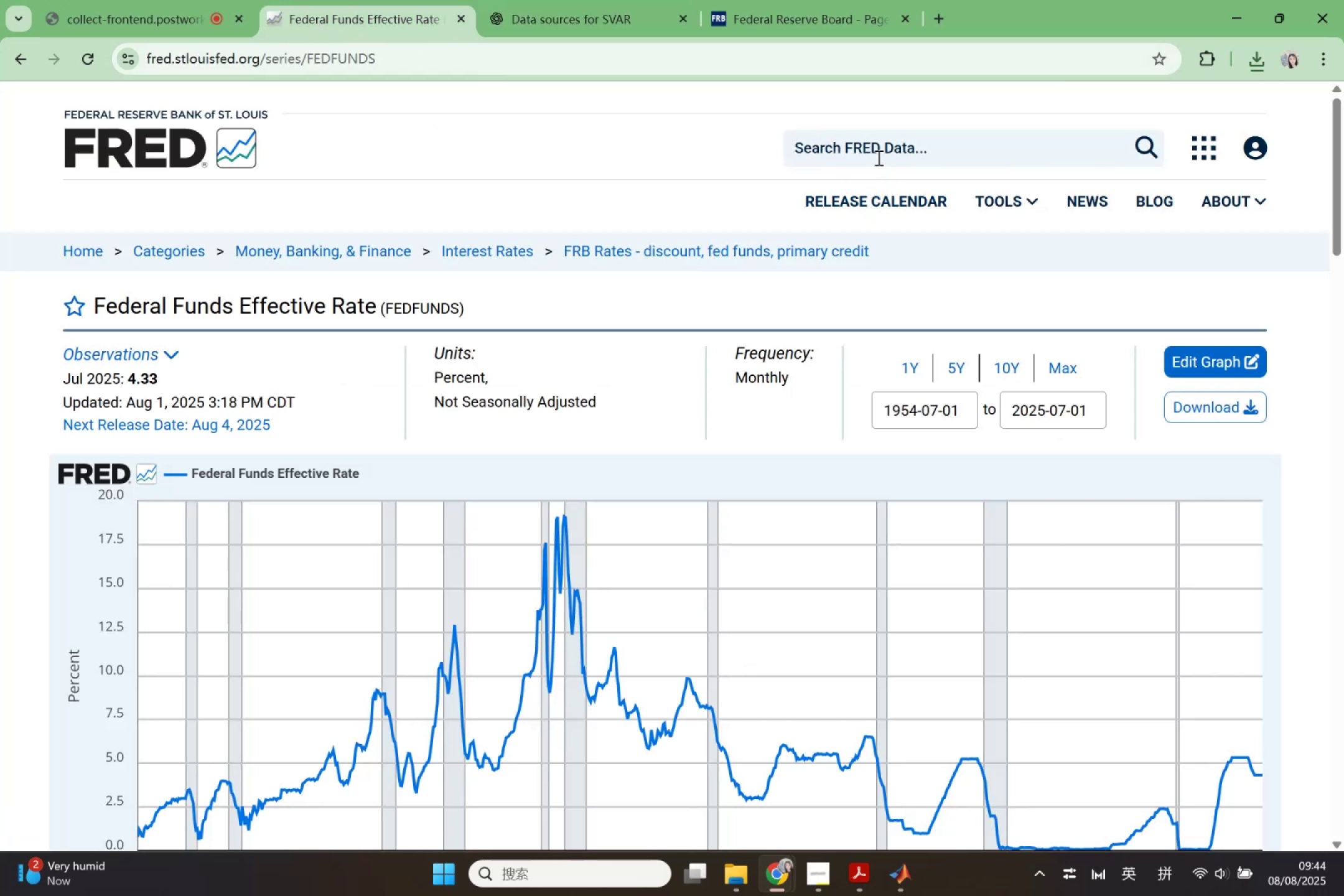 
left_click([877, 152])
 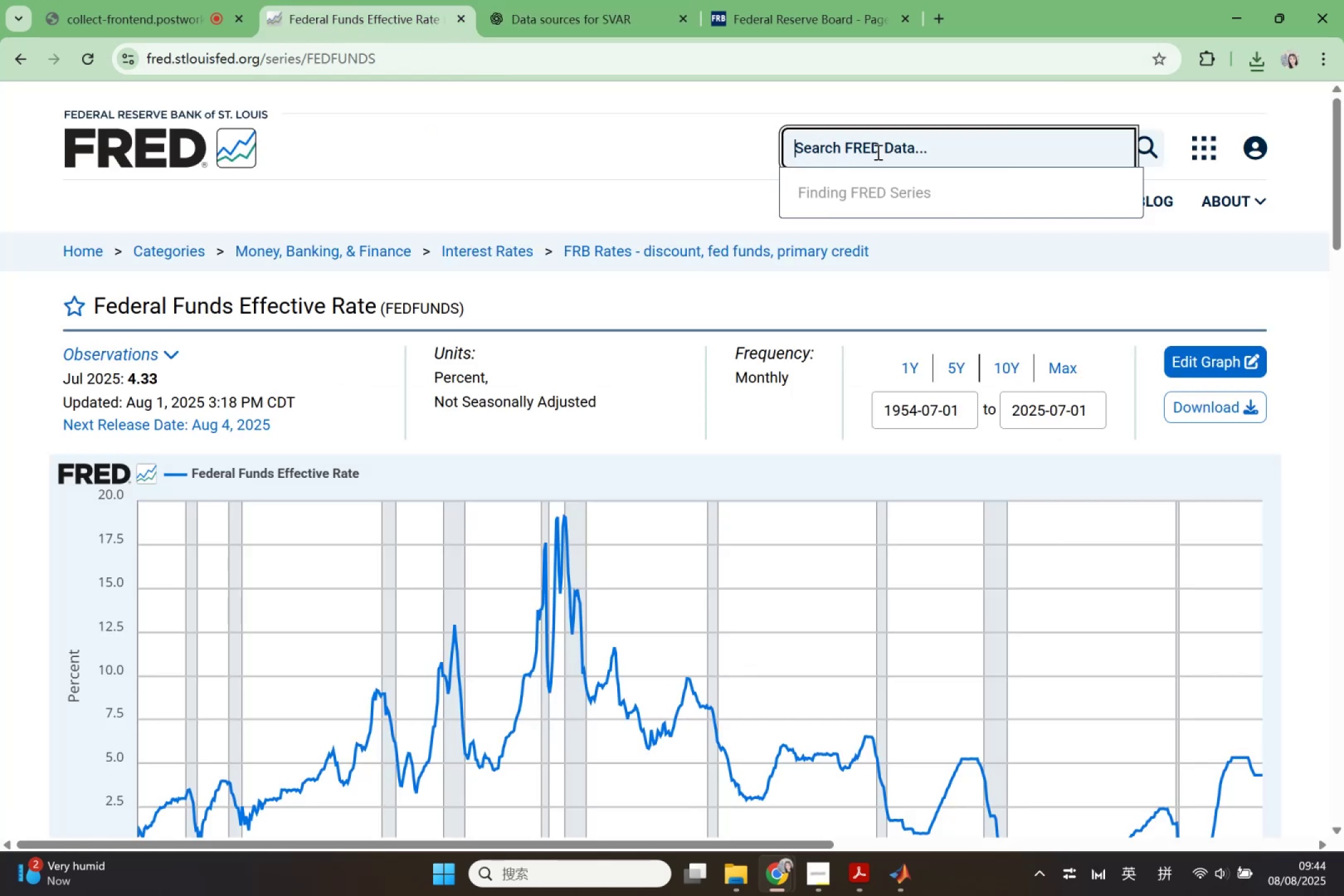 
key(Control+V)
 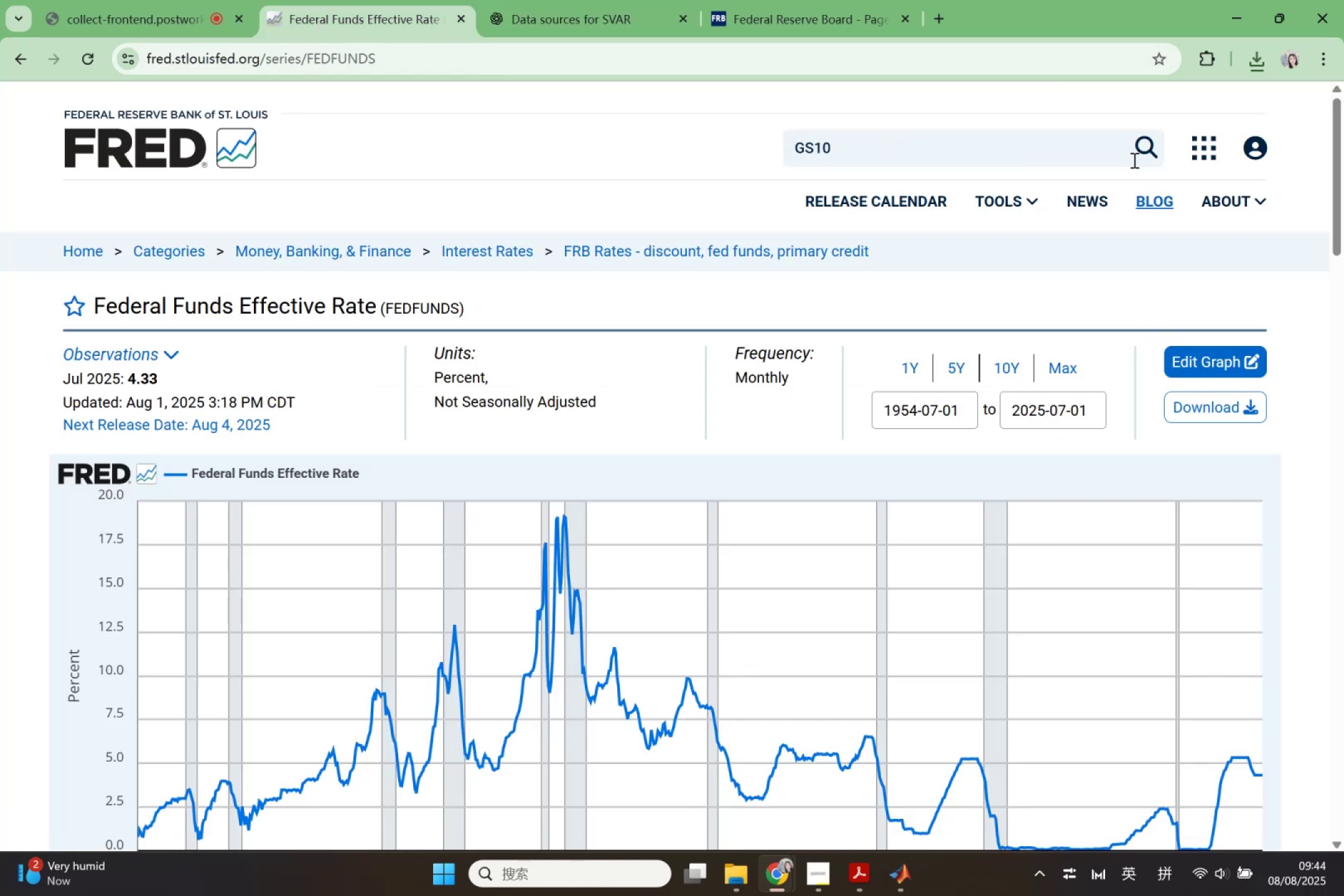 
left_click([1146, 156])
 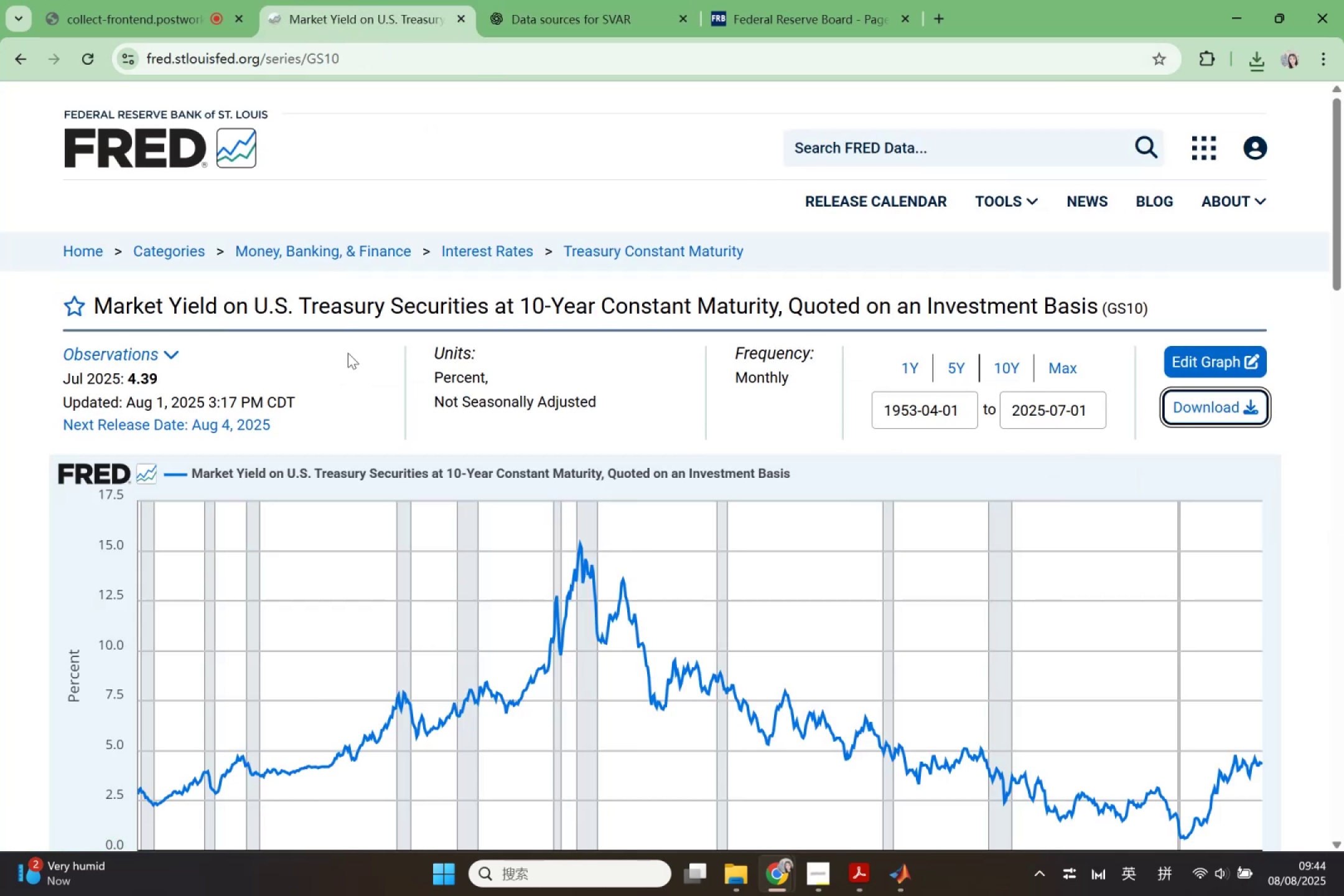 
wait(6.93)
 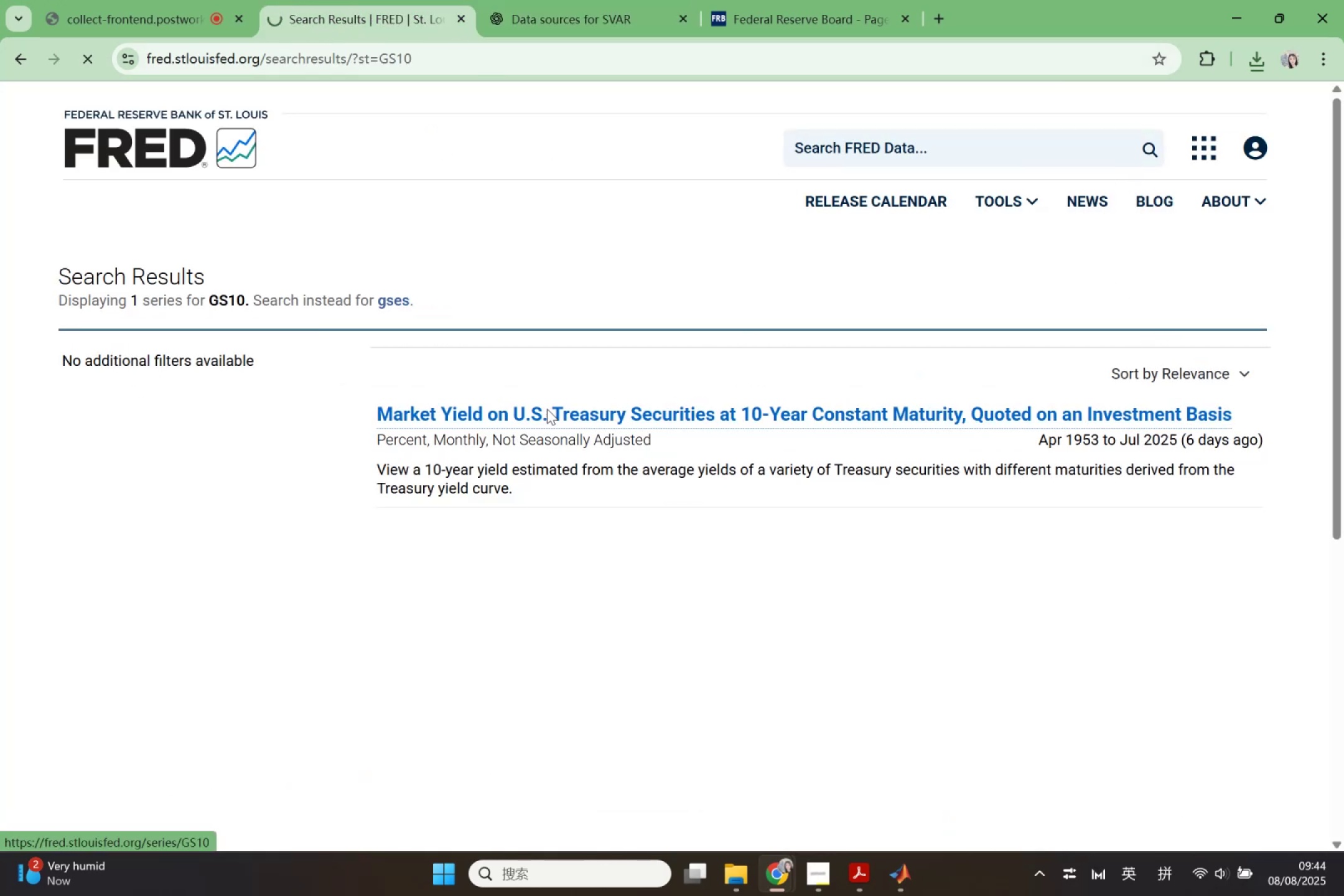 
left_click_drag(start_coordinate=[554, 1], to_coordinate=[554, 4])
 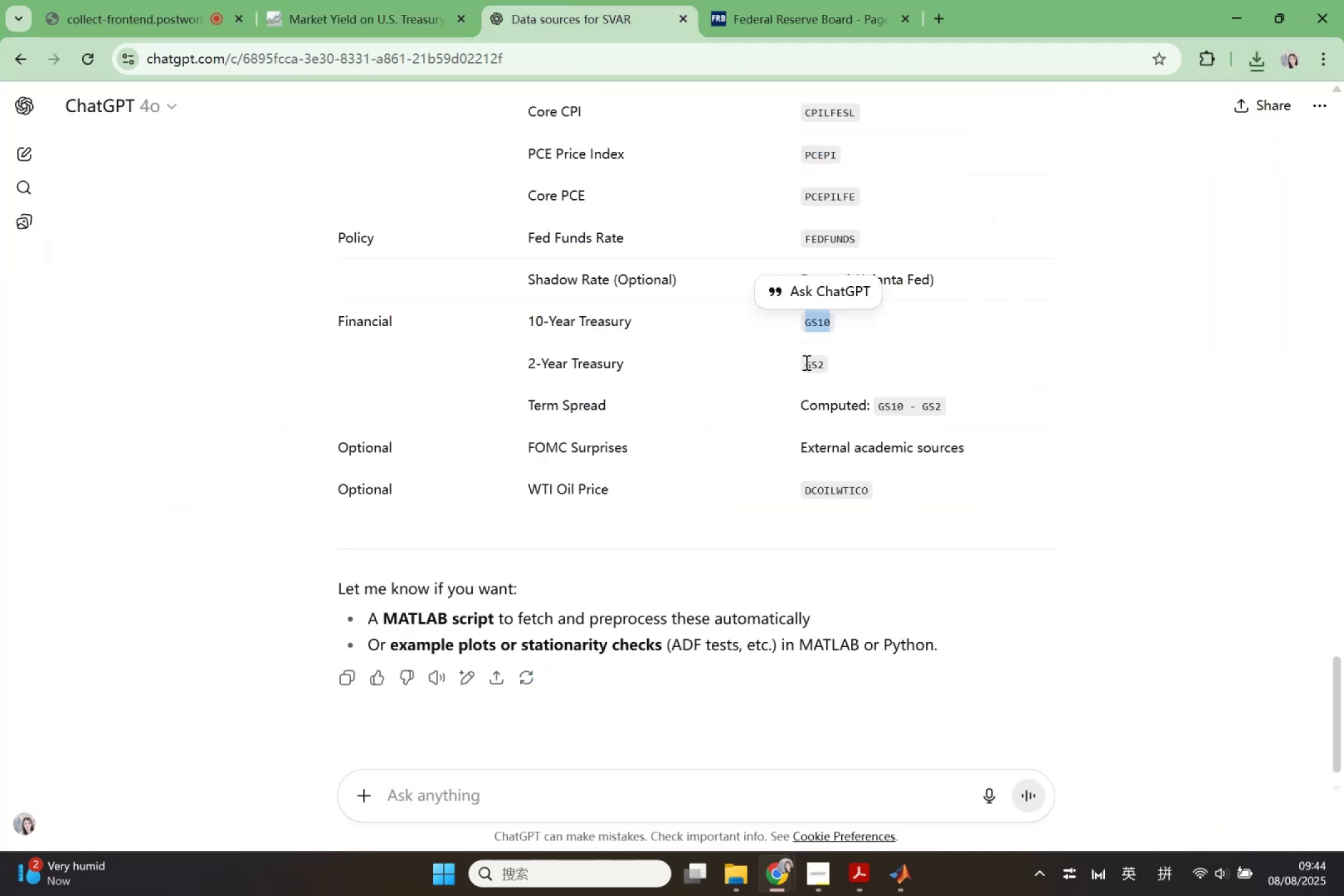 
left_click_drag(start_coordinate=[803, 363], to_coordinate=[834, 365])
 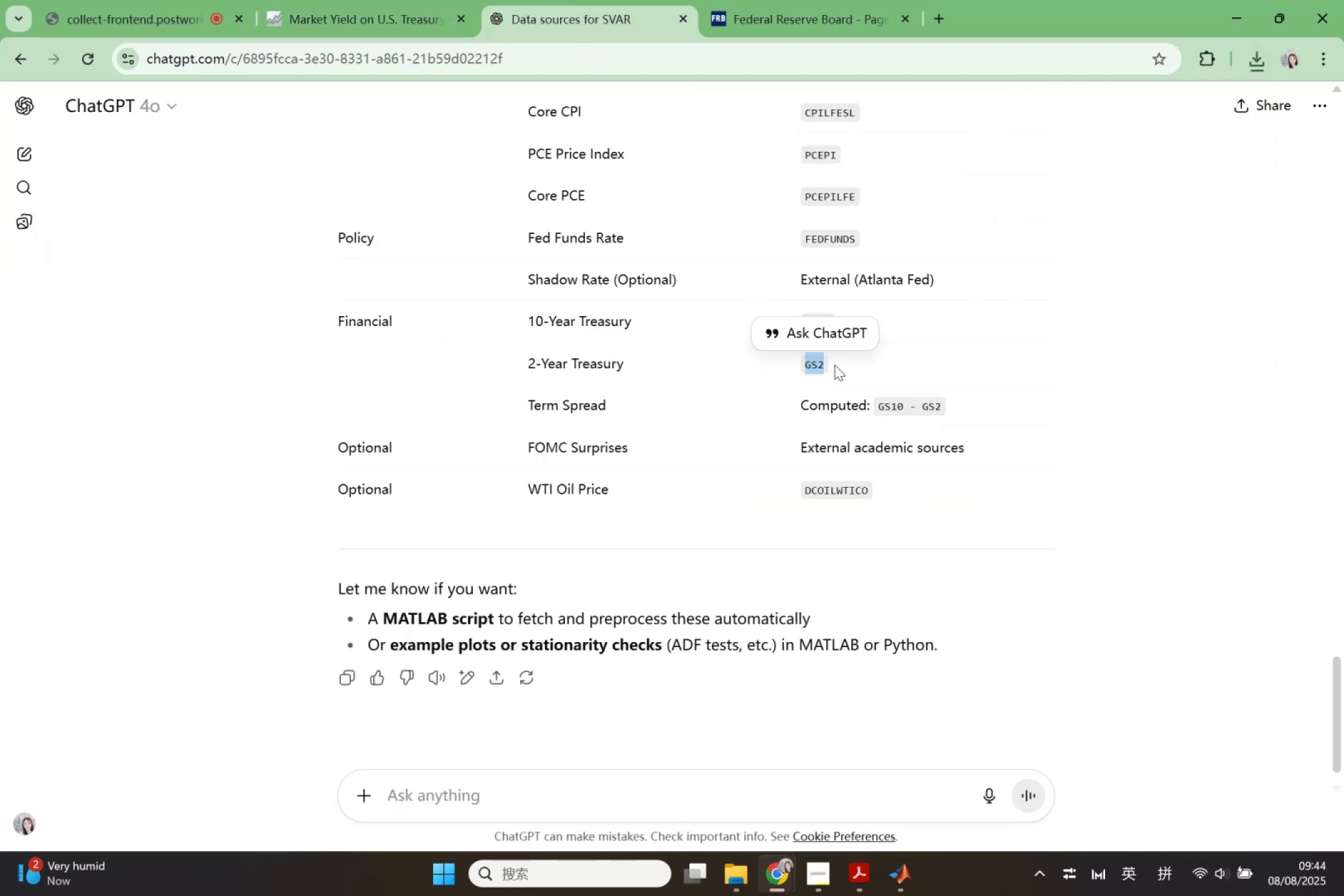 
key(Control+ControlLeft)
 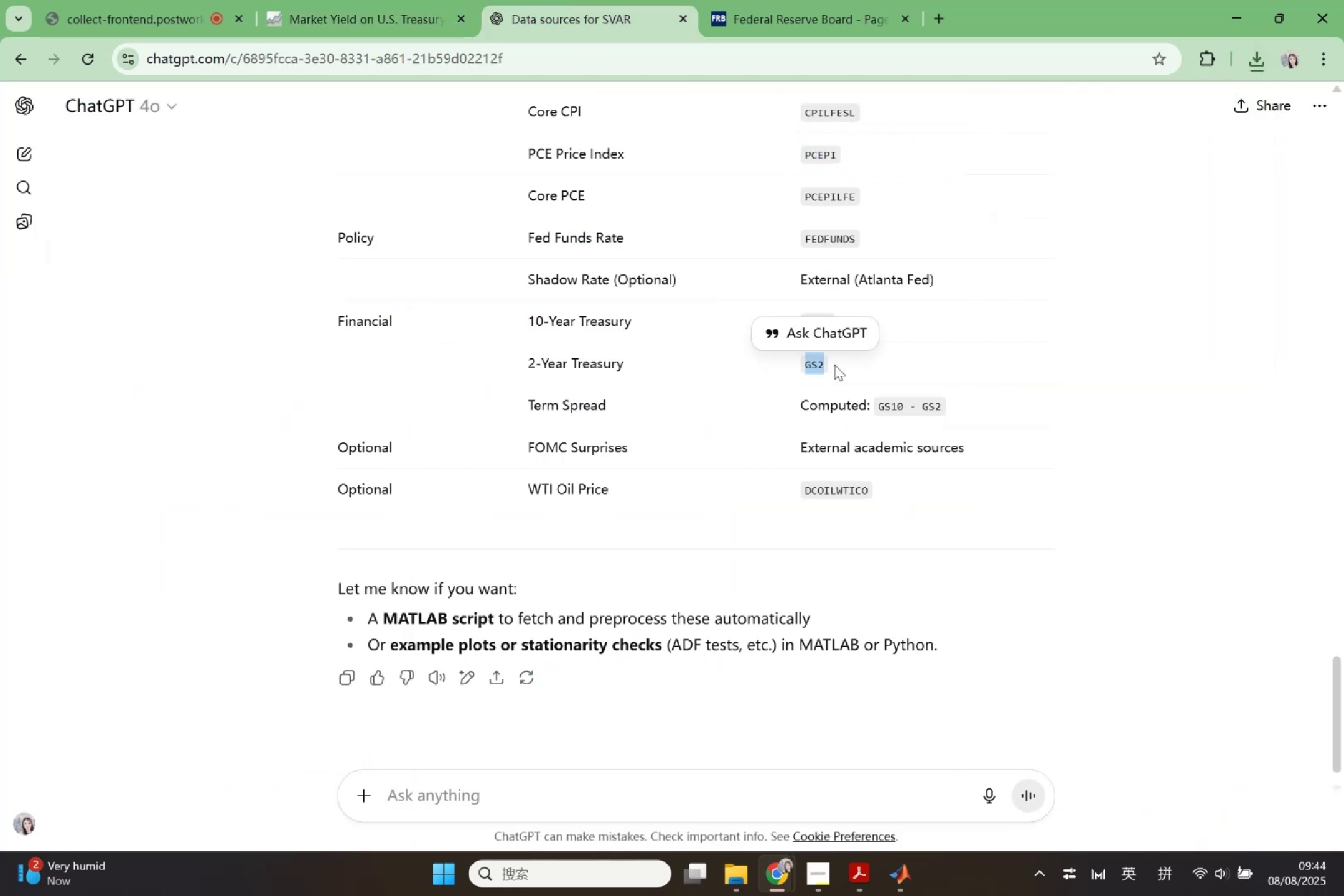 
key(Control+C)
 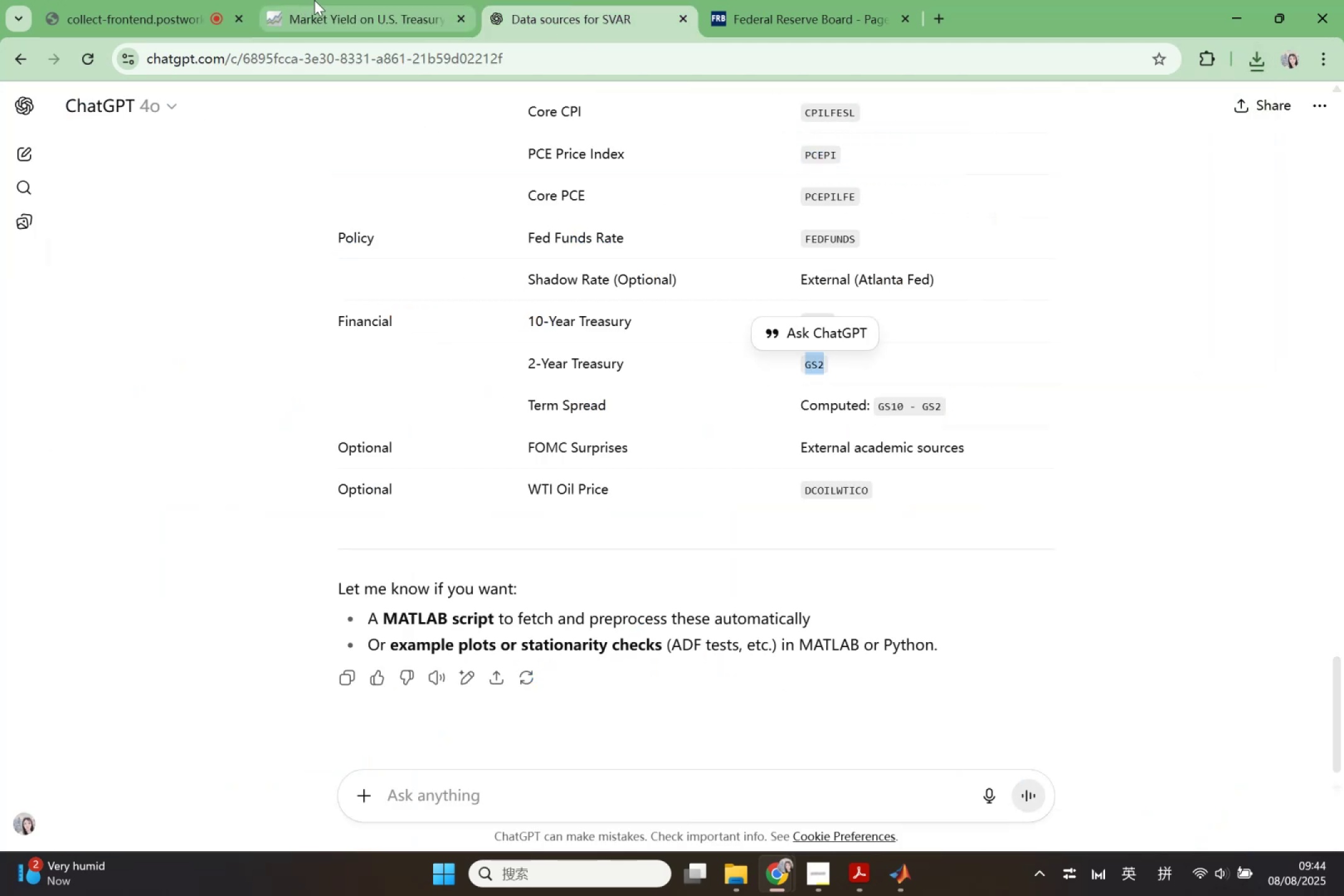 
left_click([314, 0])
 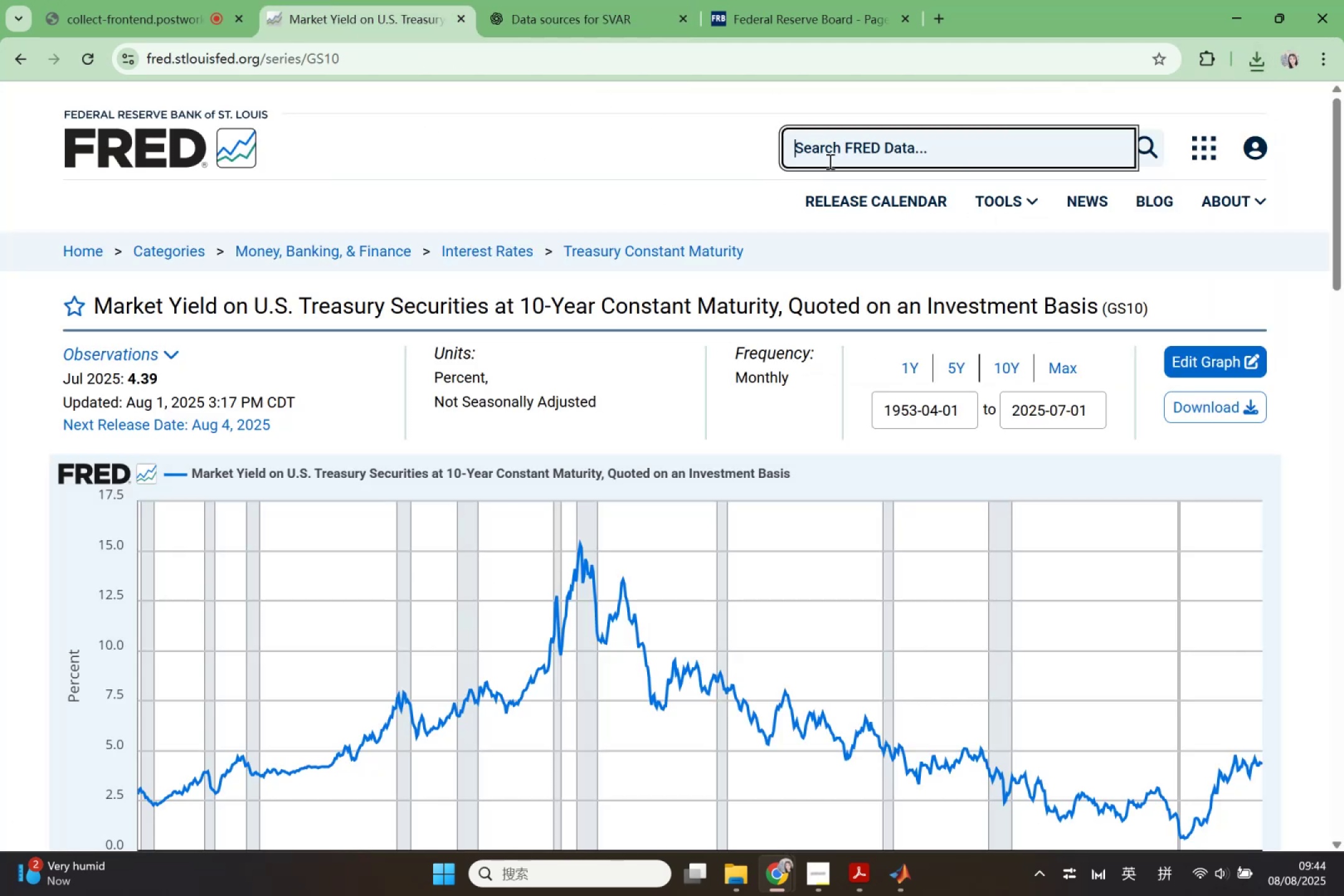 
left_click([833, 161])
 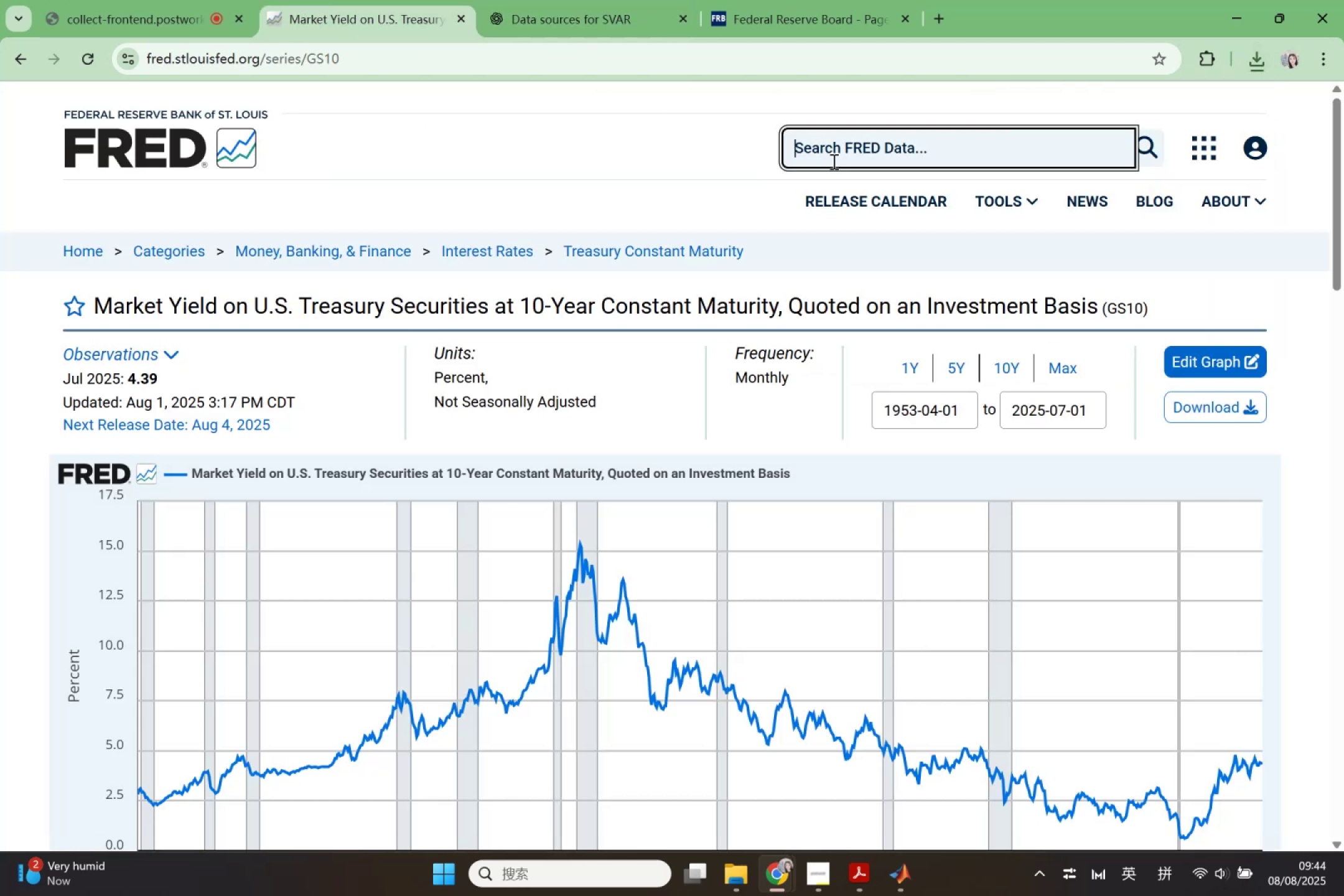 
key(Control+V)
 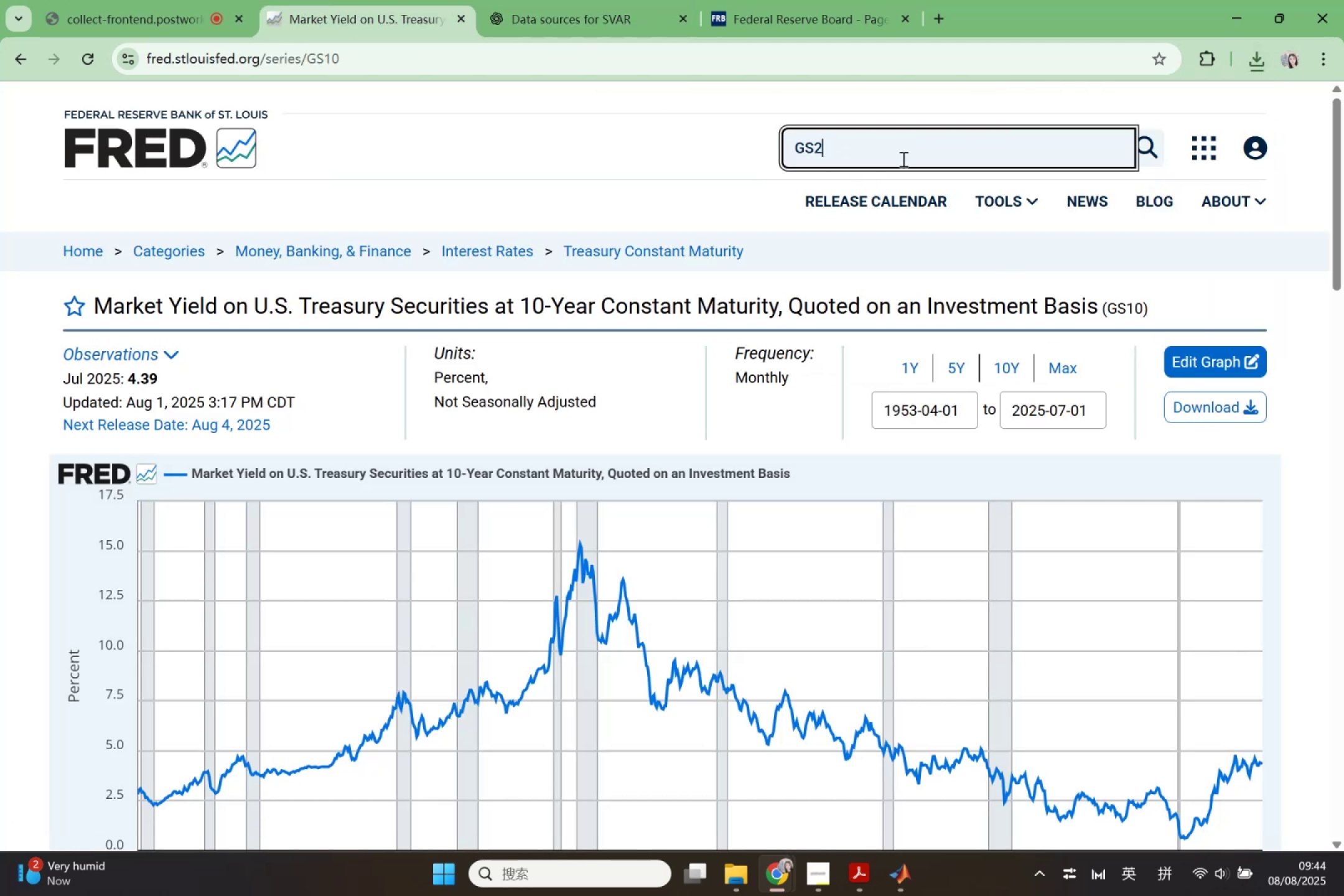 
key(Enter)
 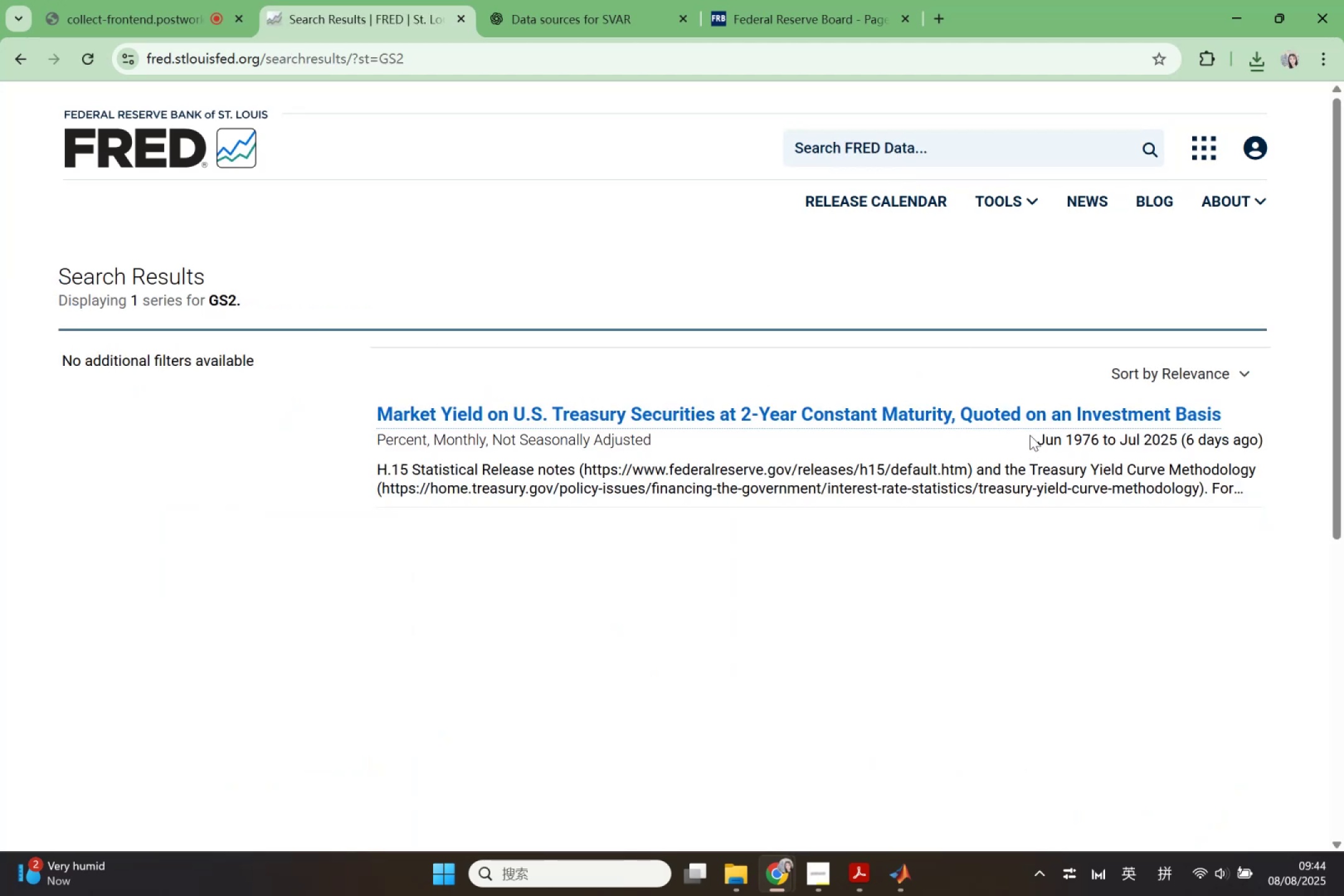 
left_click([1033, 419])
 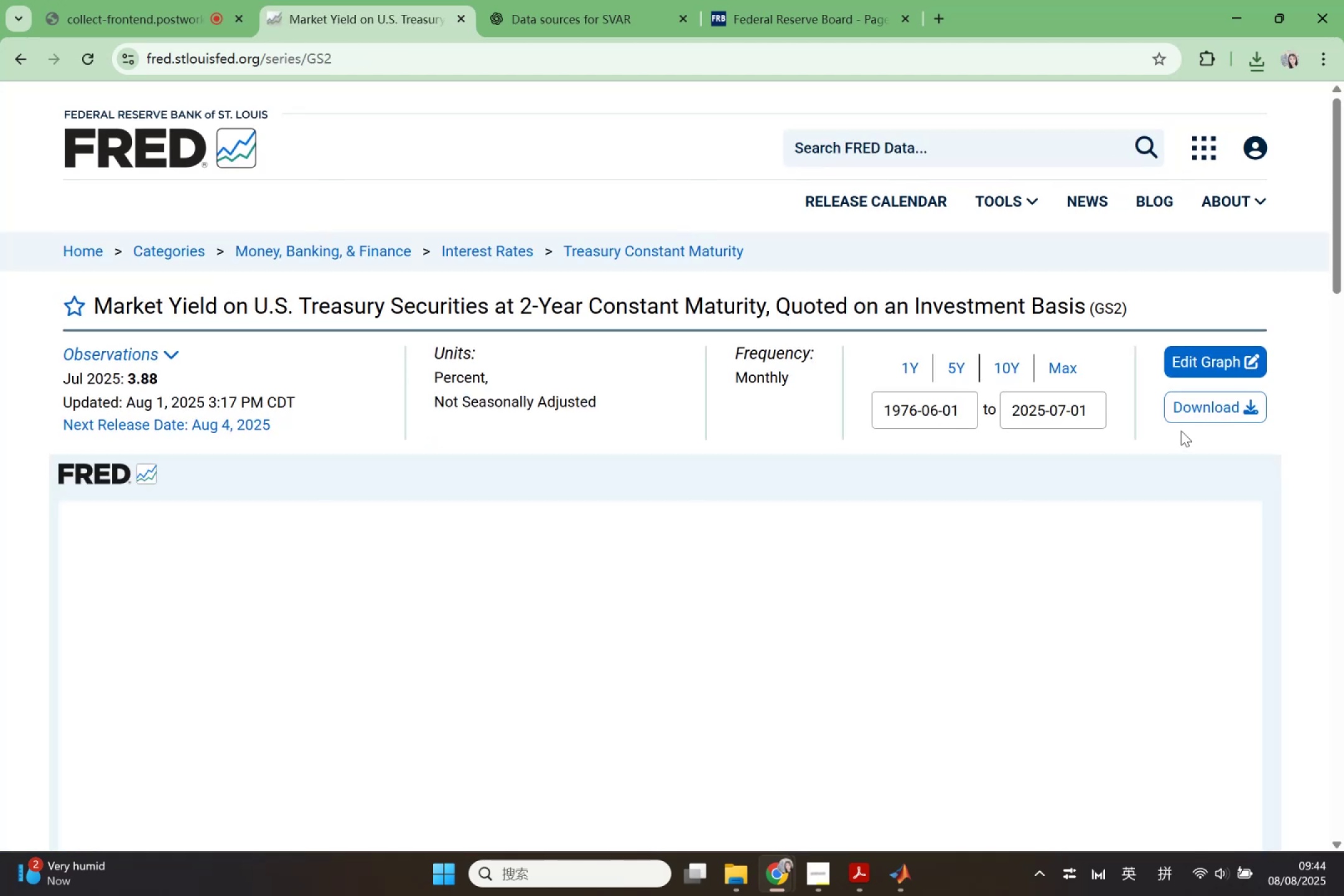 
left_click([1215, 411])
 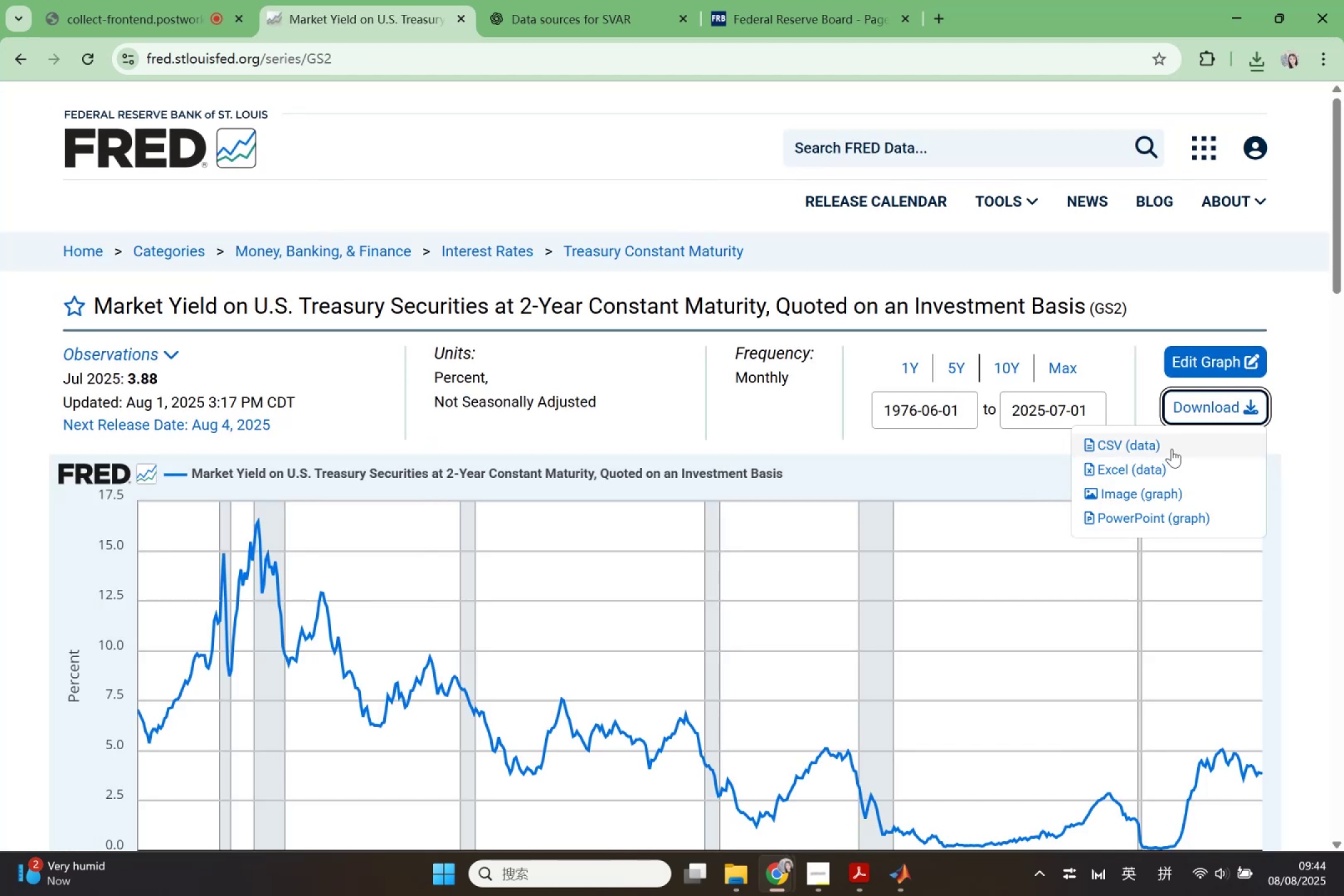 
left_click([1172, 447])
 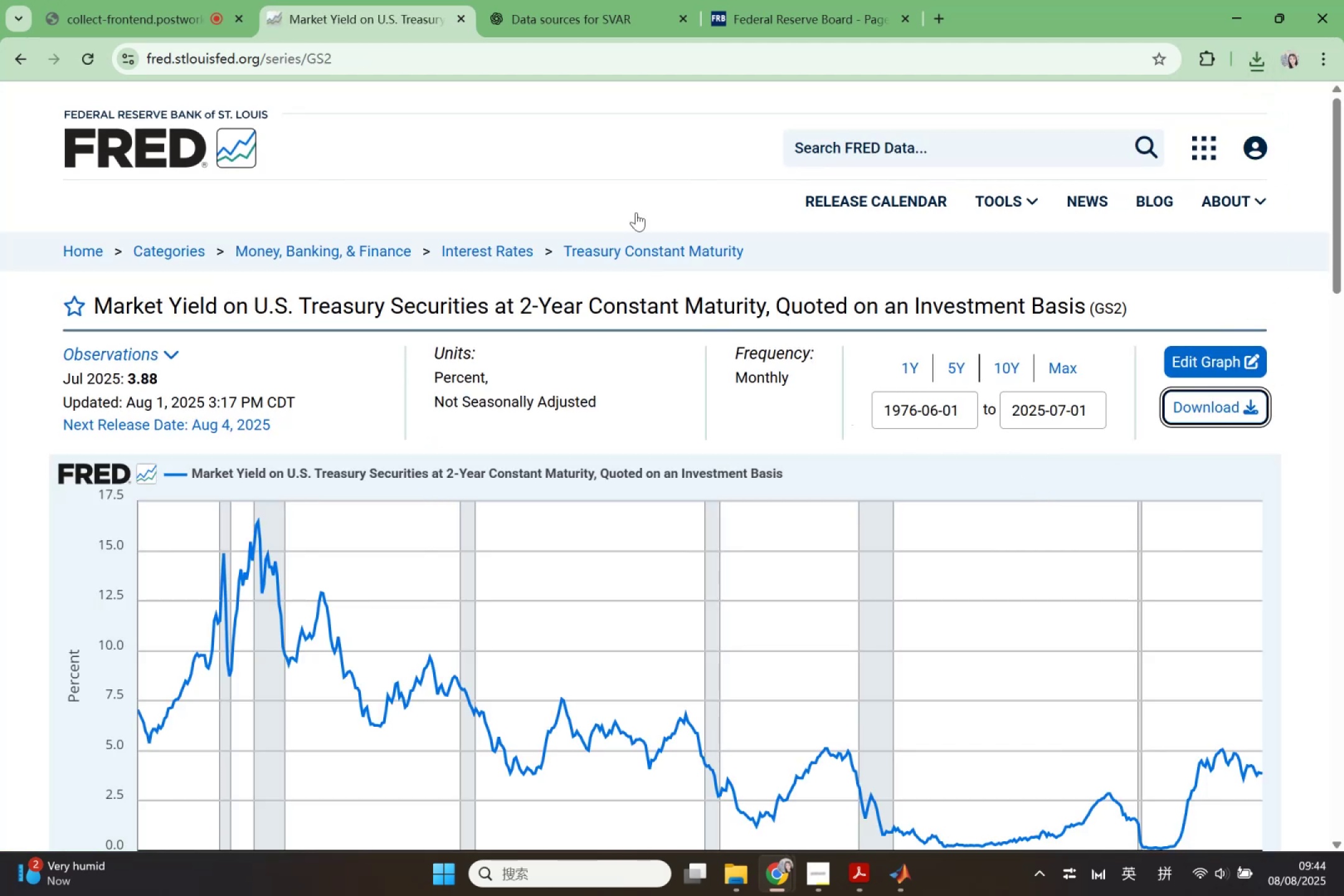 
left_click_drag(start_coordinate=[533, 12], to_coordinate=[534, 17])
 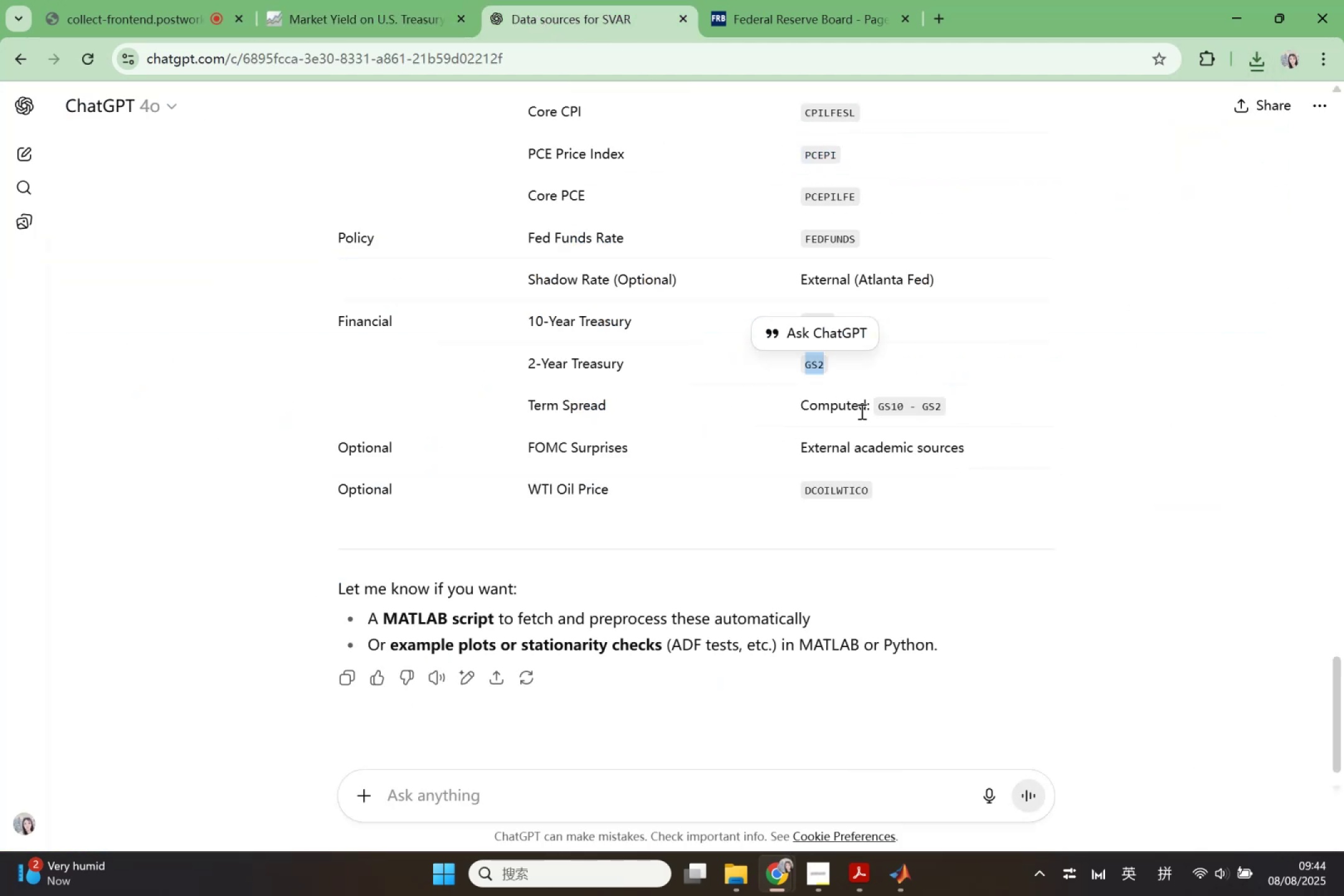 
left_click_drag(start_coordinate=[879, 408], to_coordinate=[958, 408])
 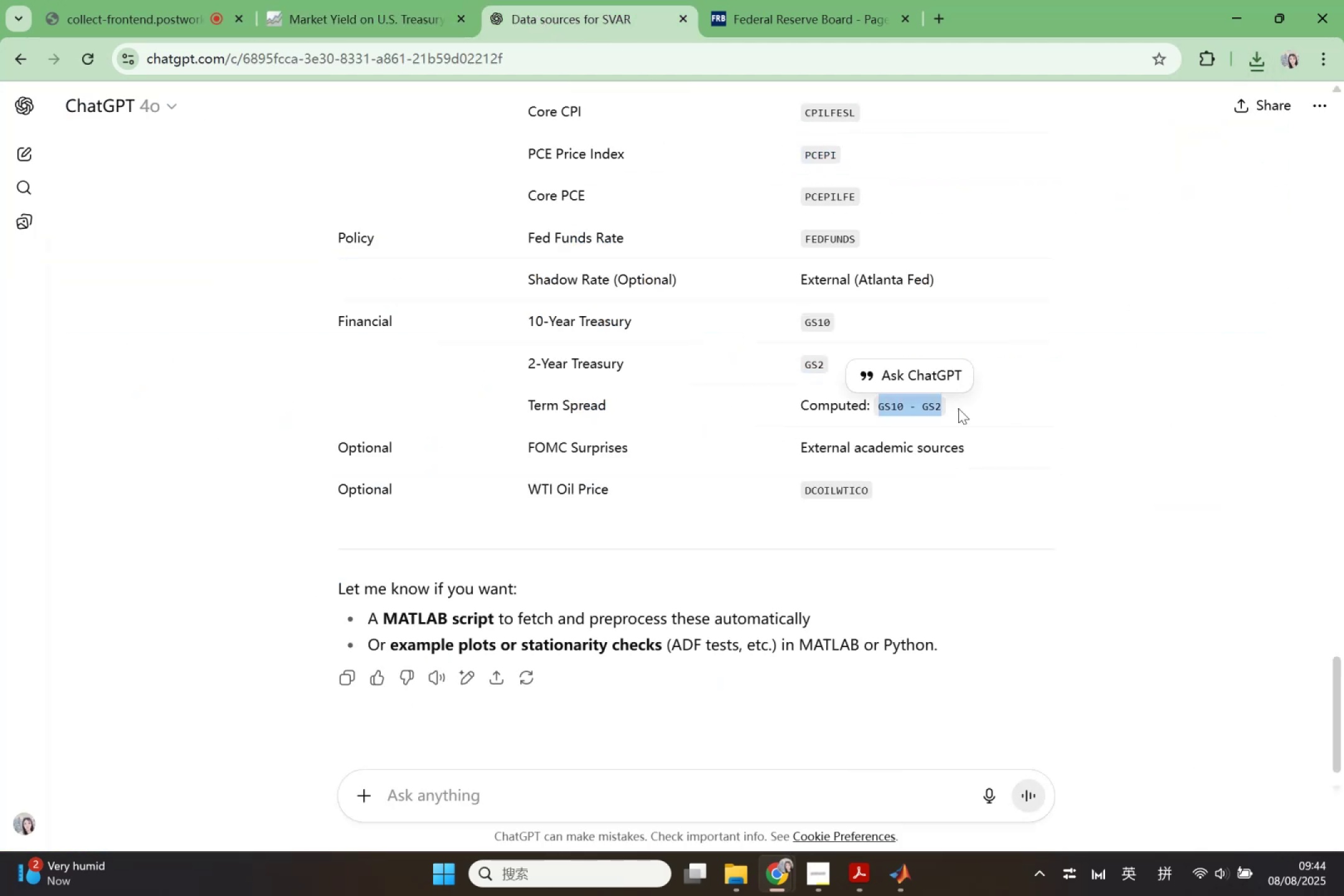 
key(Control+ControlLeft)
 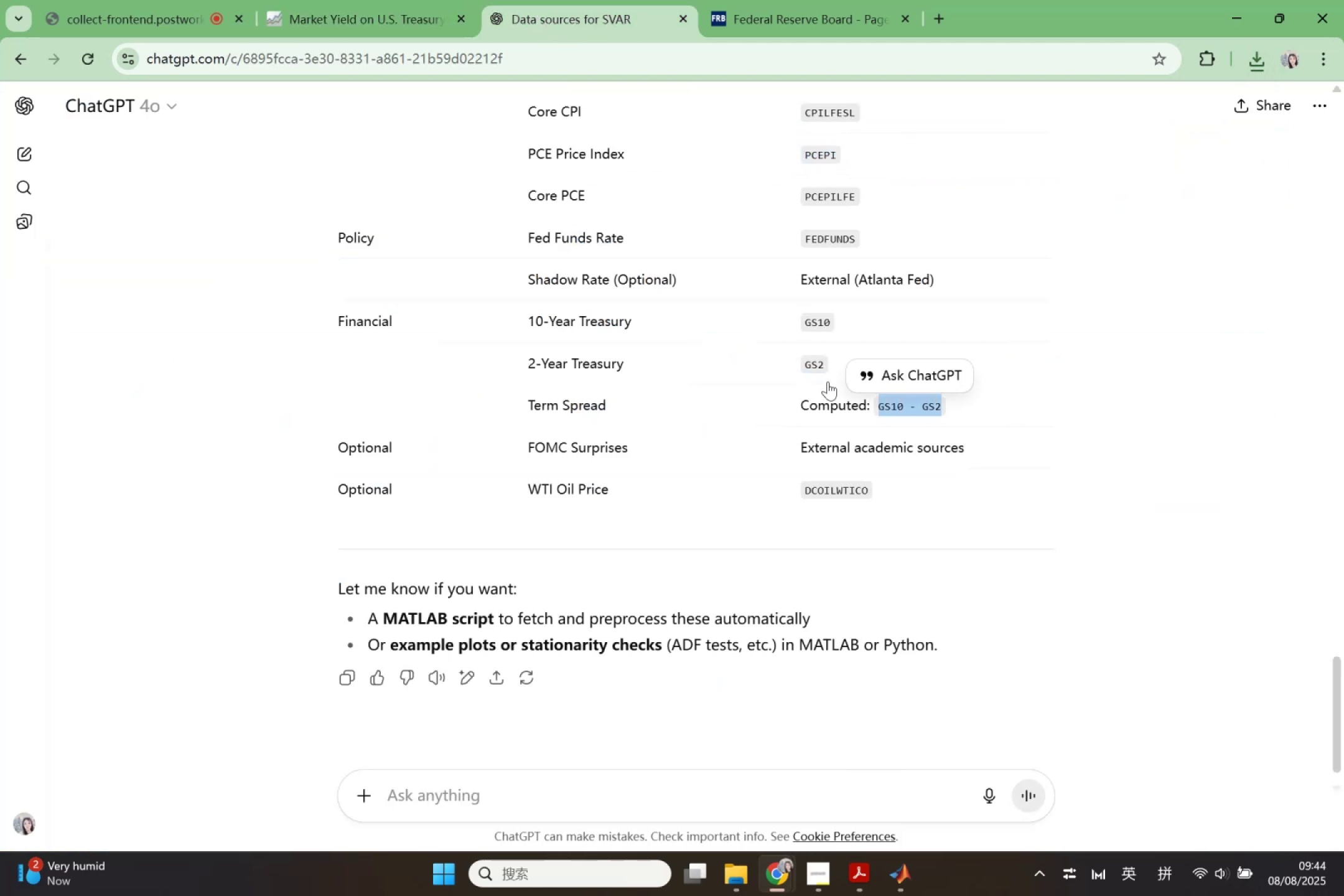 
key(Control+C)
 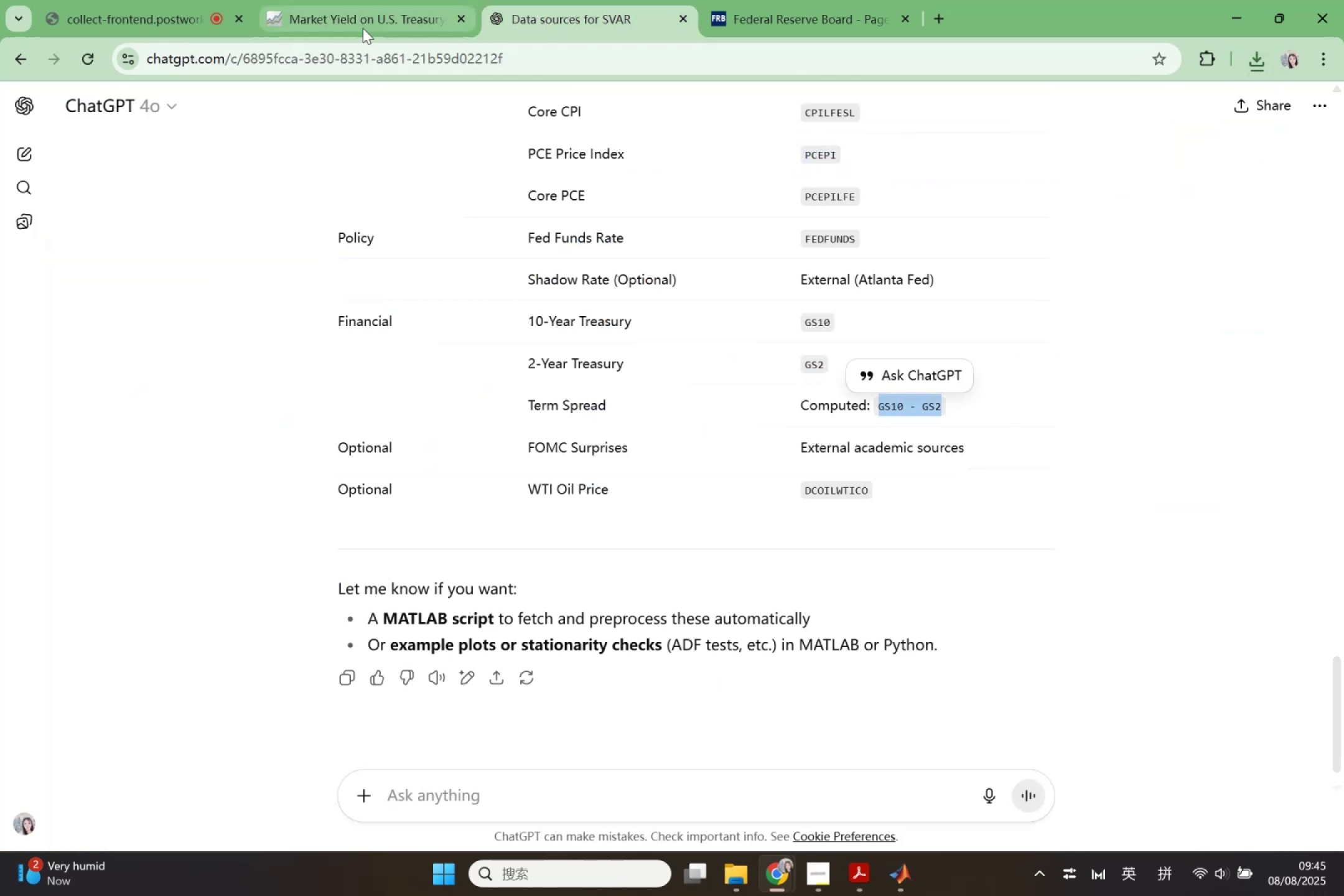 
left_click([363, 27])
 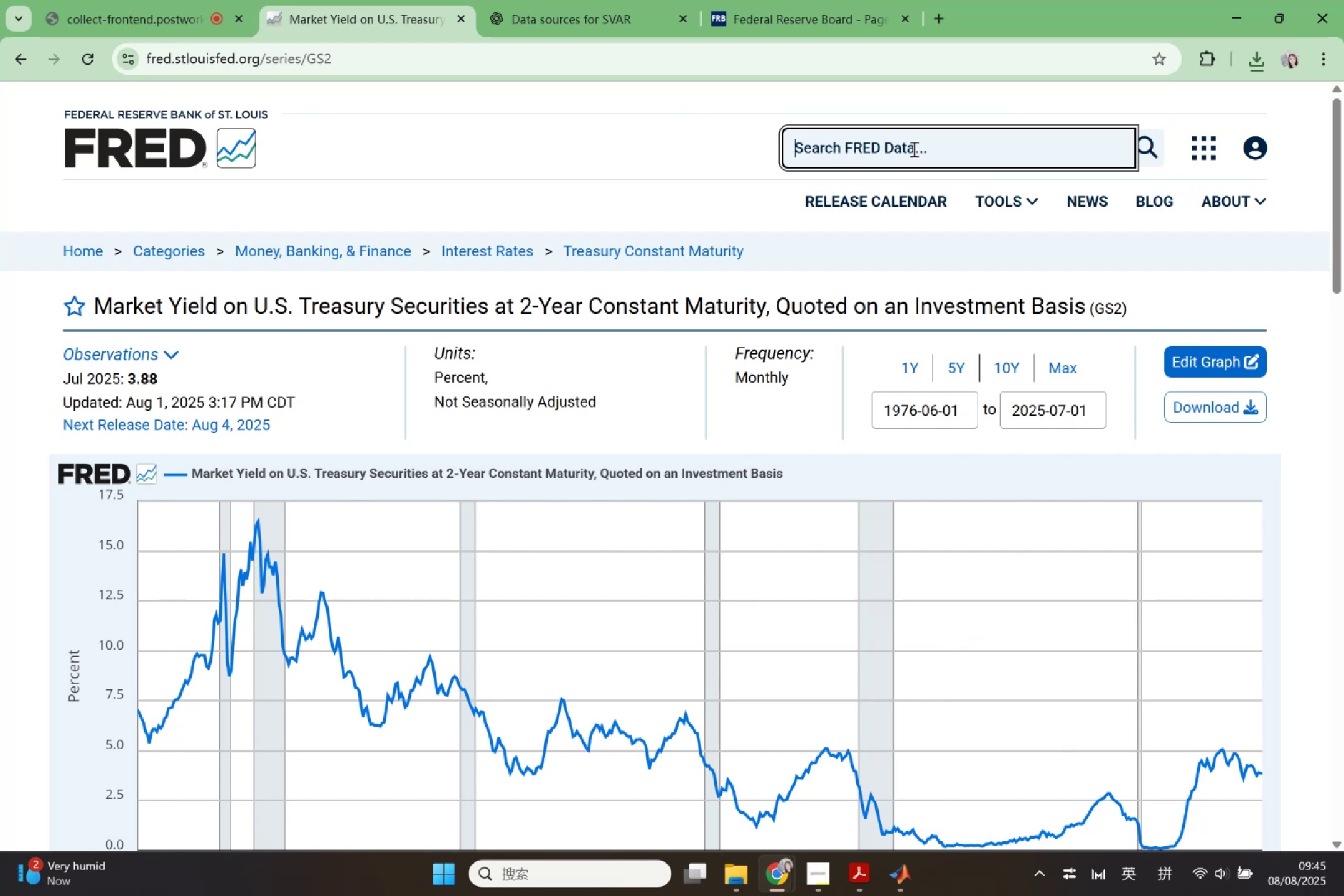 
left_click([866, 149])
 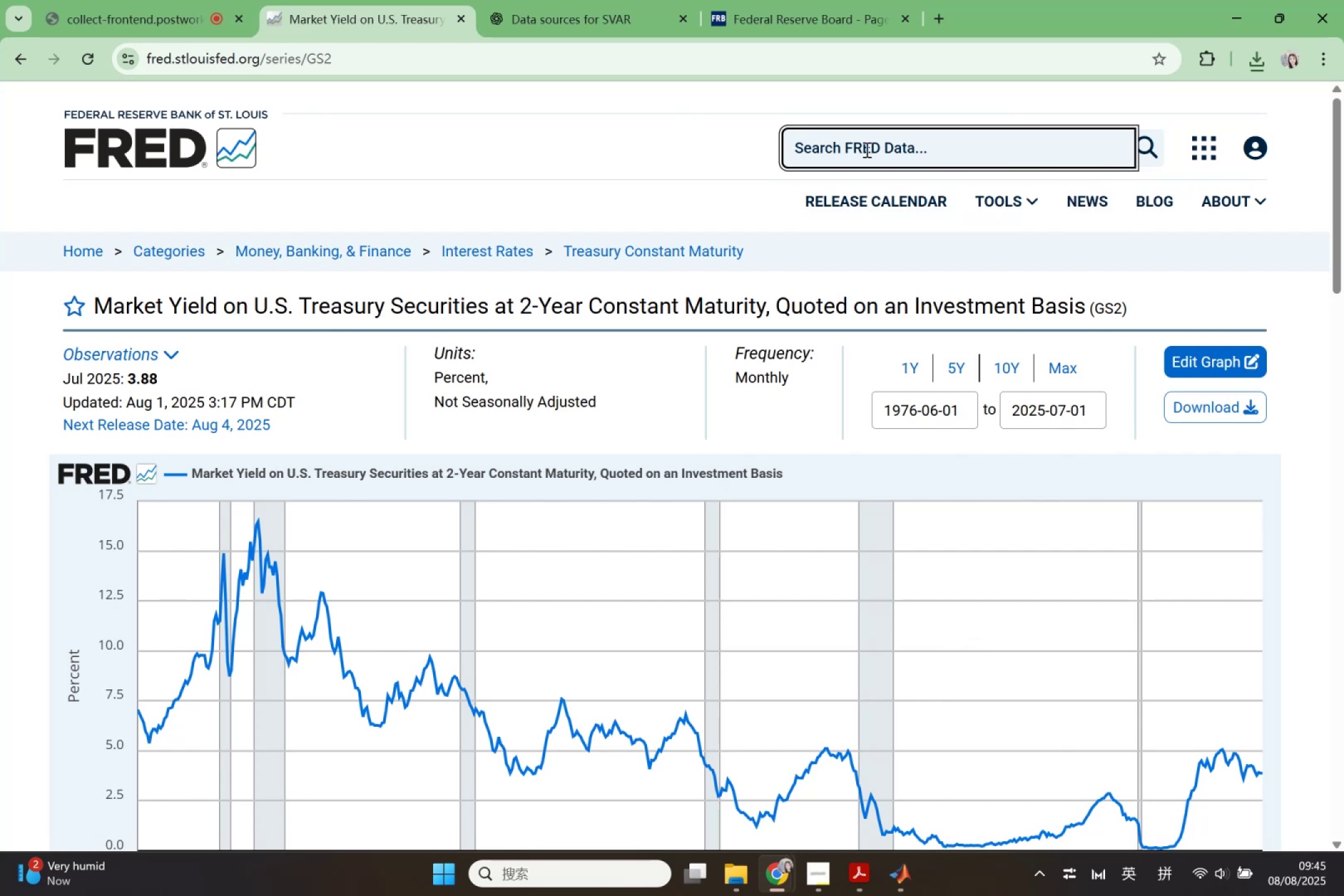 
key(Control+V)
 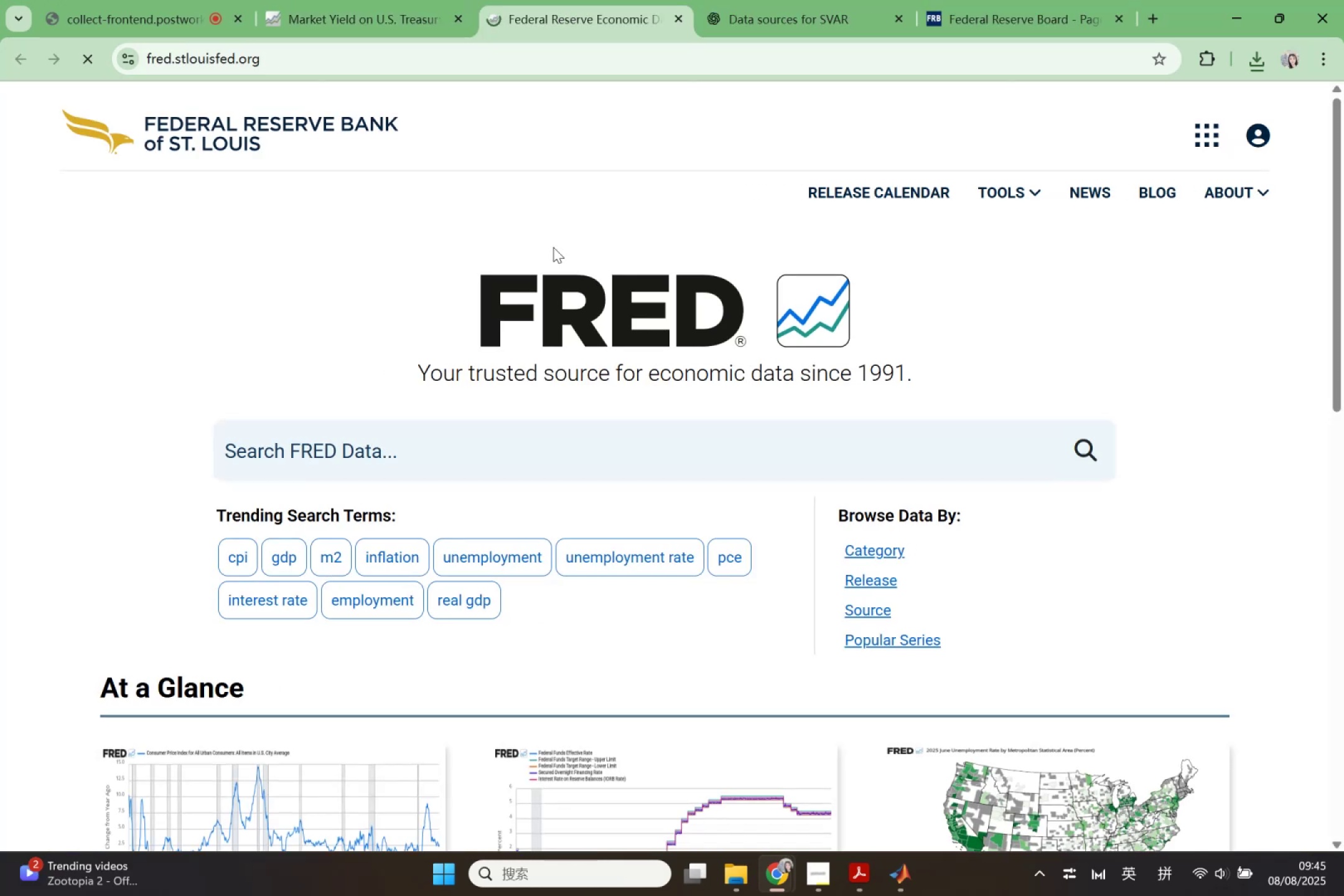 
double_click([543, 444])
 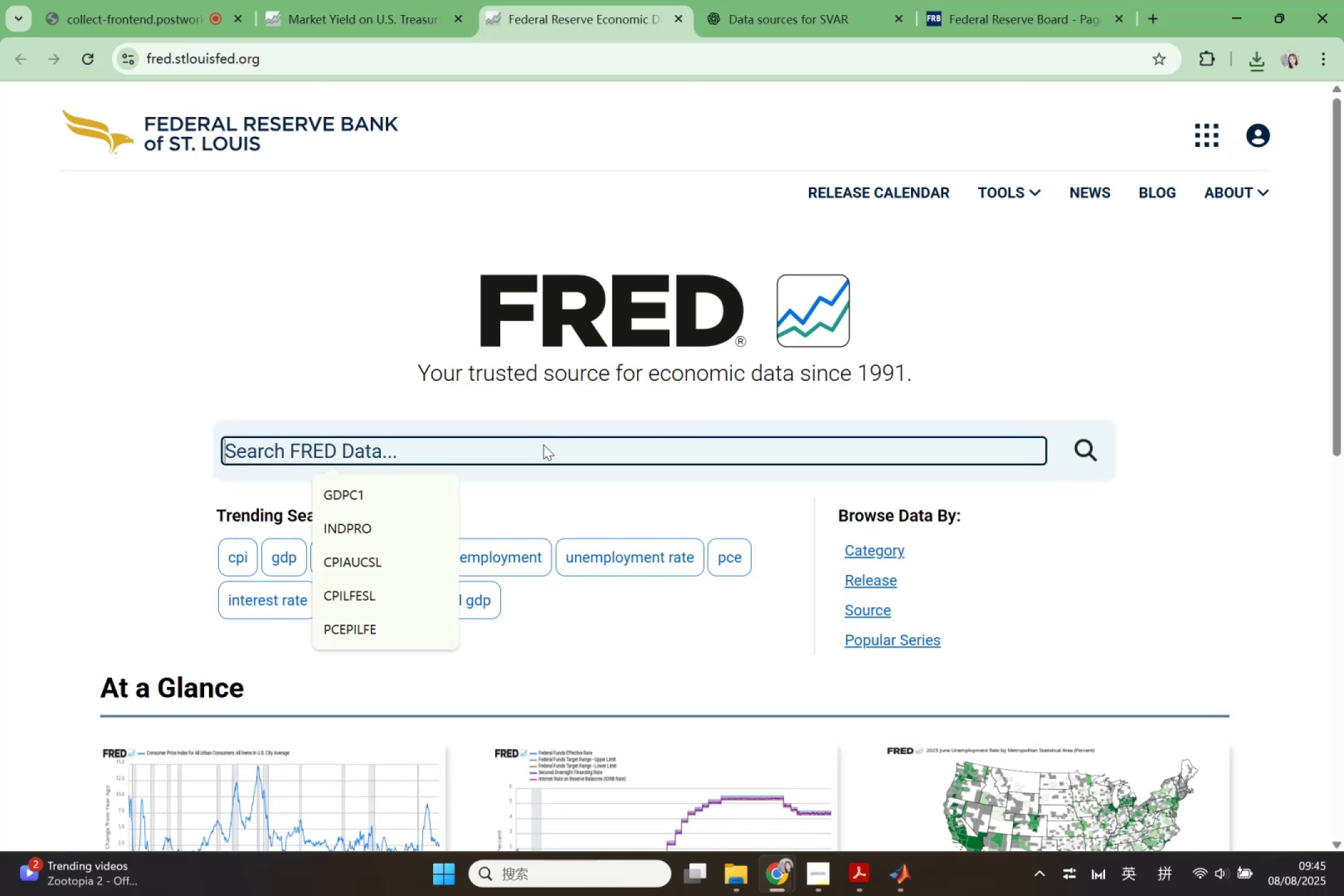 
key(Control+V)
 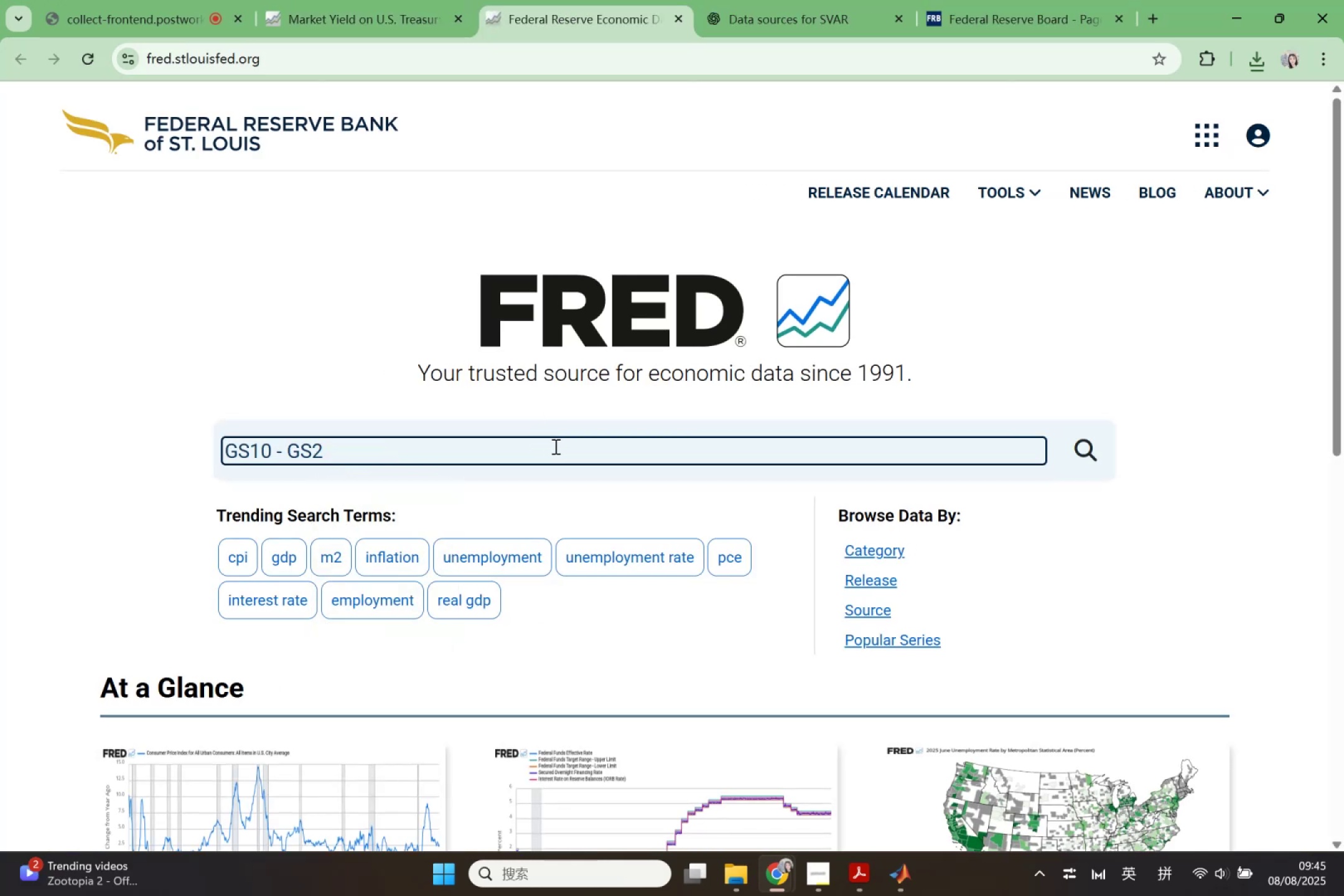 
key(Enter)
 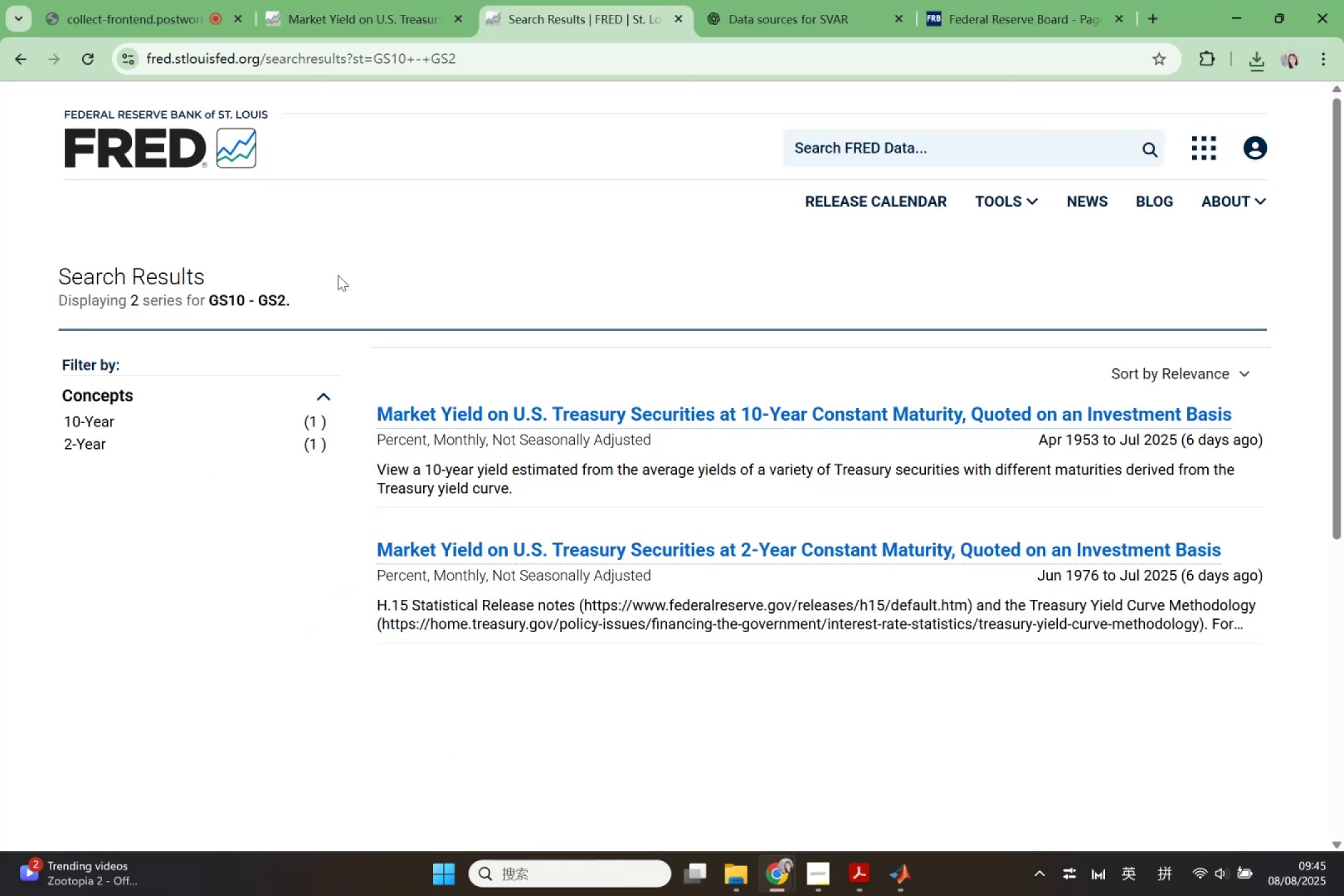 
left_click([409, 2])
 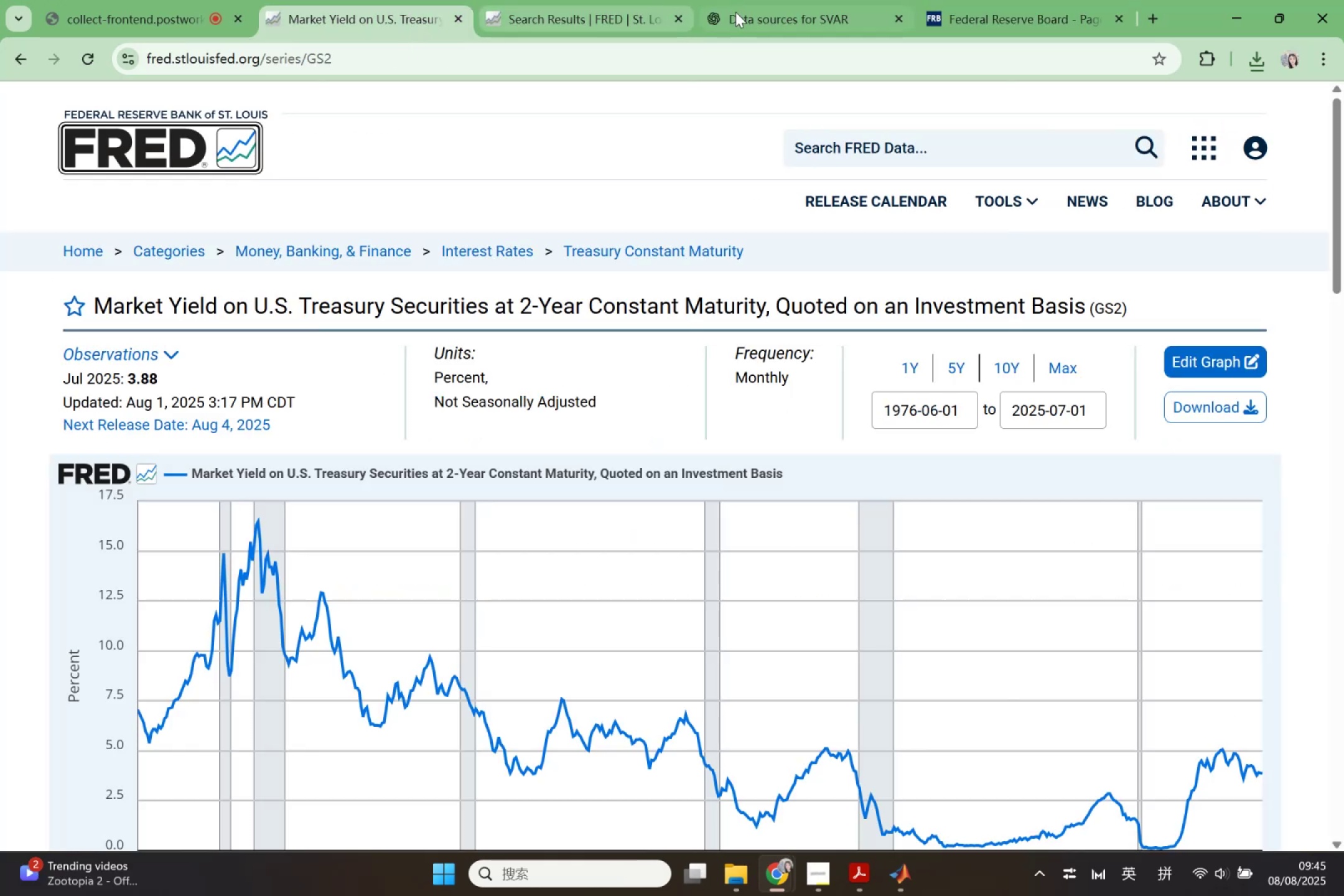 
left_click([737, 12])
 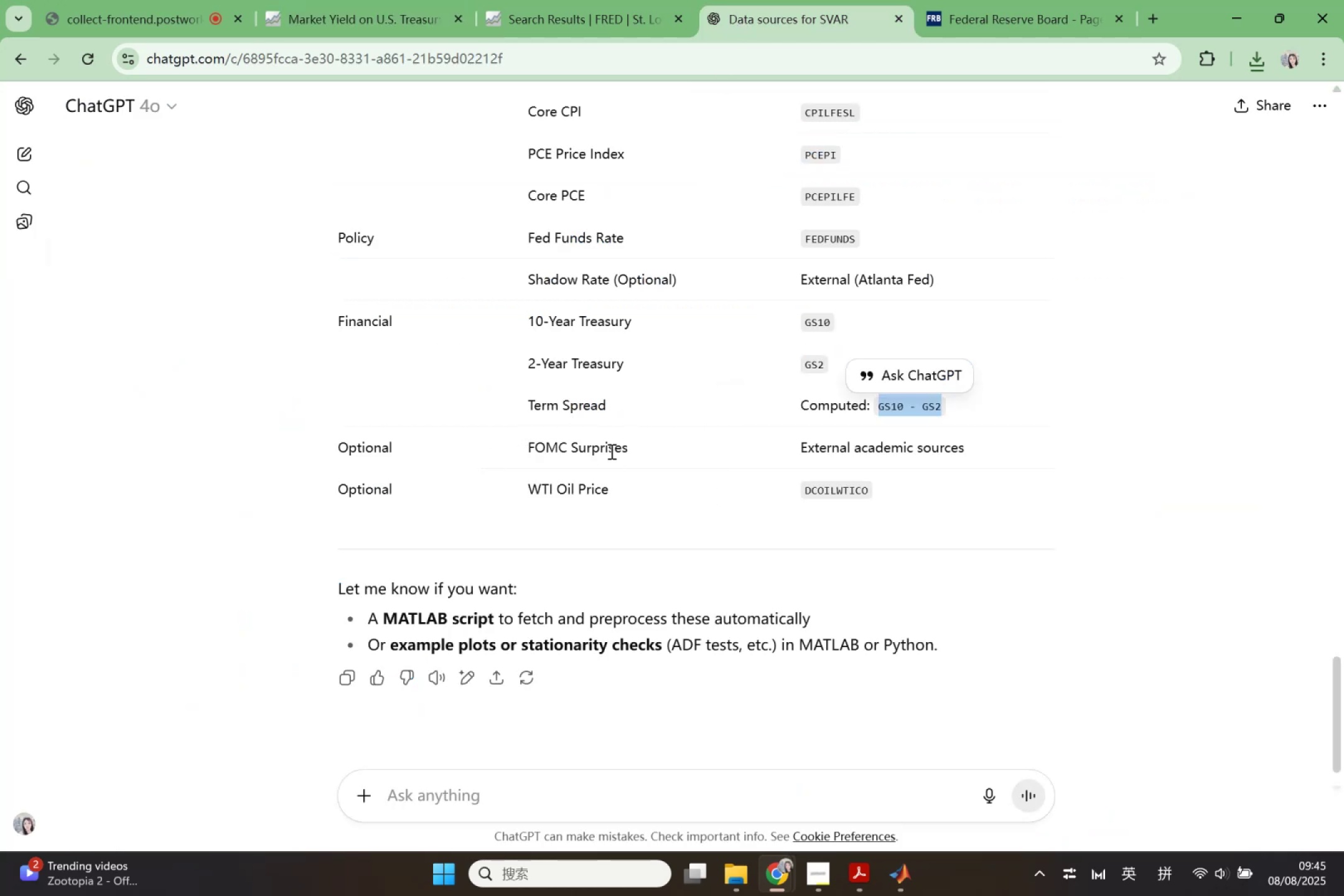 
wait(6.57)
 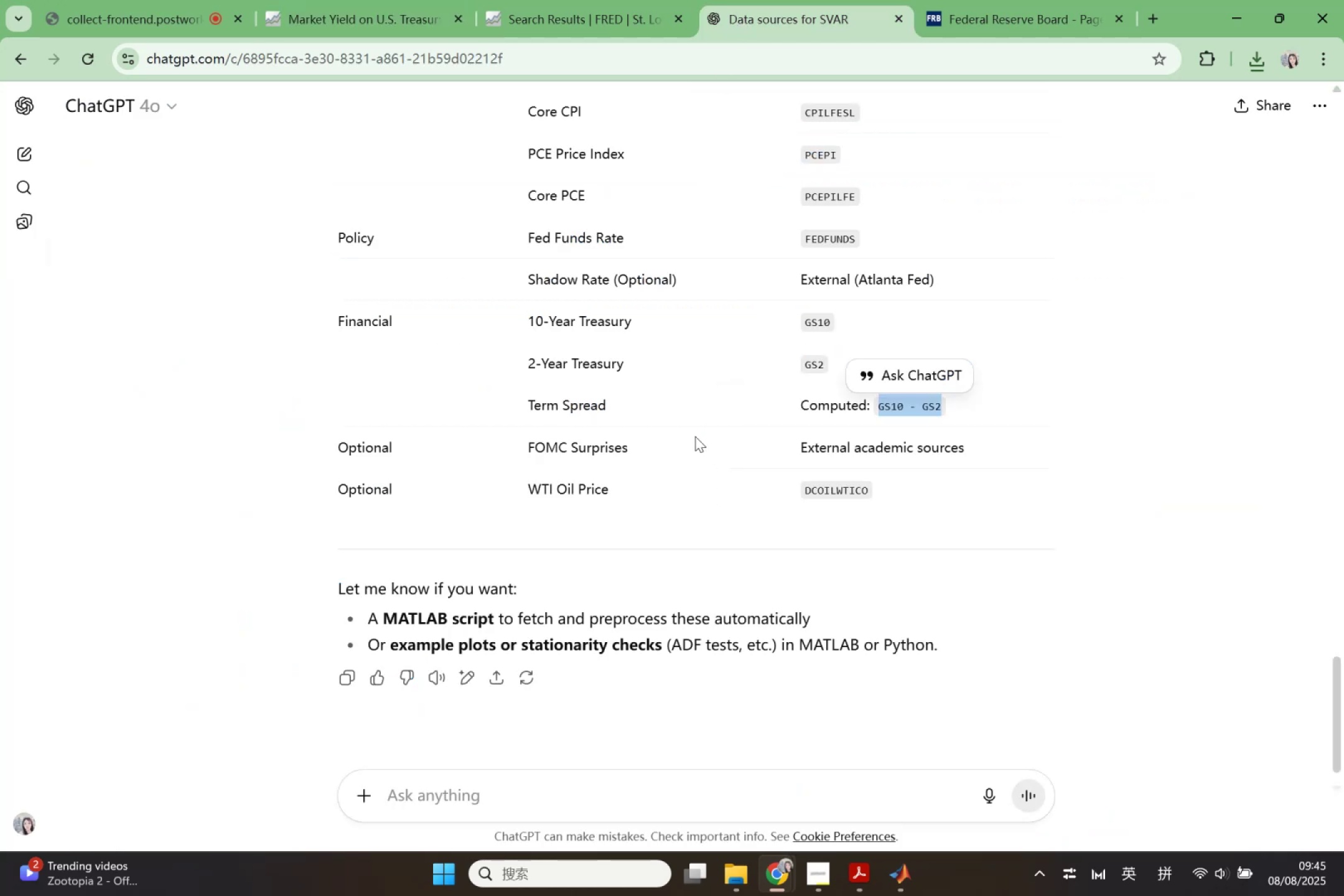 
left_click_drag(start_coordinate=[808, 491], to_coordinate=[879, 491])
 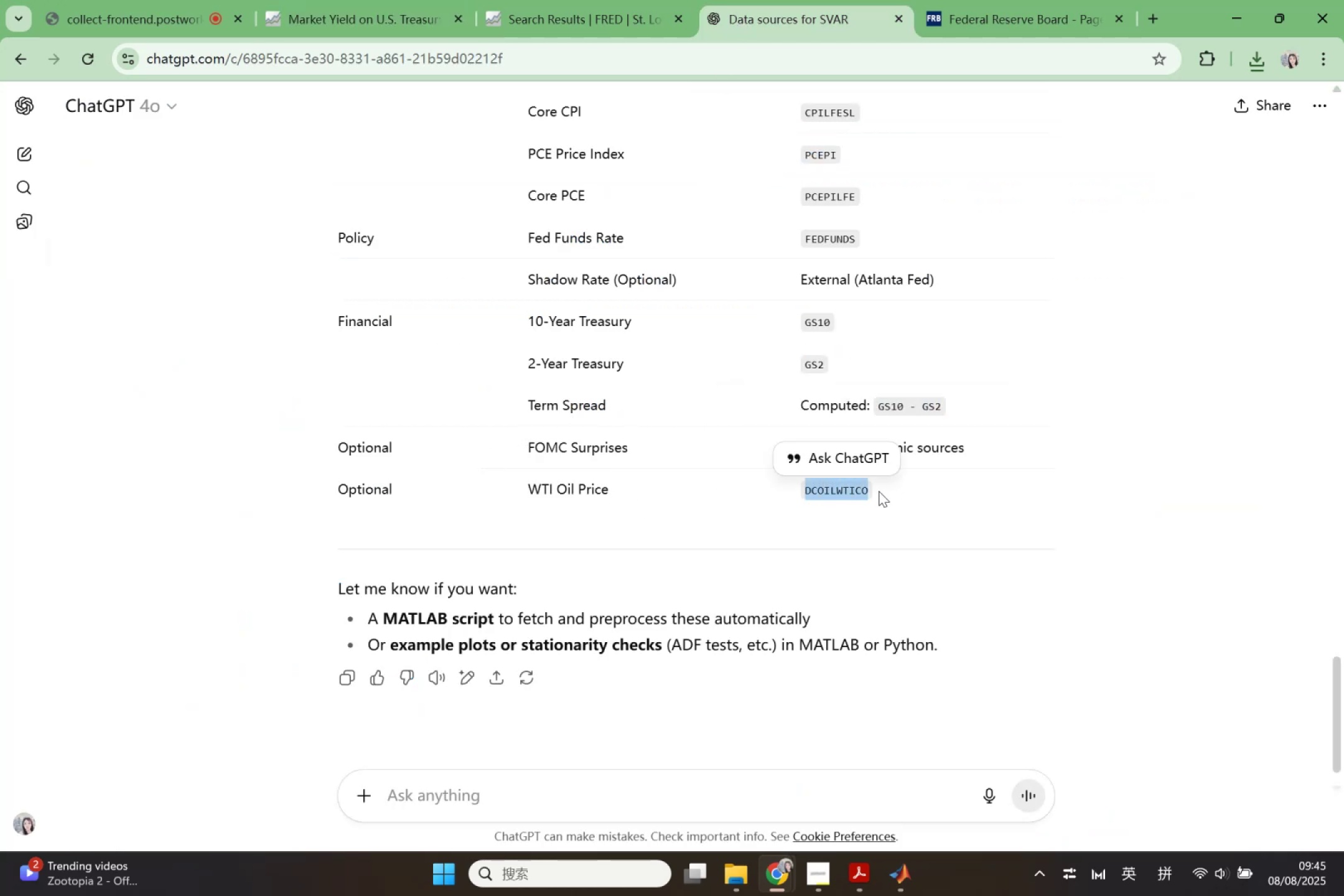 
key(Control+ControlLeft)
 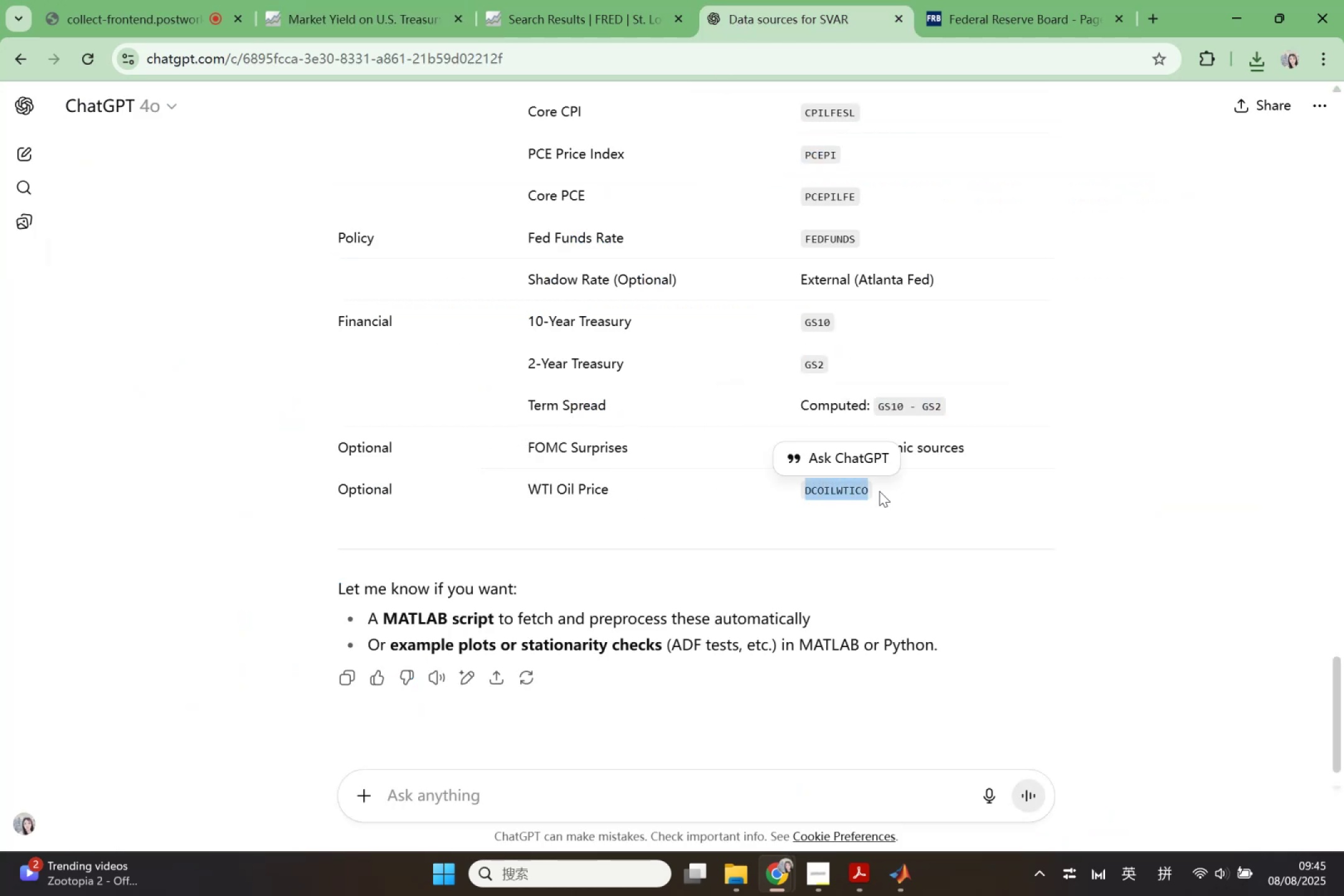 
key(Control+C)
 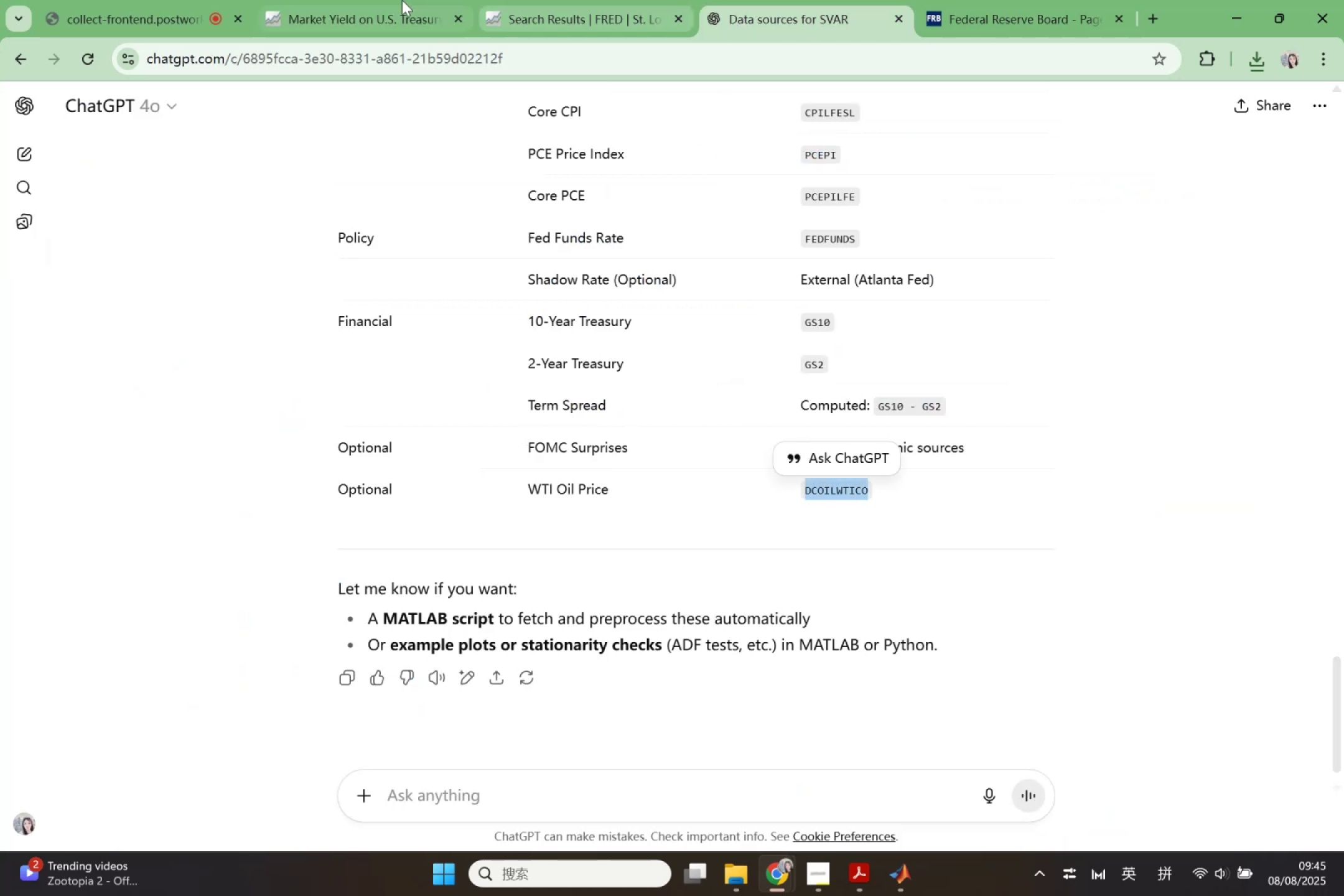 
left_click([394, 0])
 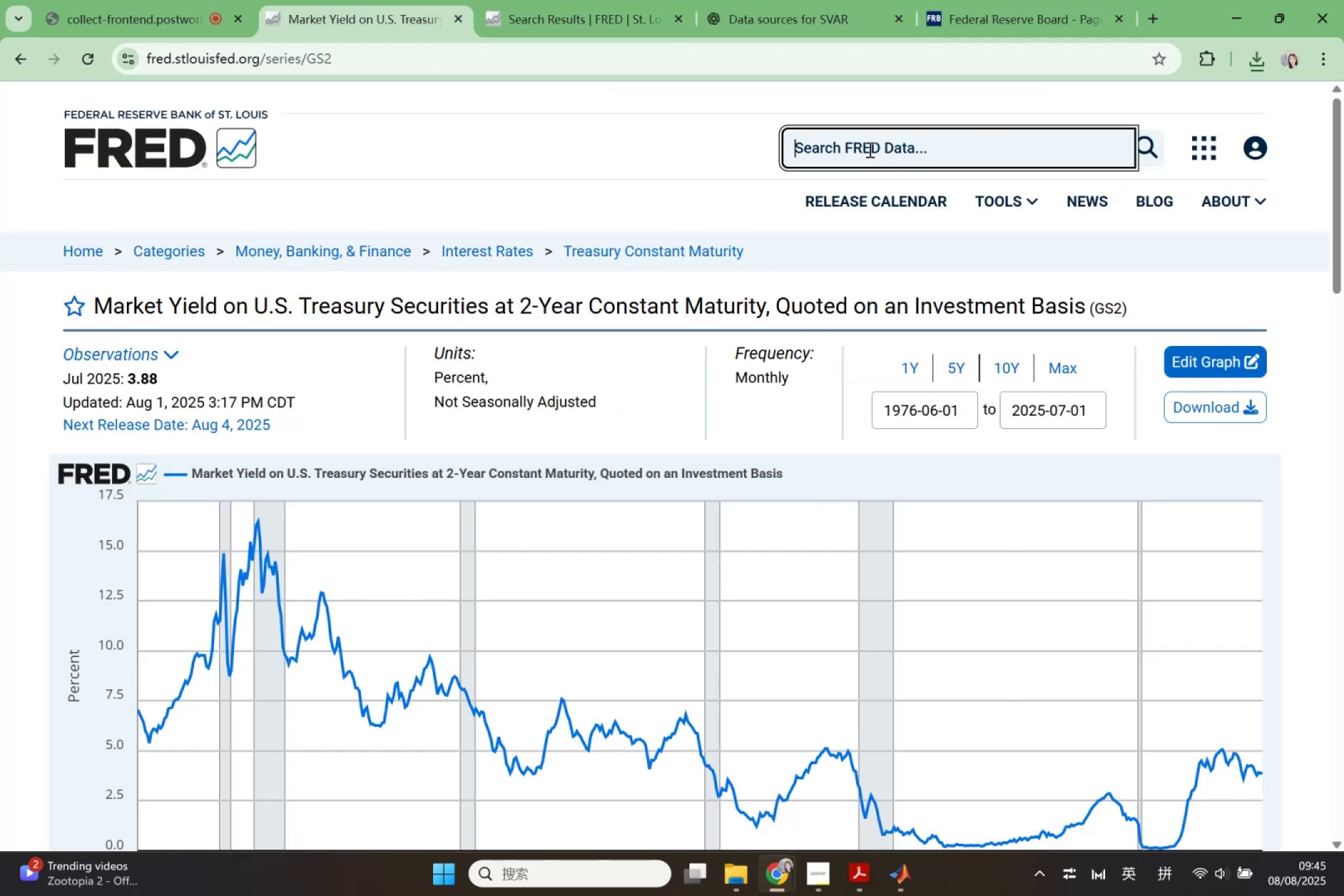 
left_click([869, 149])
 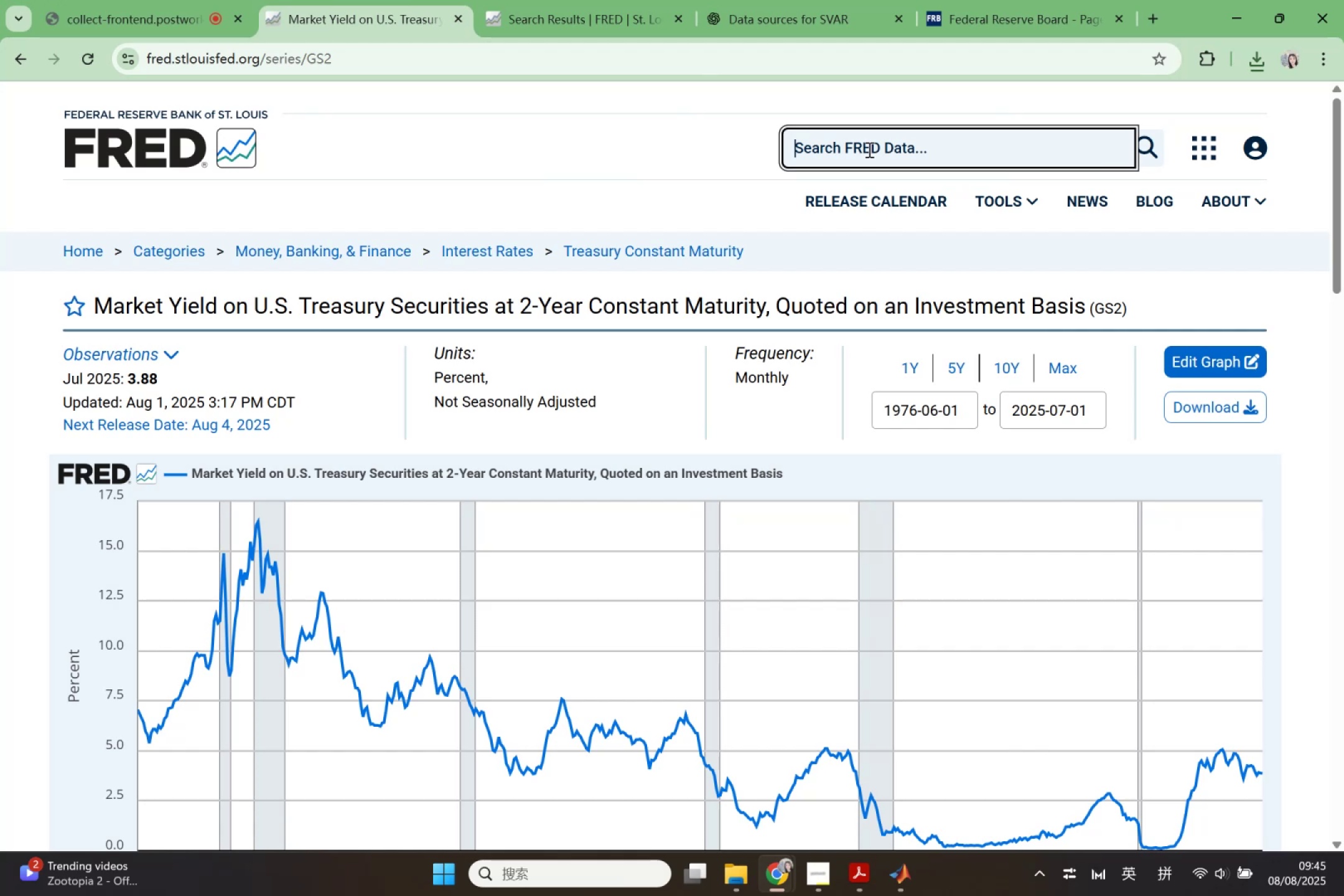 
key(Control+V)
 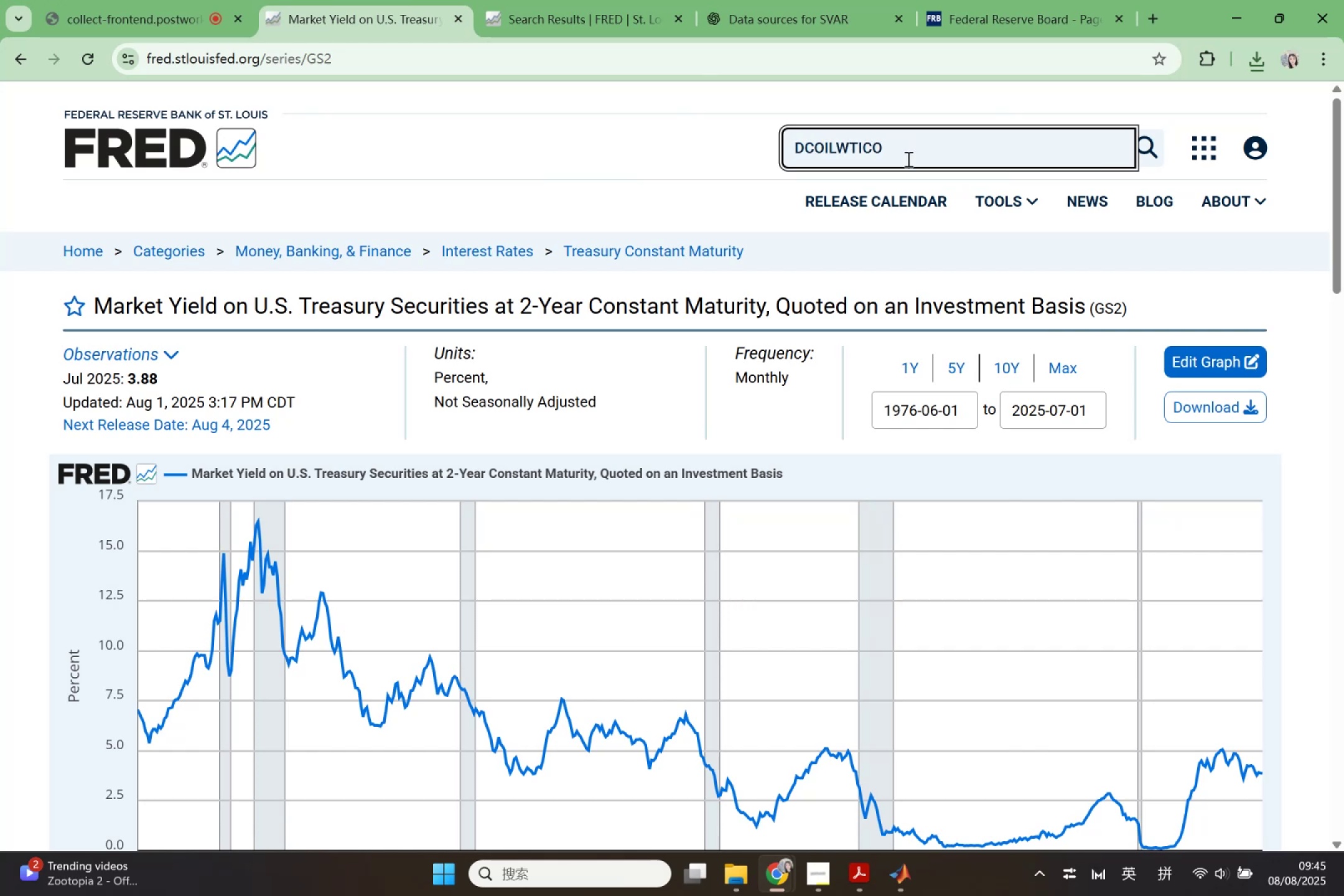 
key(Enter)
 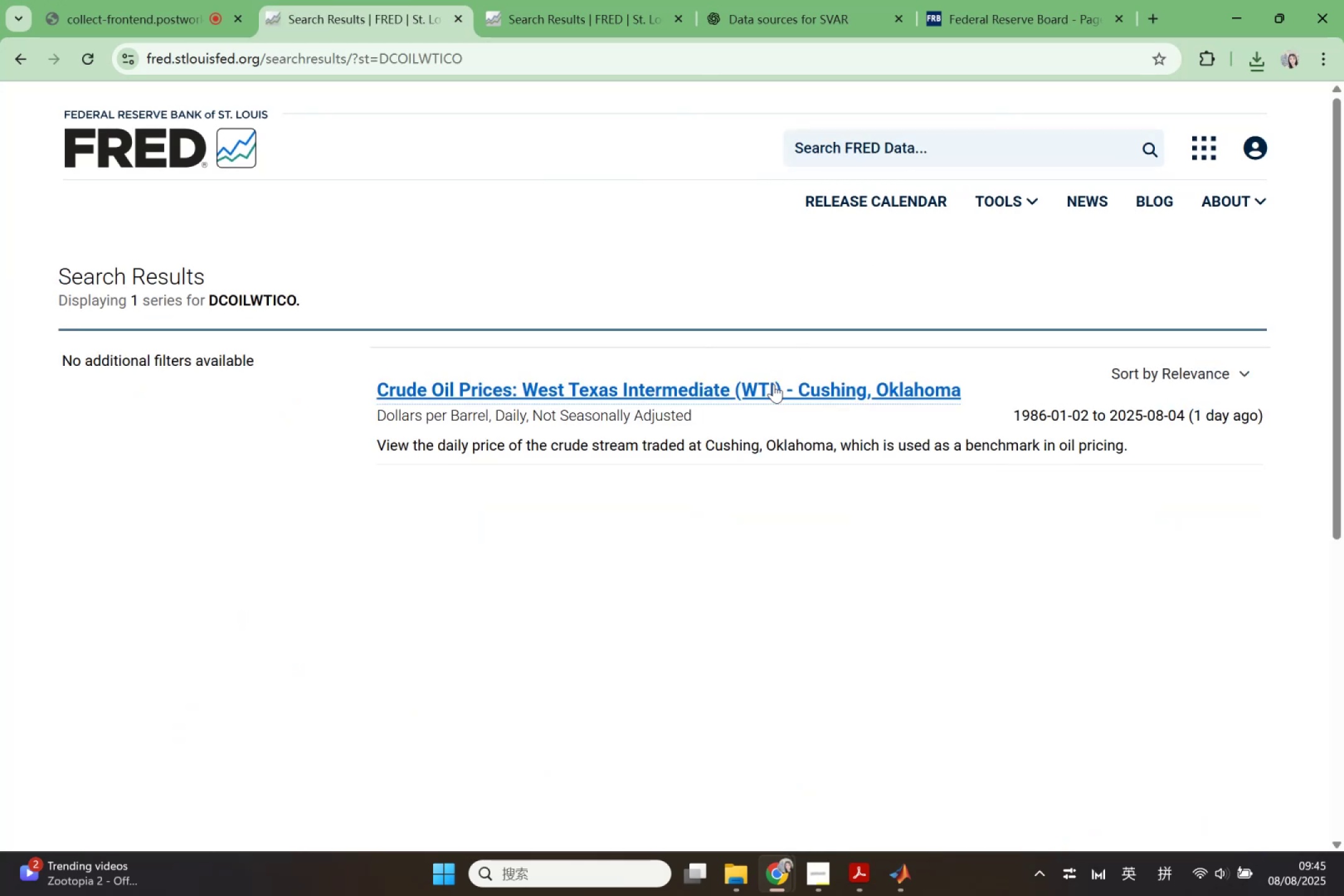 
left_click([773, 393])
 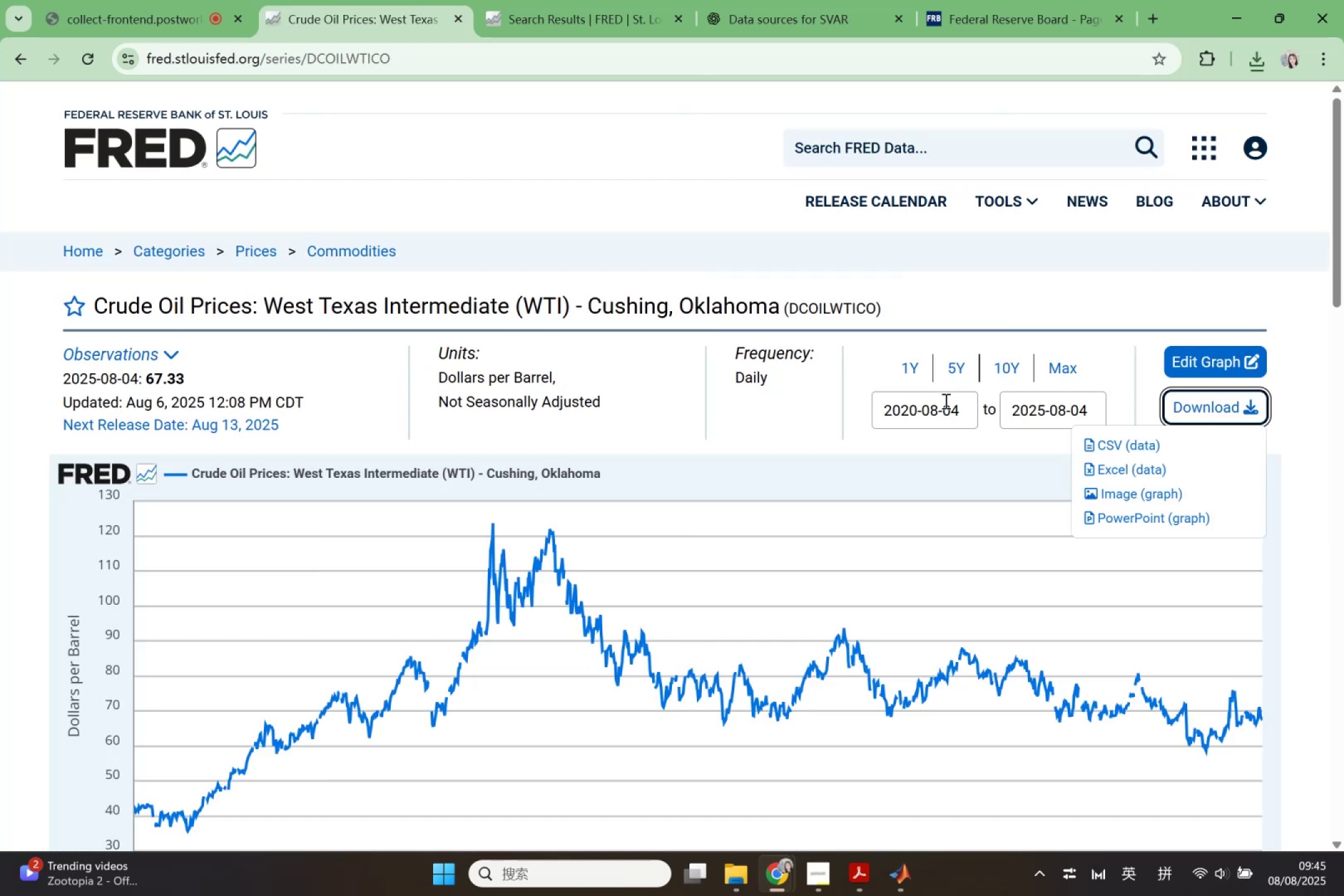 
left_click([1139, 441])
 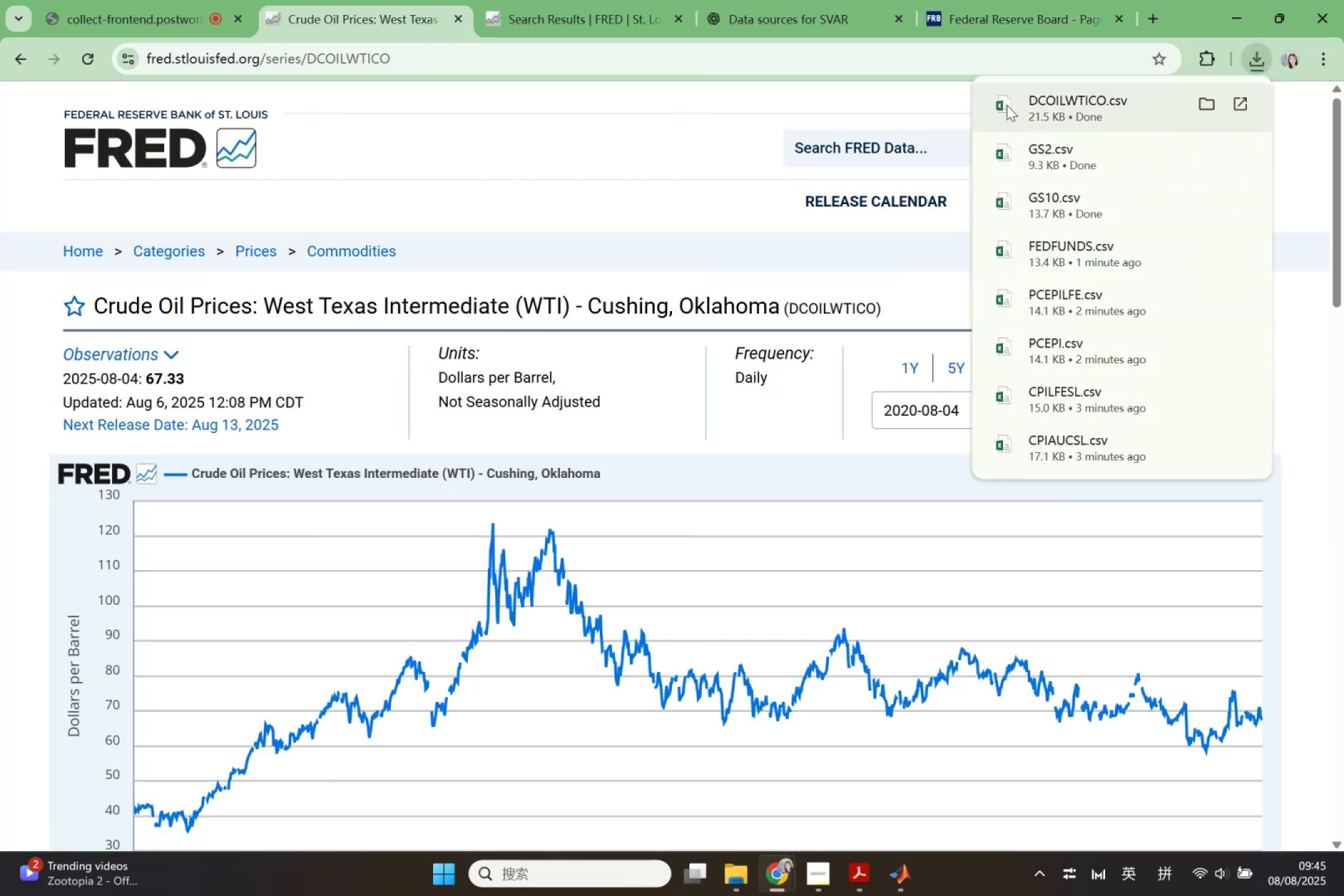 
left_click([786, 6])
 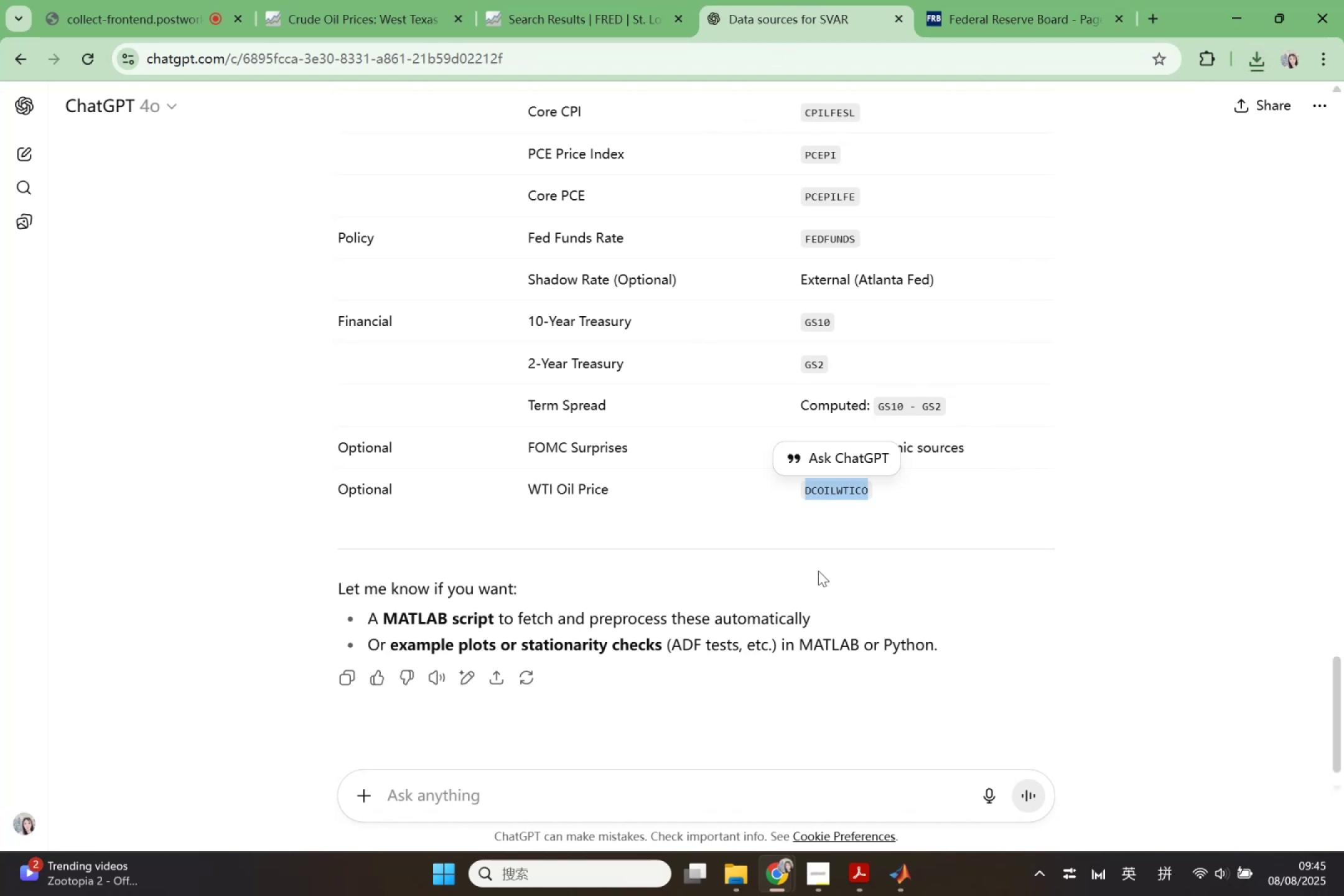 
scroll: coordinate [817, 581], scroll_direction: down, amount: 2.0
 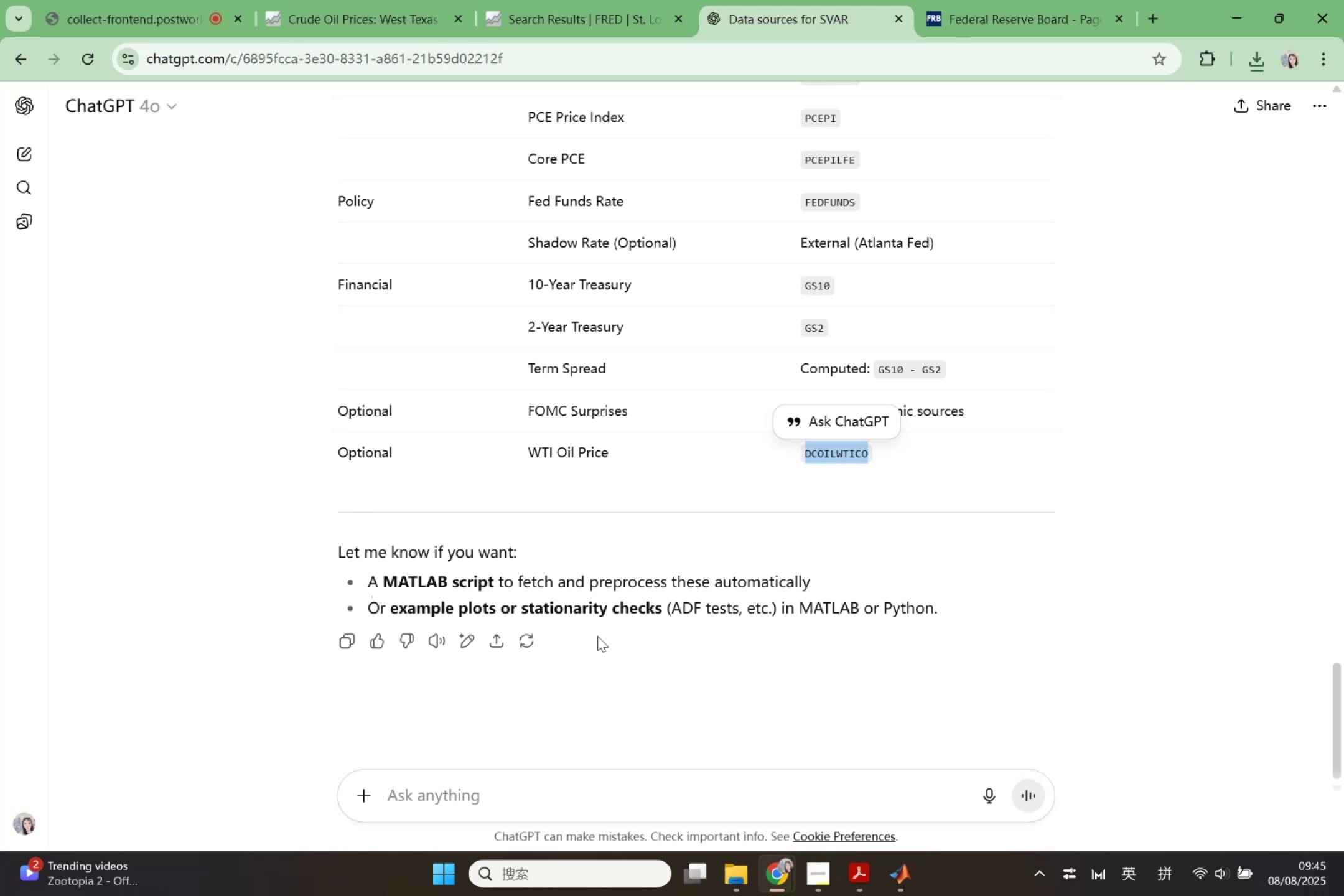 
wait(18.29)
 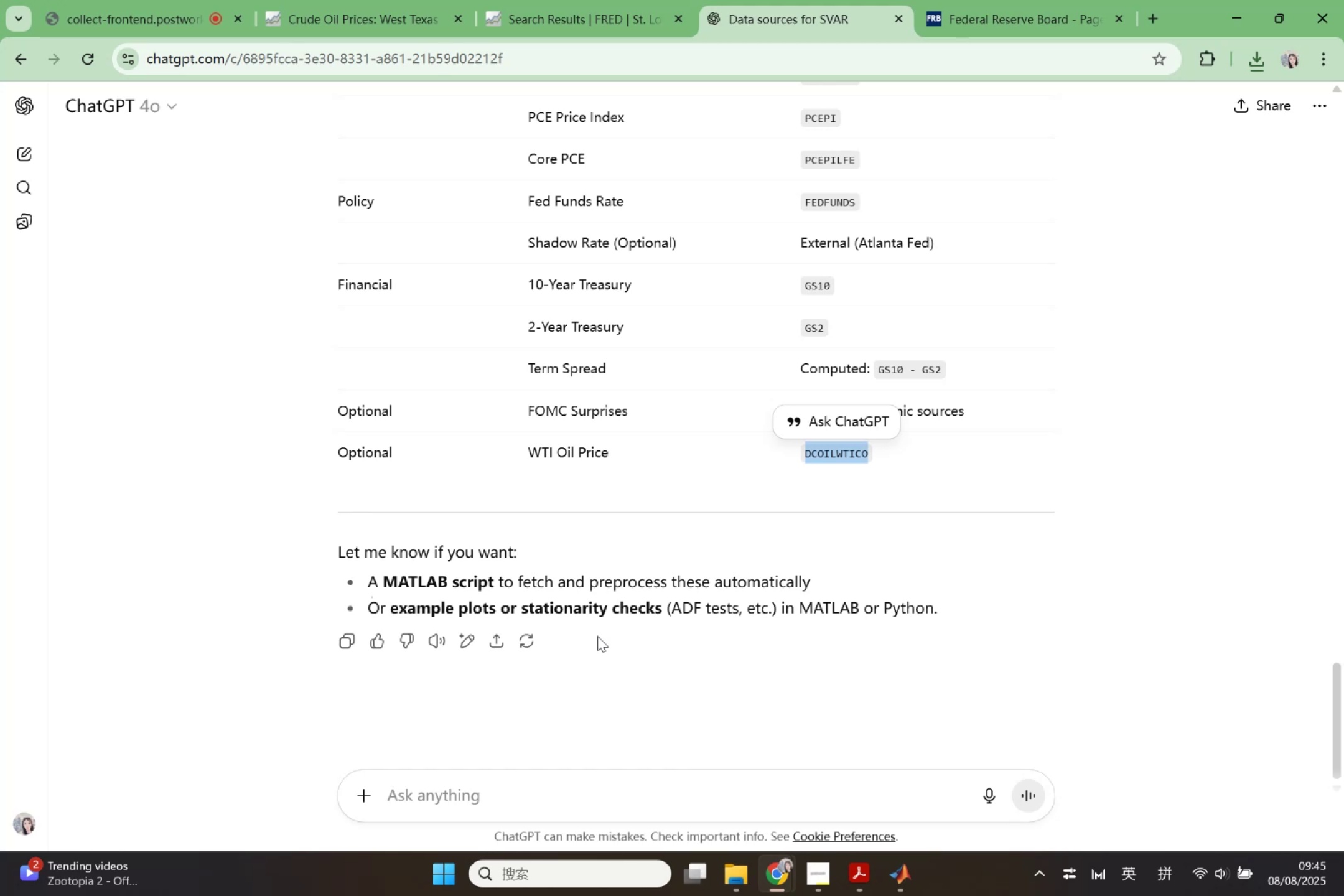 
scroll: coordinate [664, 274], scroll_direction: up, amount: 3.0
 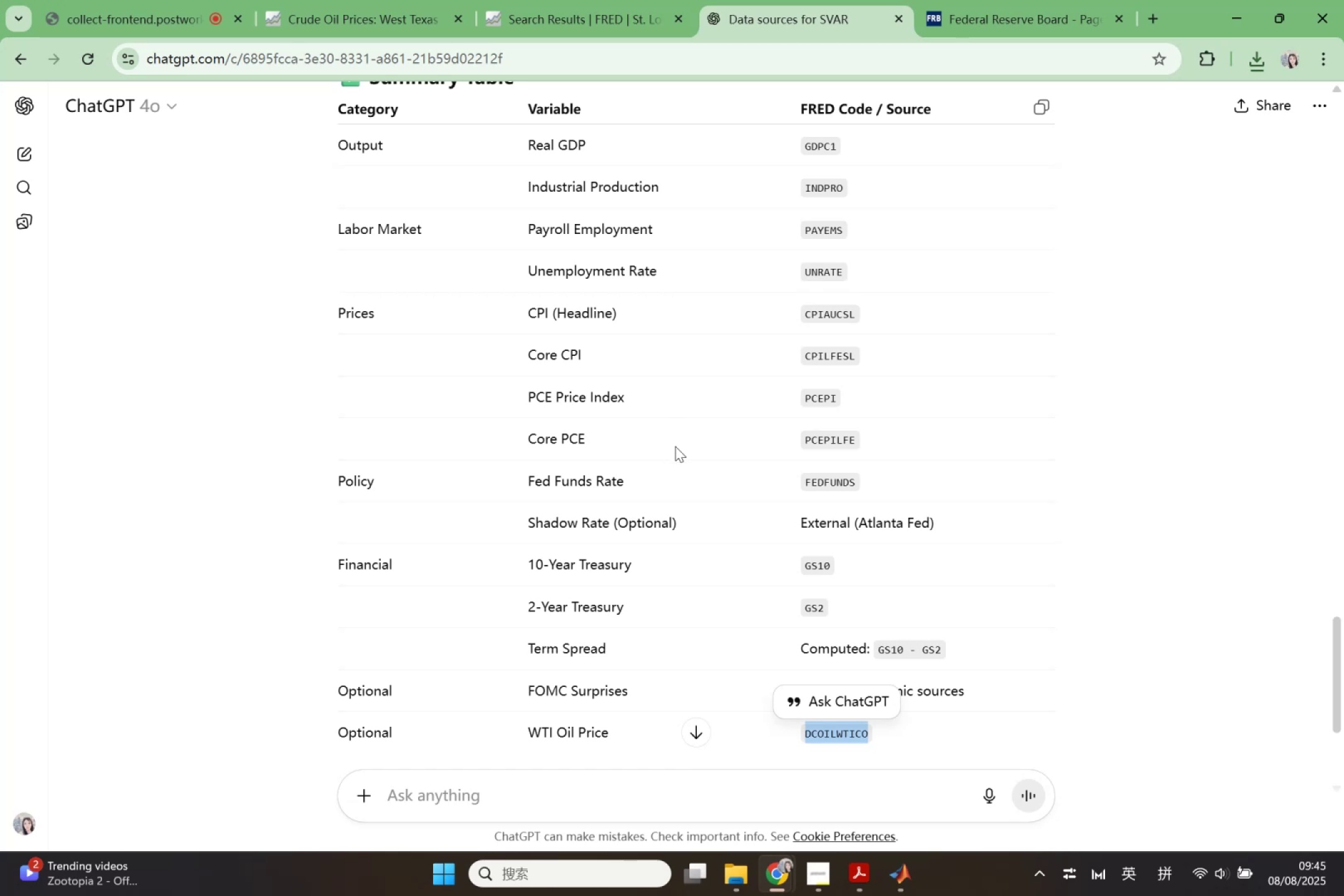 
left_click([585, 0])
 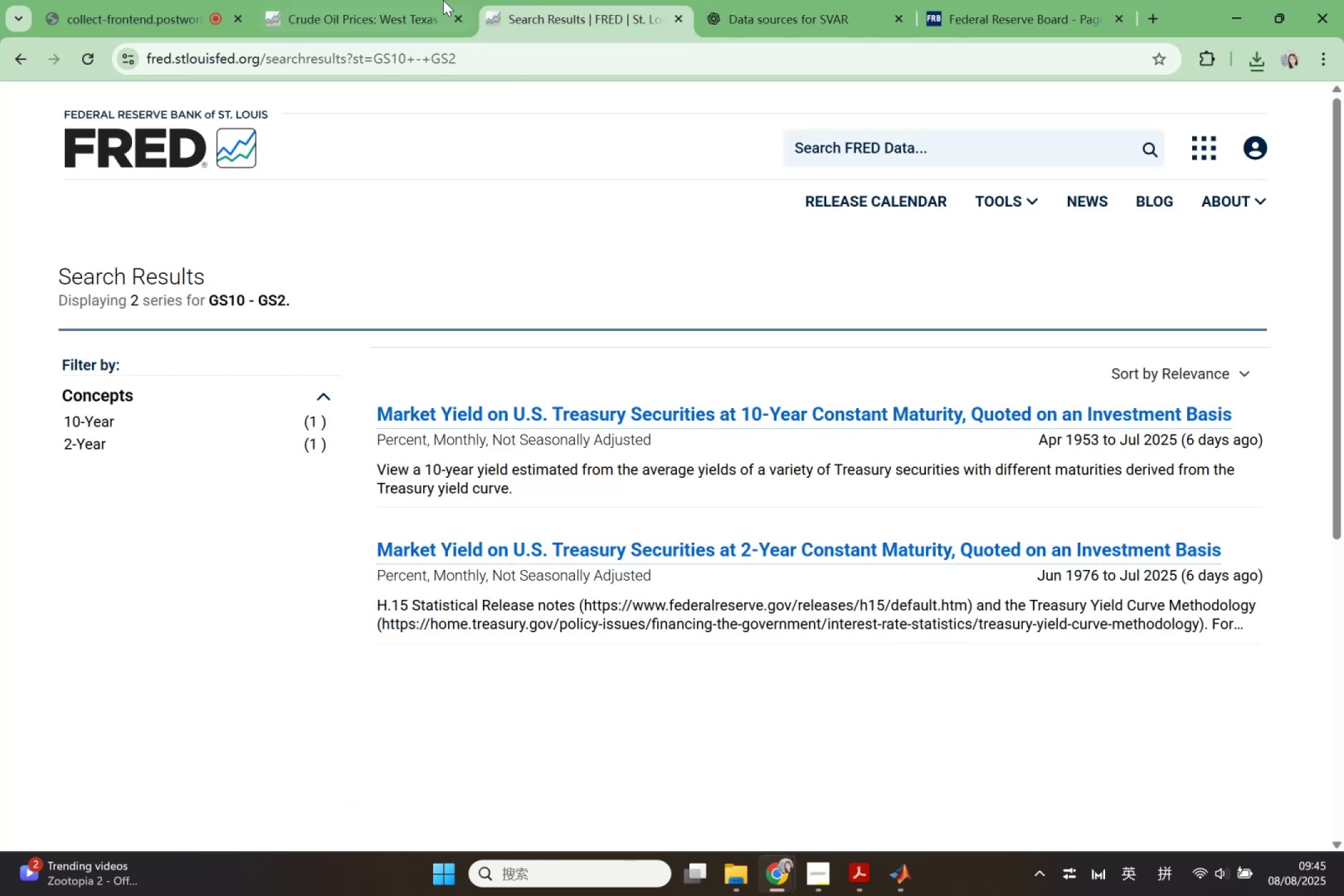 
left_click_drag(start_coordinate=[404, 0], to_coordinate=[408, 0])
 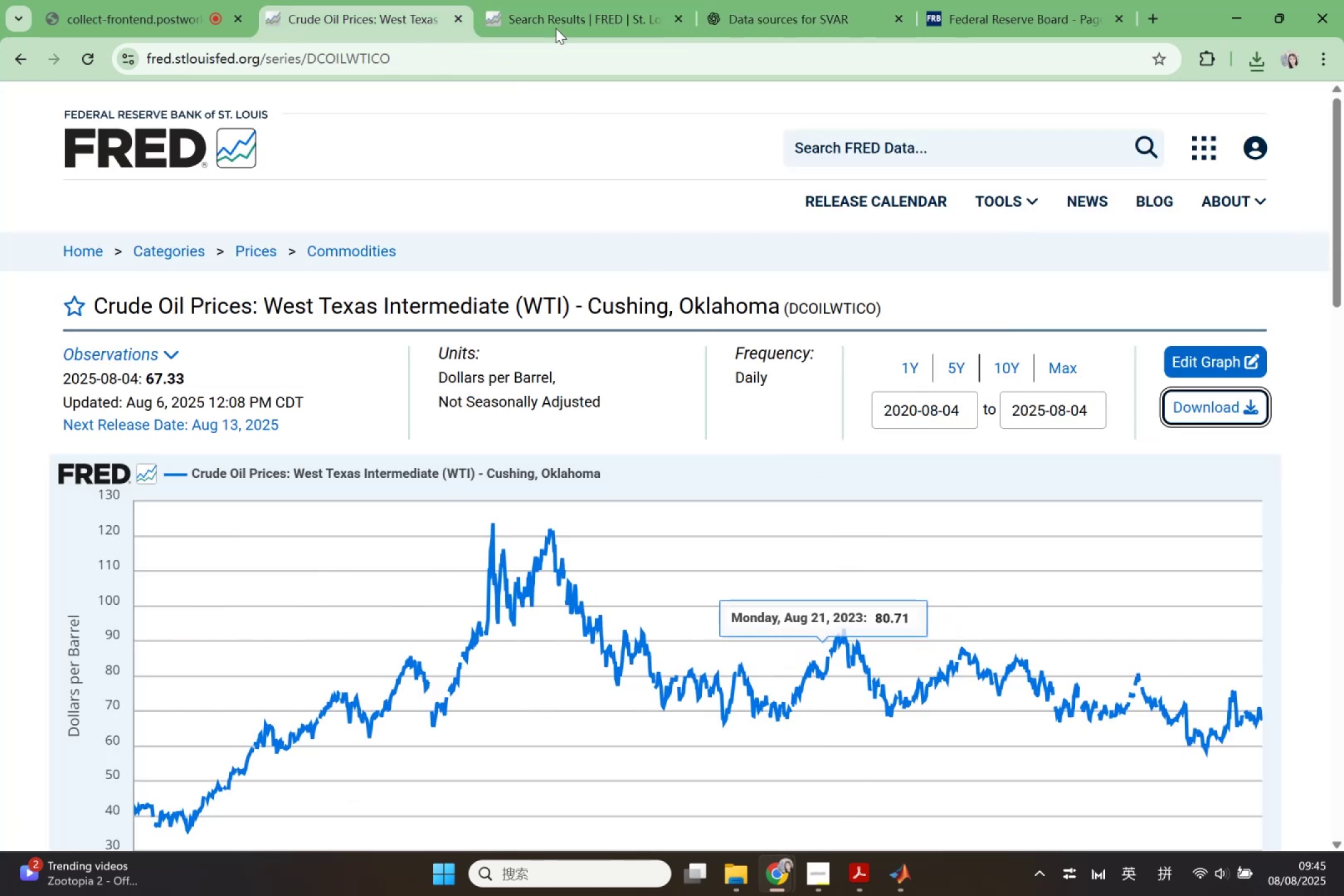 
left_click([572, 0])
 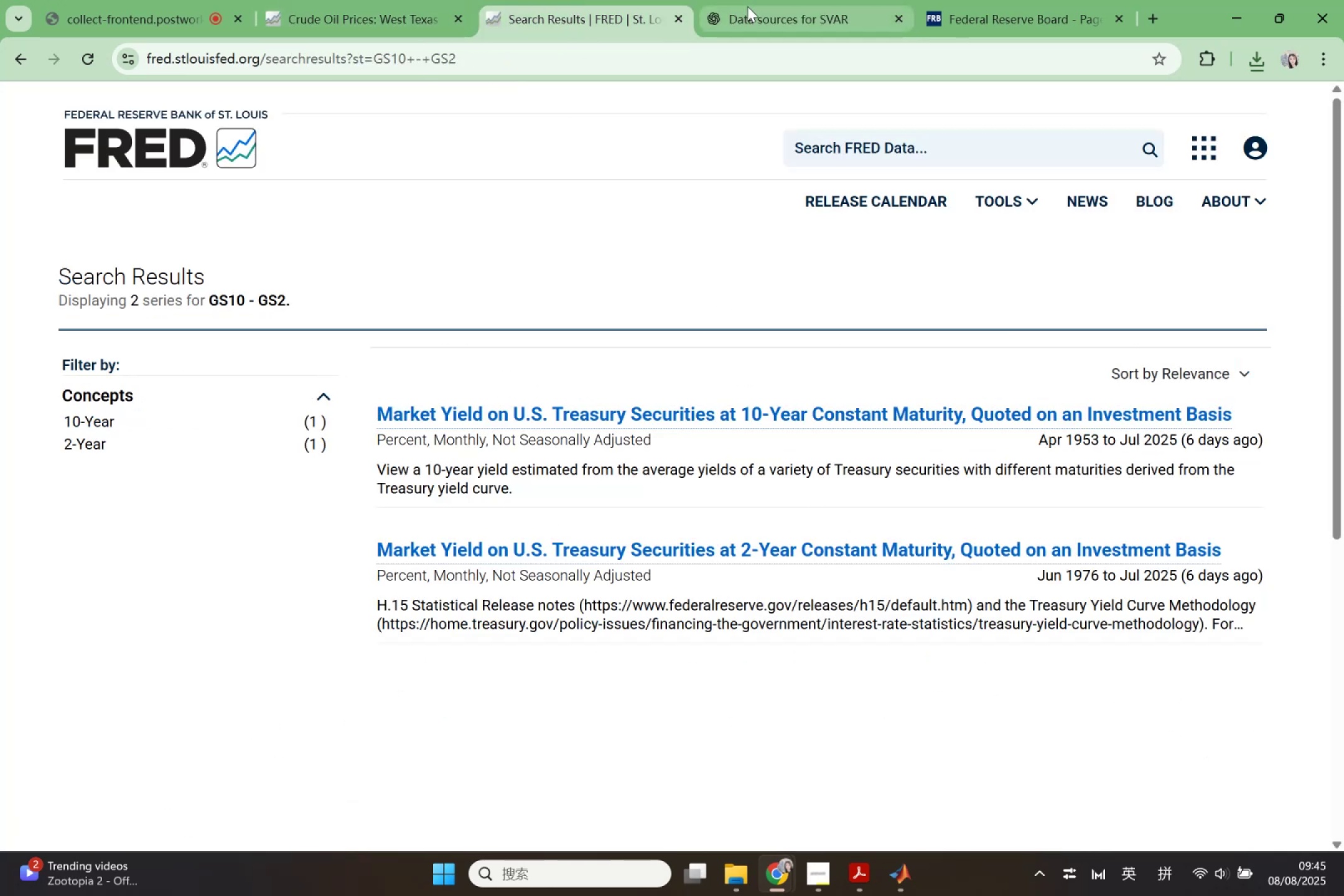 
scroll: coordinate [601, 445], scroll_direction: up, amount: 17.0
 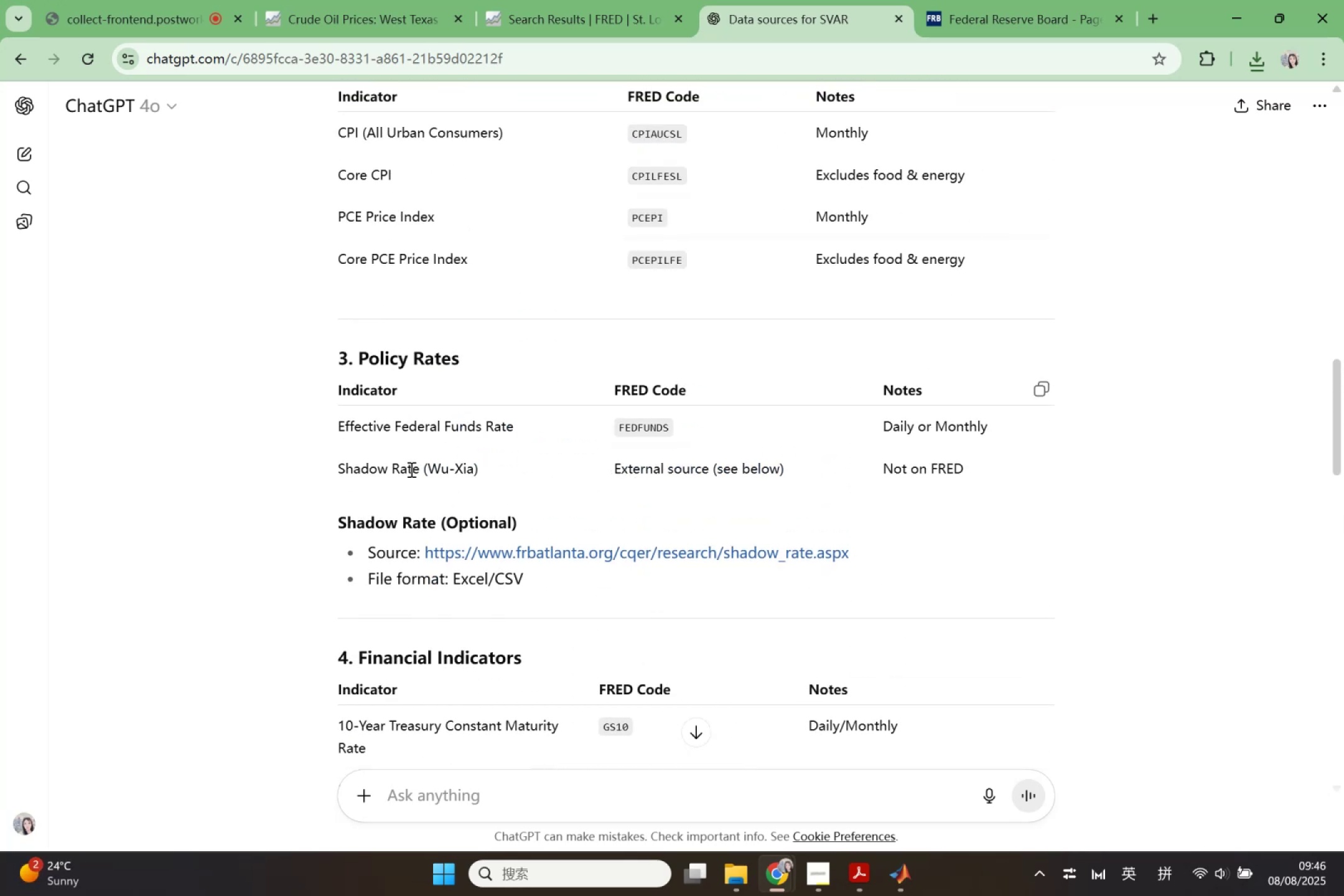 
left_click_drag(start_coordinate=[416, 468], to_coordinate=[337, 467])
 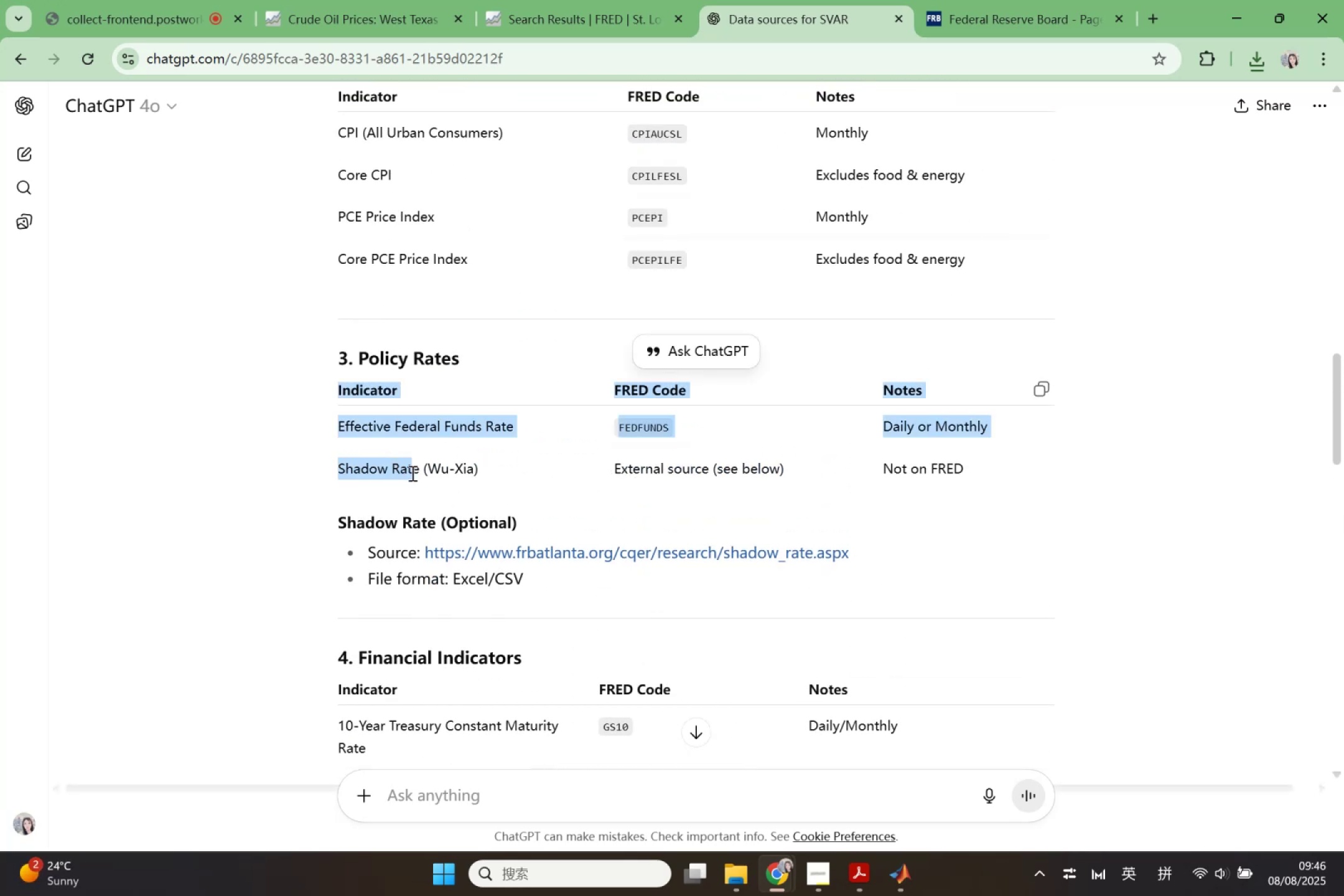 
left_click([411, 473])
 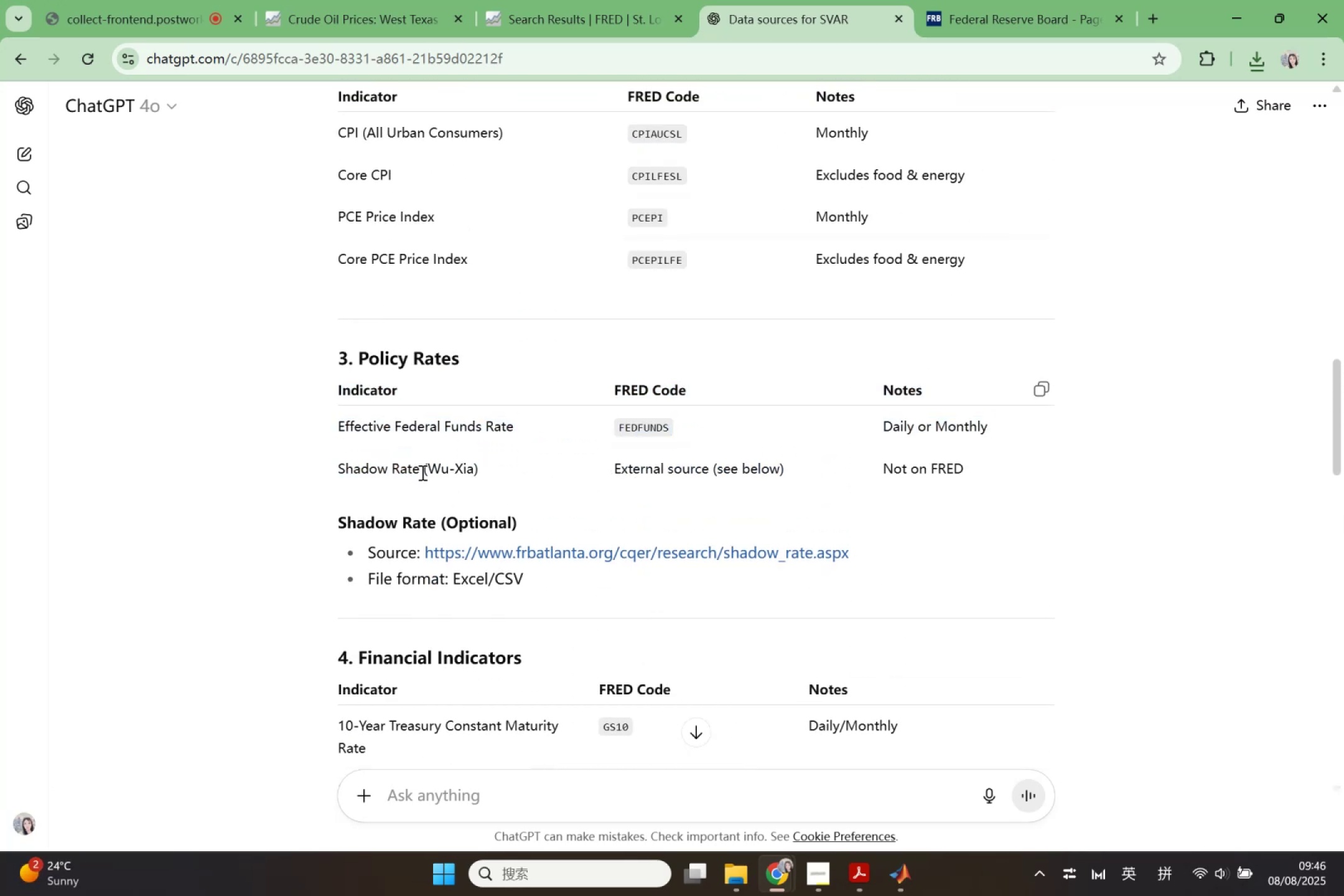 
left_click_drag(start_coordinate=[421, 472], to_coordinate=[341, 470])
 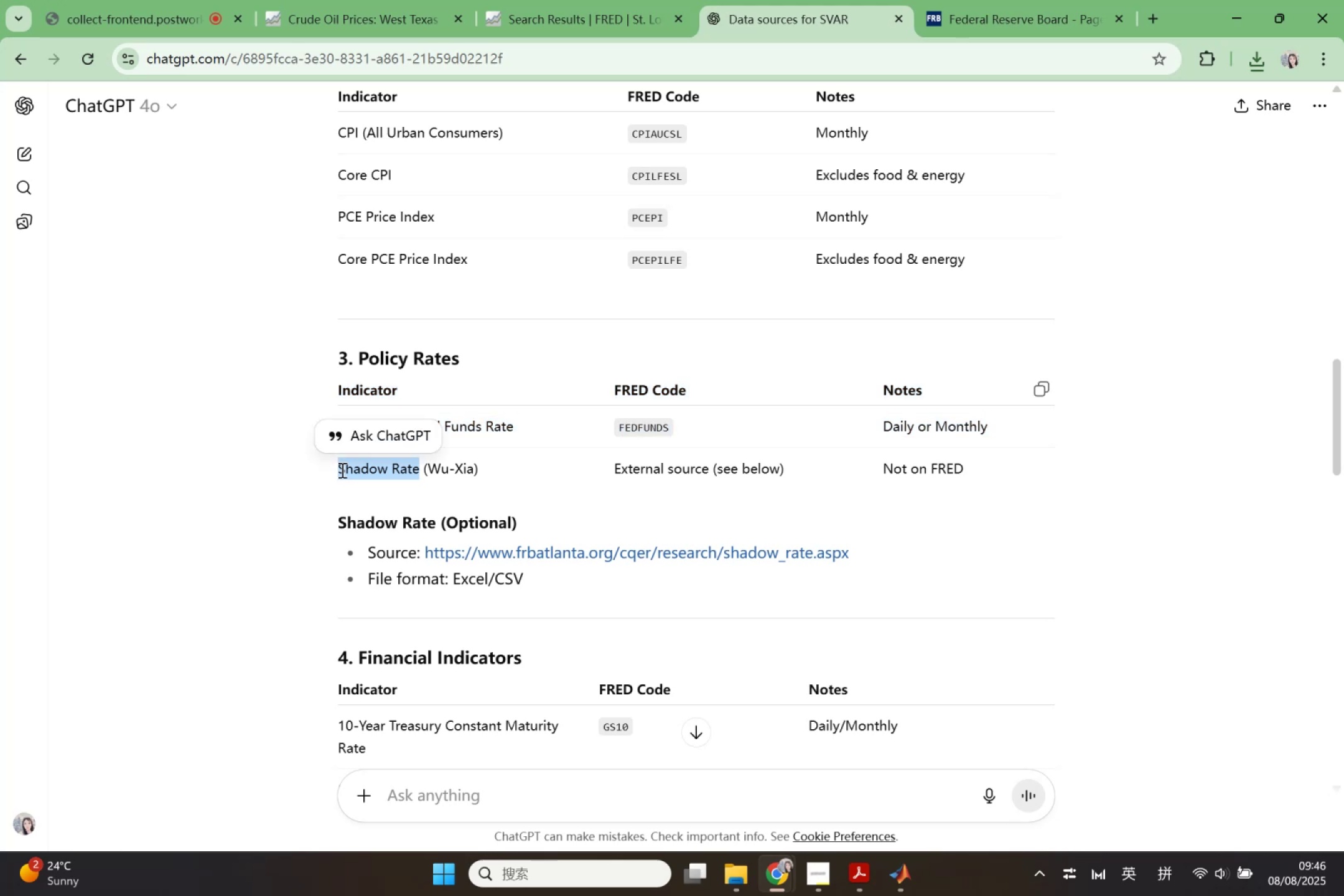 
key(Control+ControlLeft)
 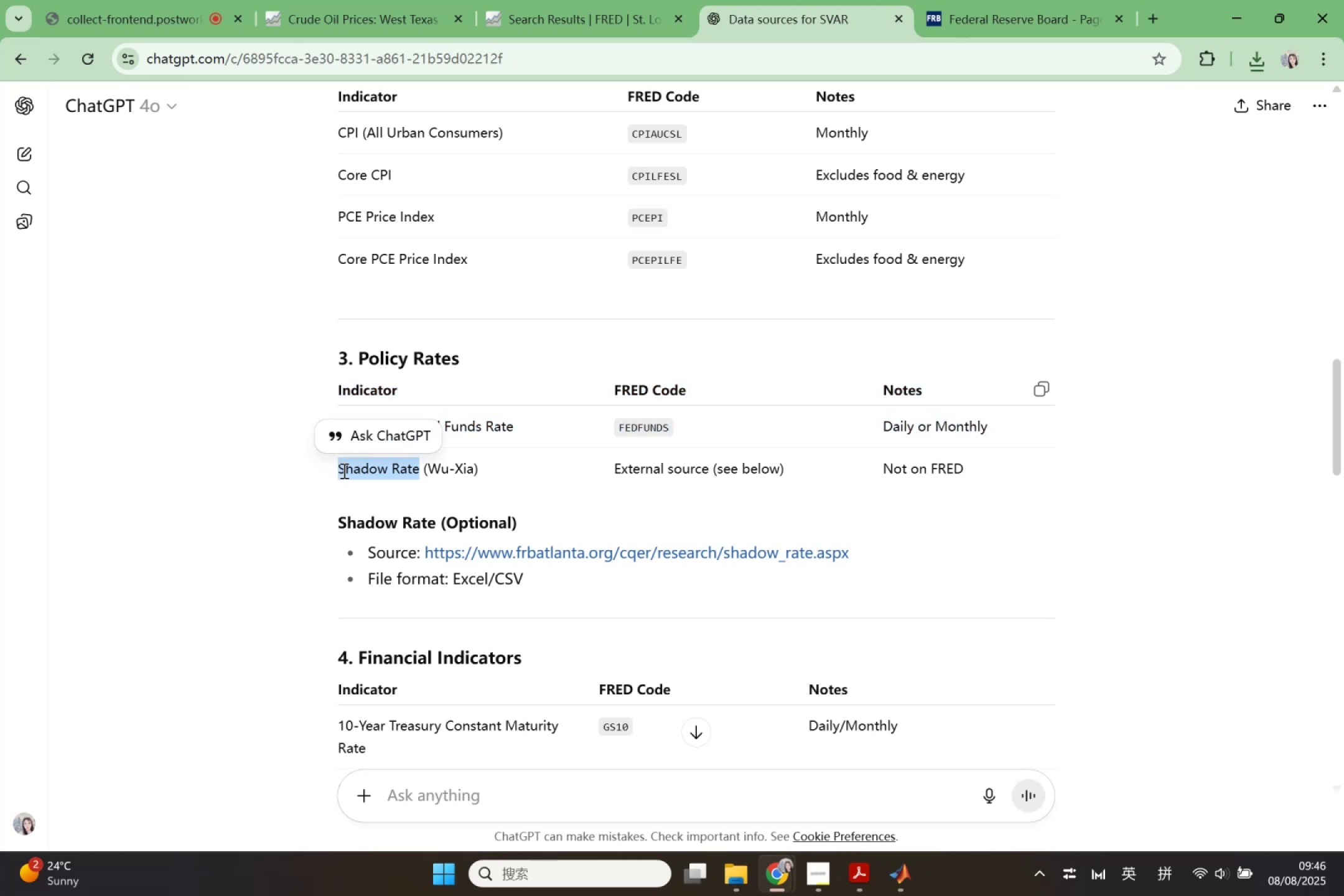 
key(Control+C)
 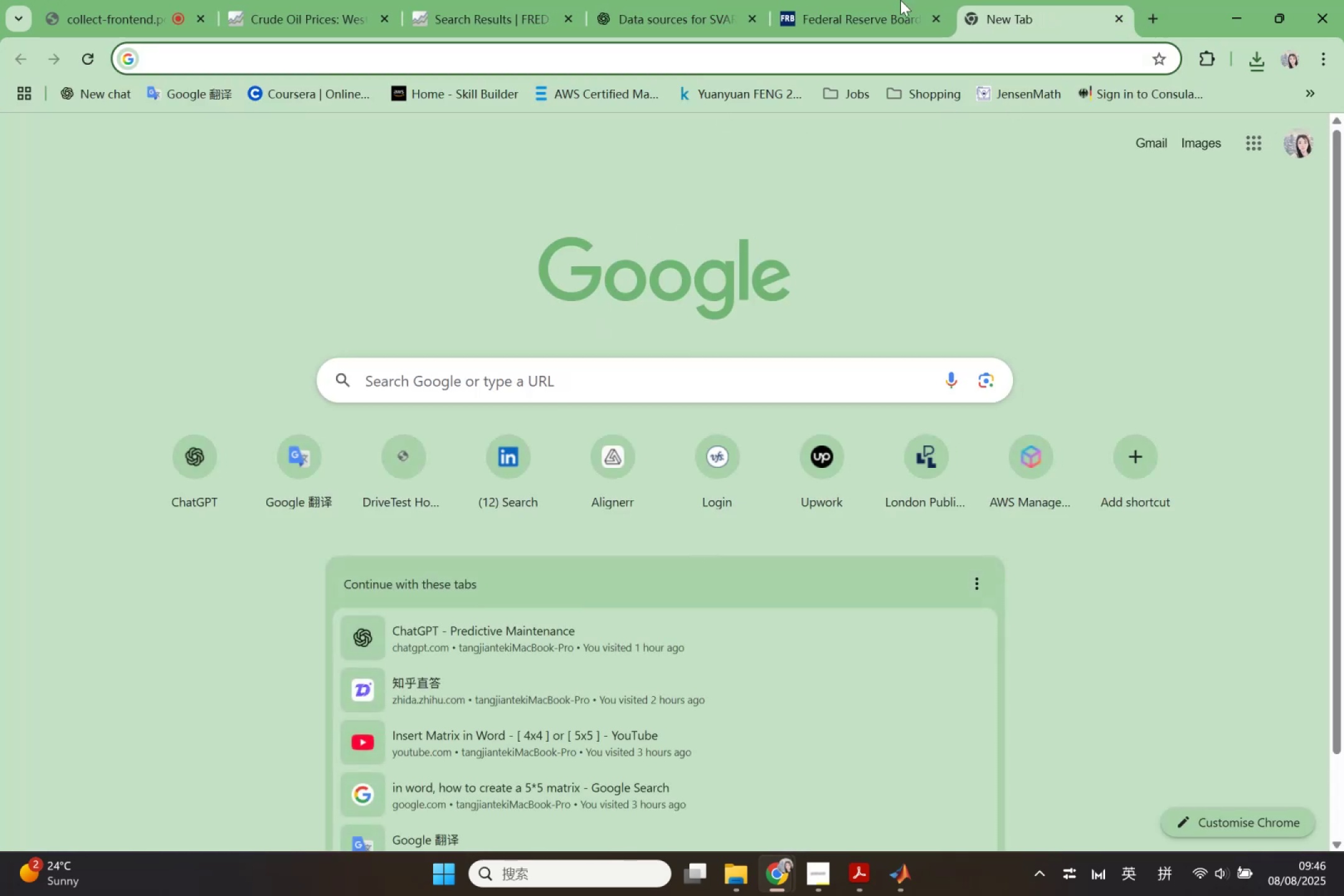 
left_click([1124, 26])
 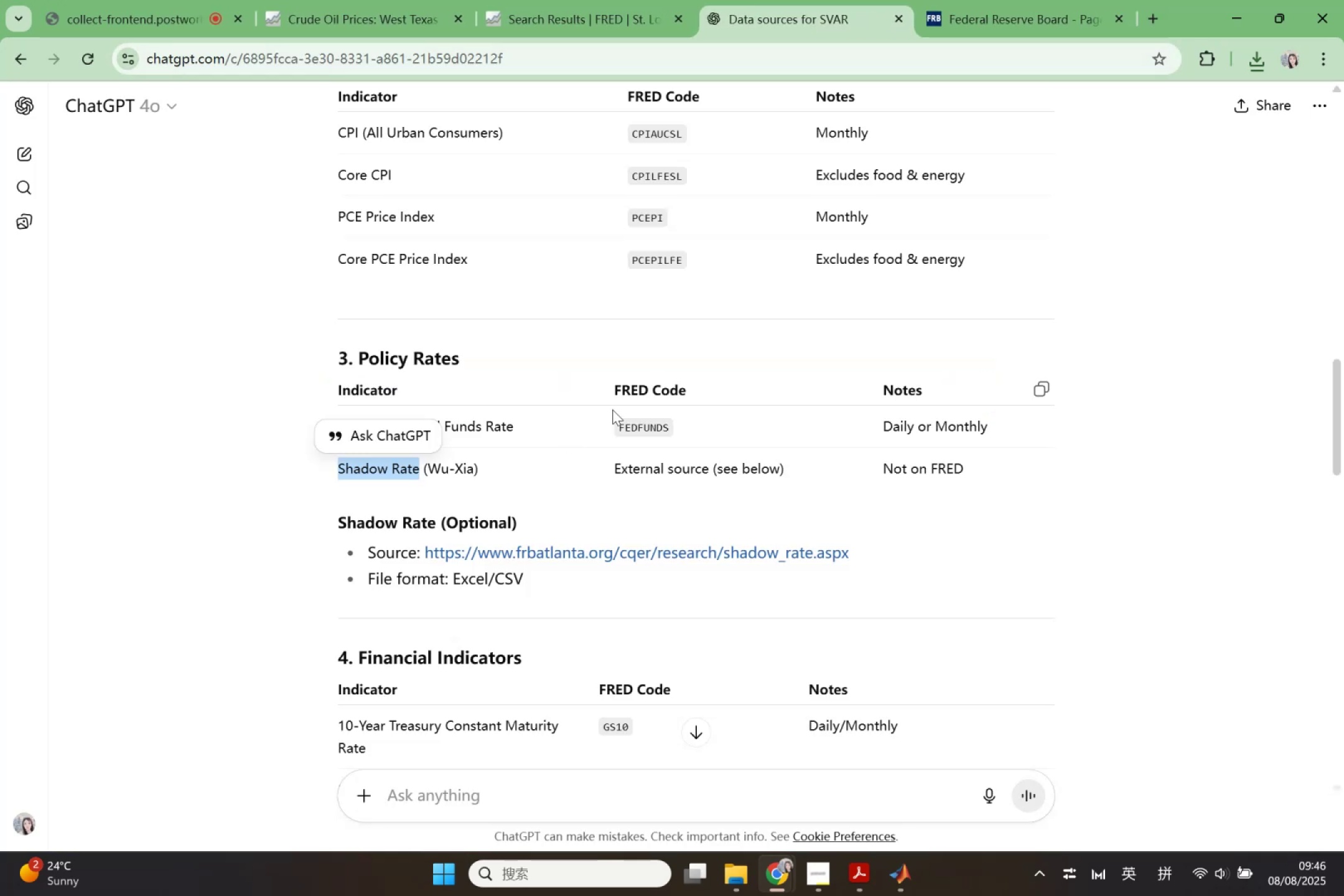 
left_click([634, 404])
 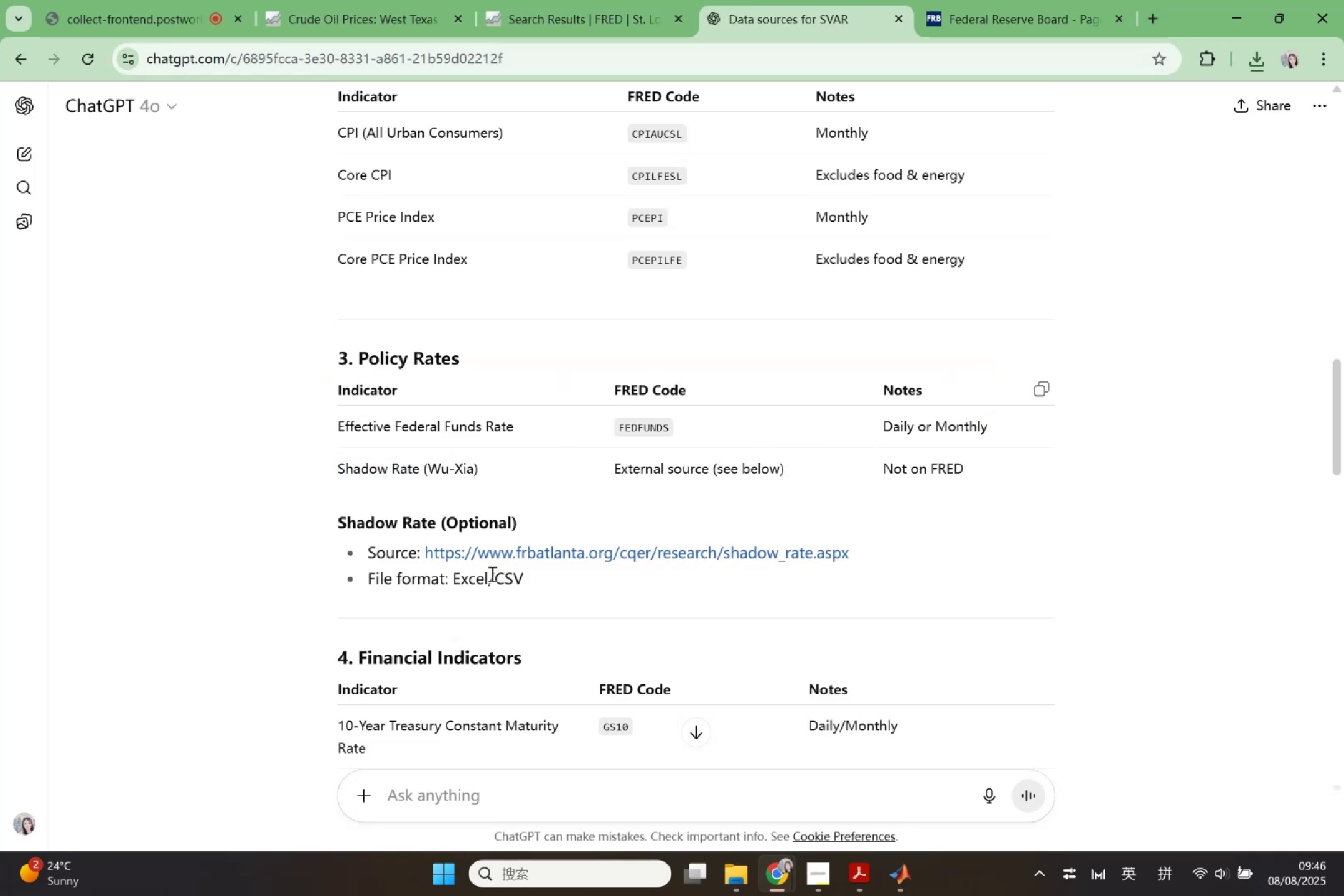 
scroll: coordinate [546, 572], scroll_direction: up, amount: 5.0
 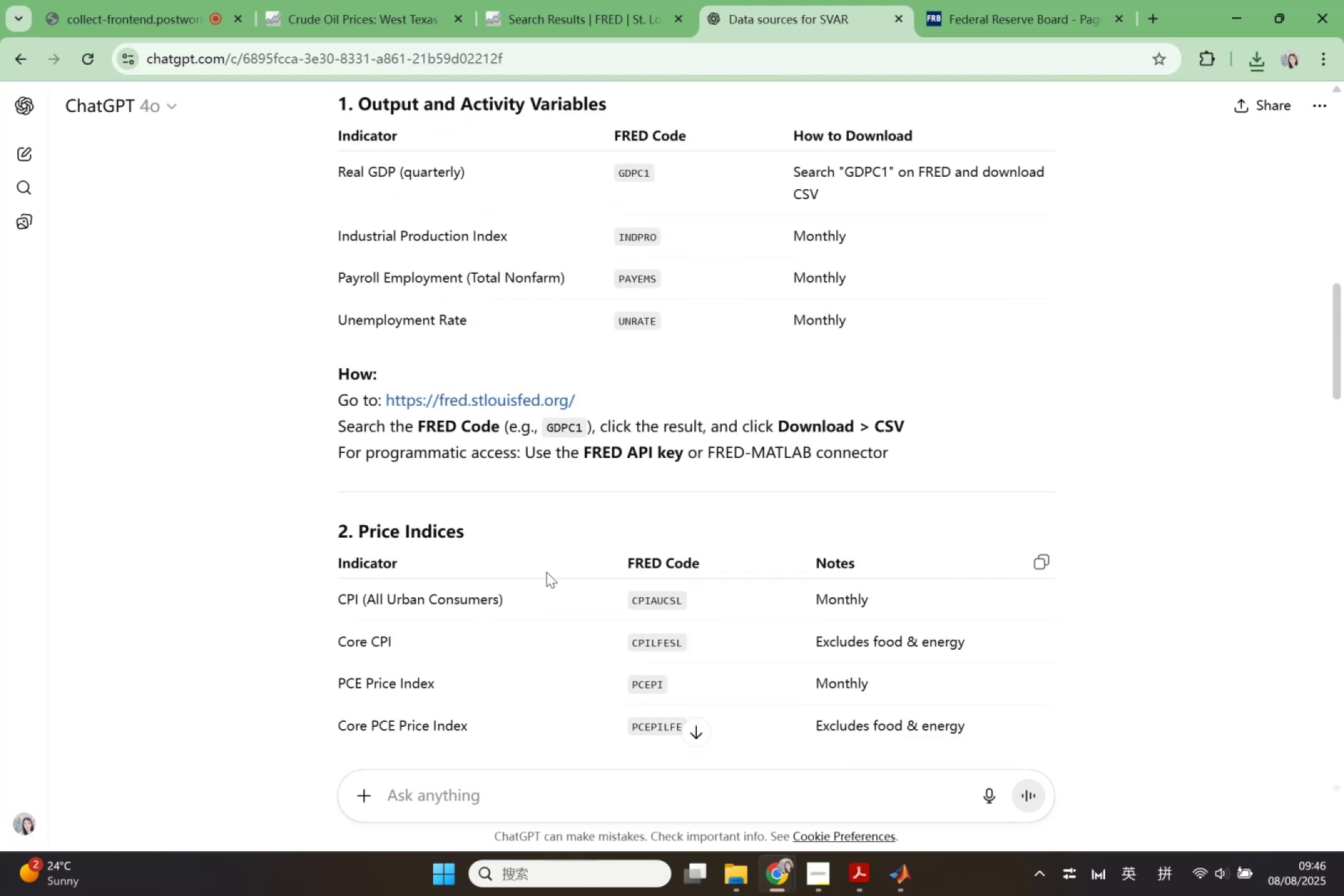 
scroll: coordinate [546, 571], scroll_direction: down, amount: 18.0
 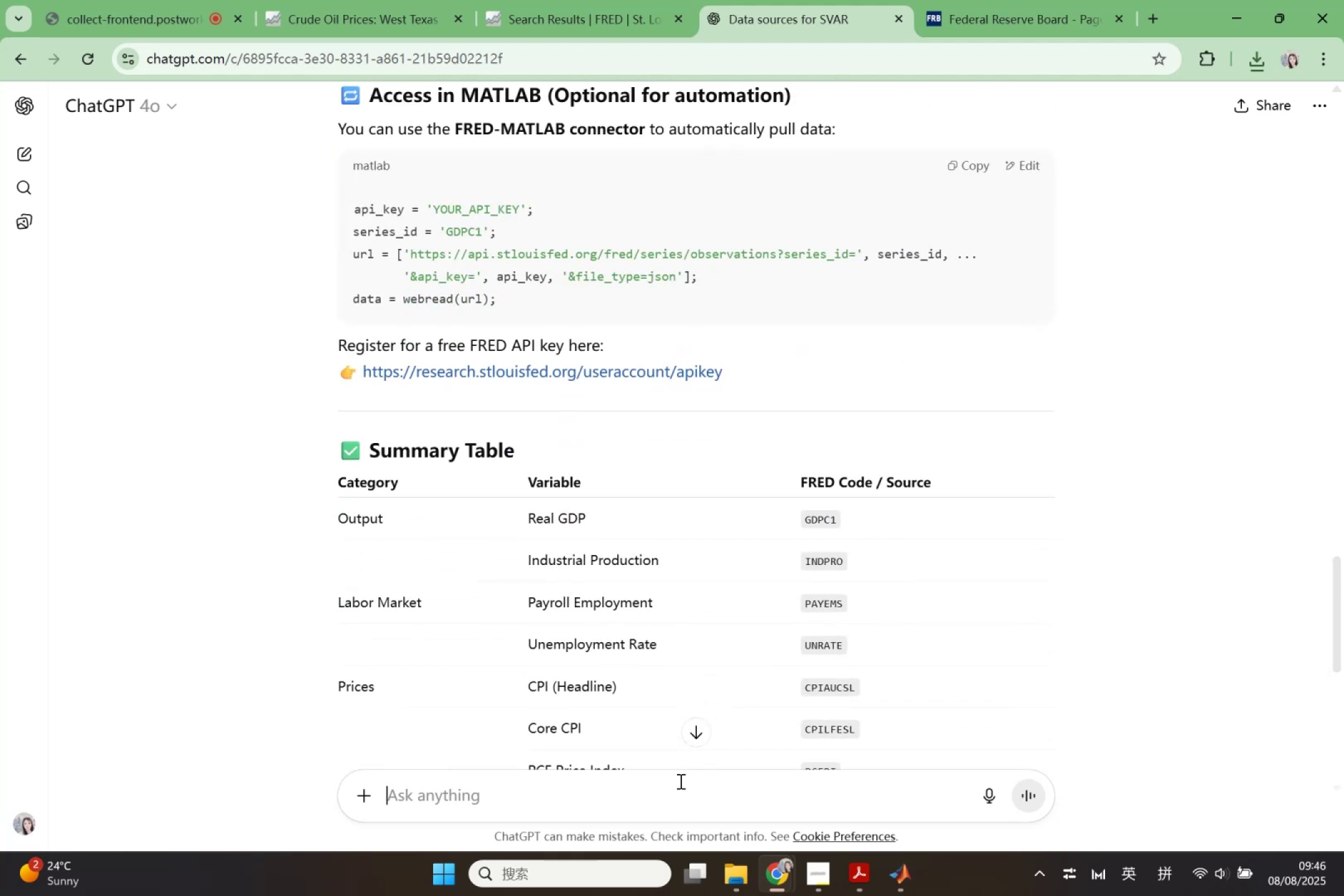 
type(After I download All)
key(Backspace)
key(Backspace)
key(Backspace)
type(all dta)
key(Backspace)
key(Backspace)
type(ata to local ,)
key(Backspace)
key(Backspace)
type(, what structure who)
key(Backspace)
key(Backspace)
type(ould you re)
key(Backspace)
type(ecommand to)
key(Backspace)
key(Backspace)
key(Backspace)
key(Backspace)
key(Backspace)
key(Backspace)
type(end me to orginise a)
 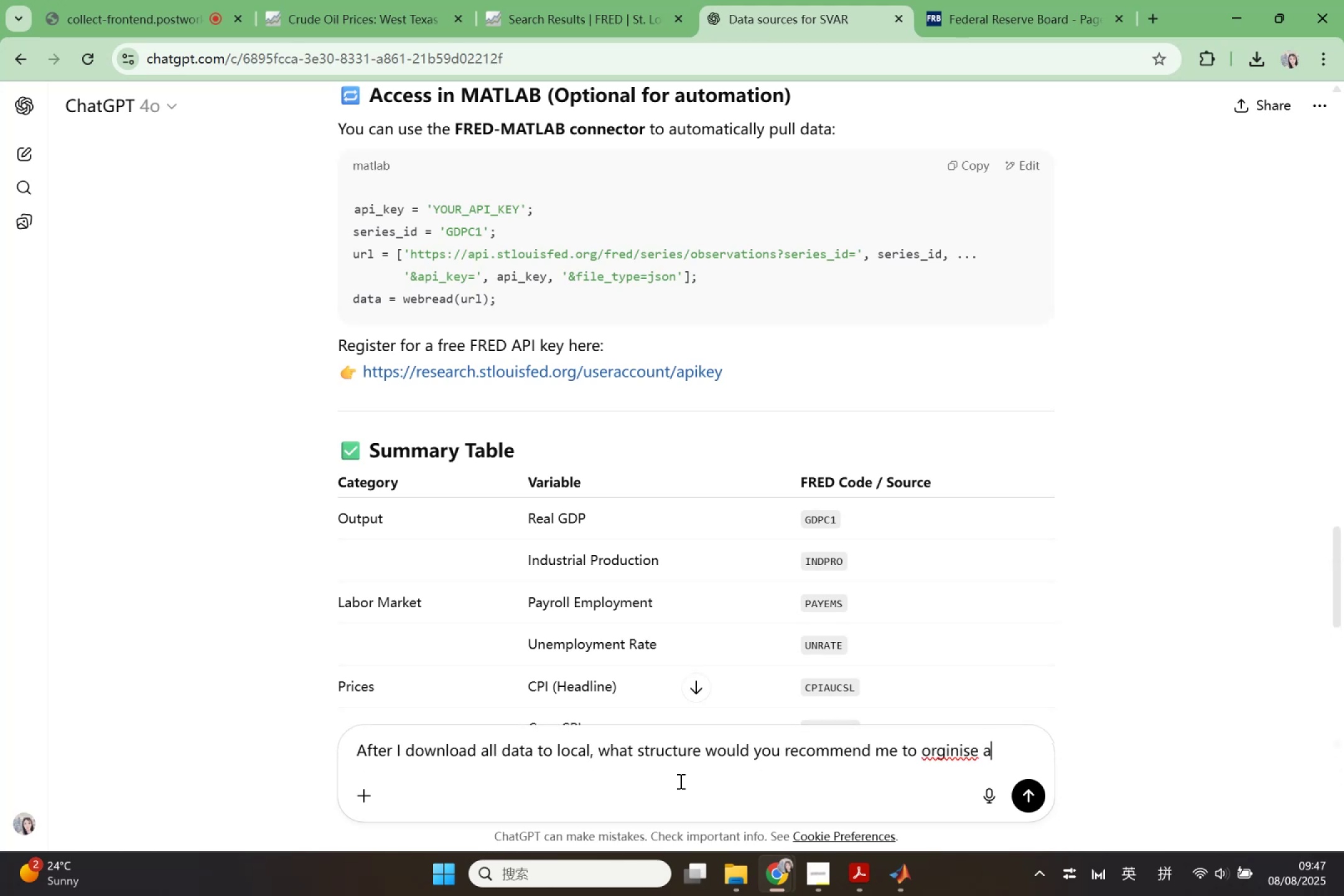 
right_click([958, 754])
 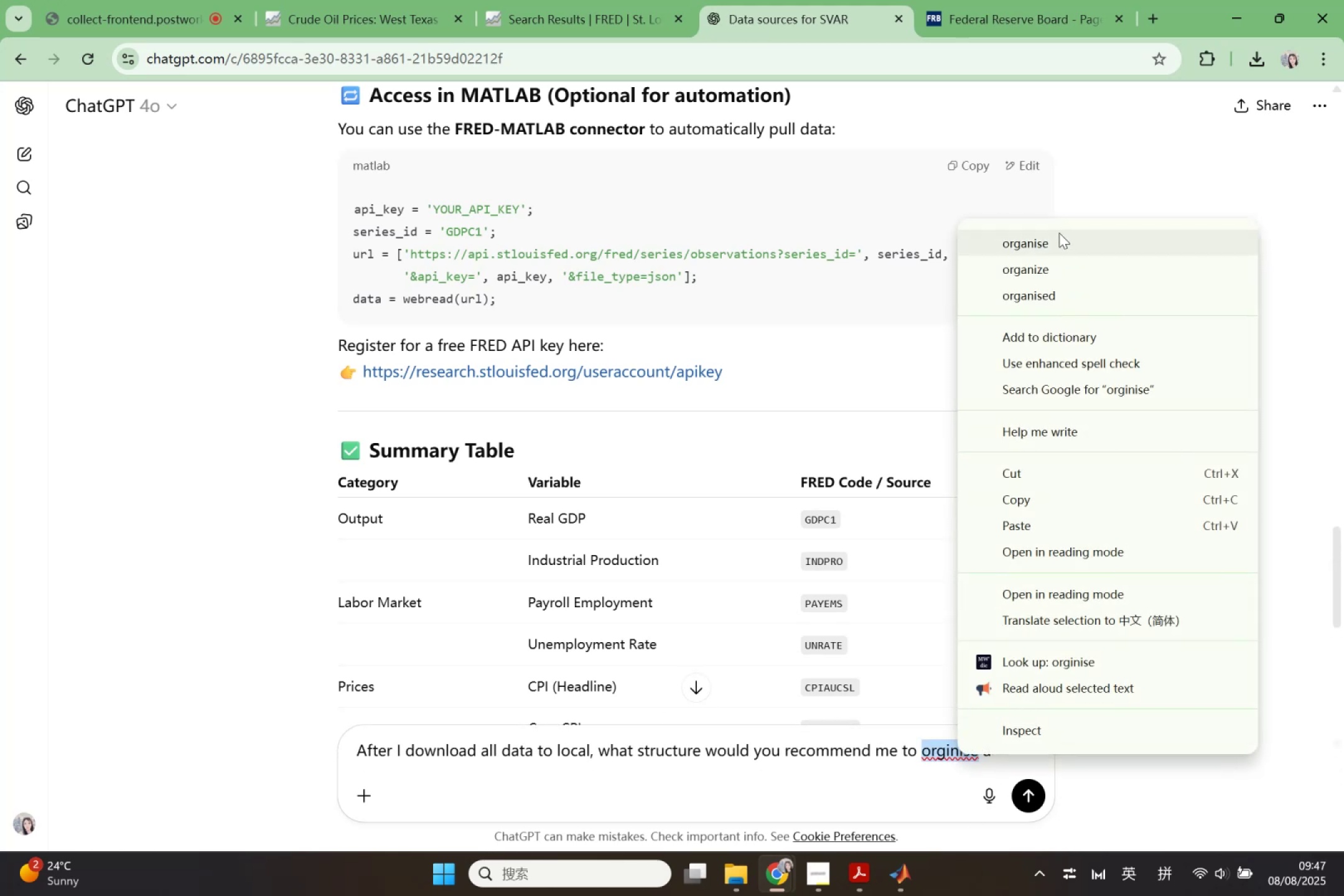 
left_click([1057, 231])
 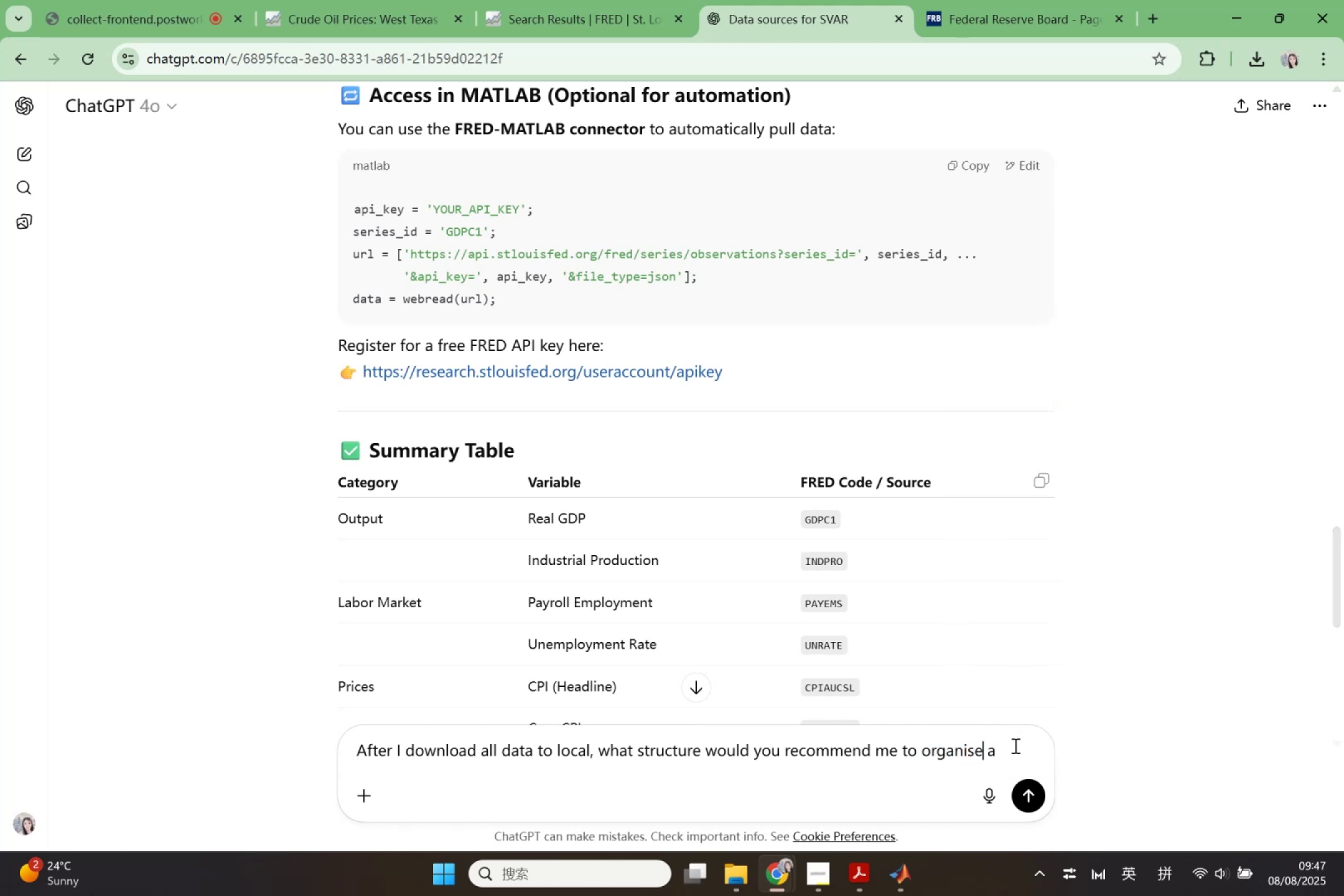 
left_click([1013, 747])
 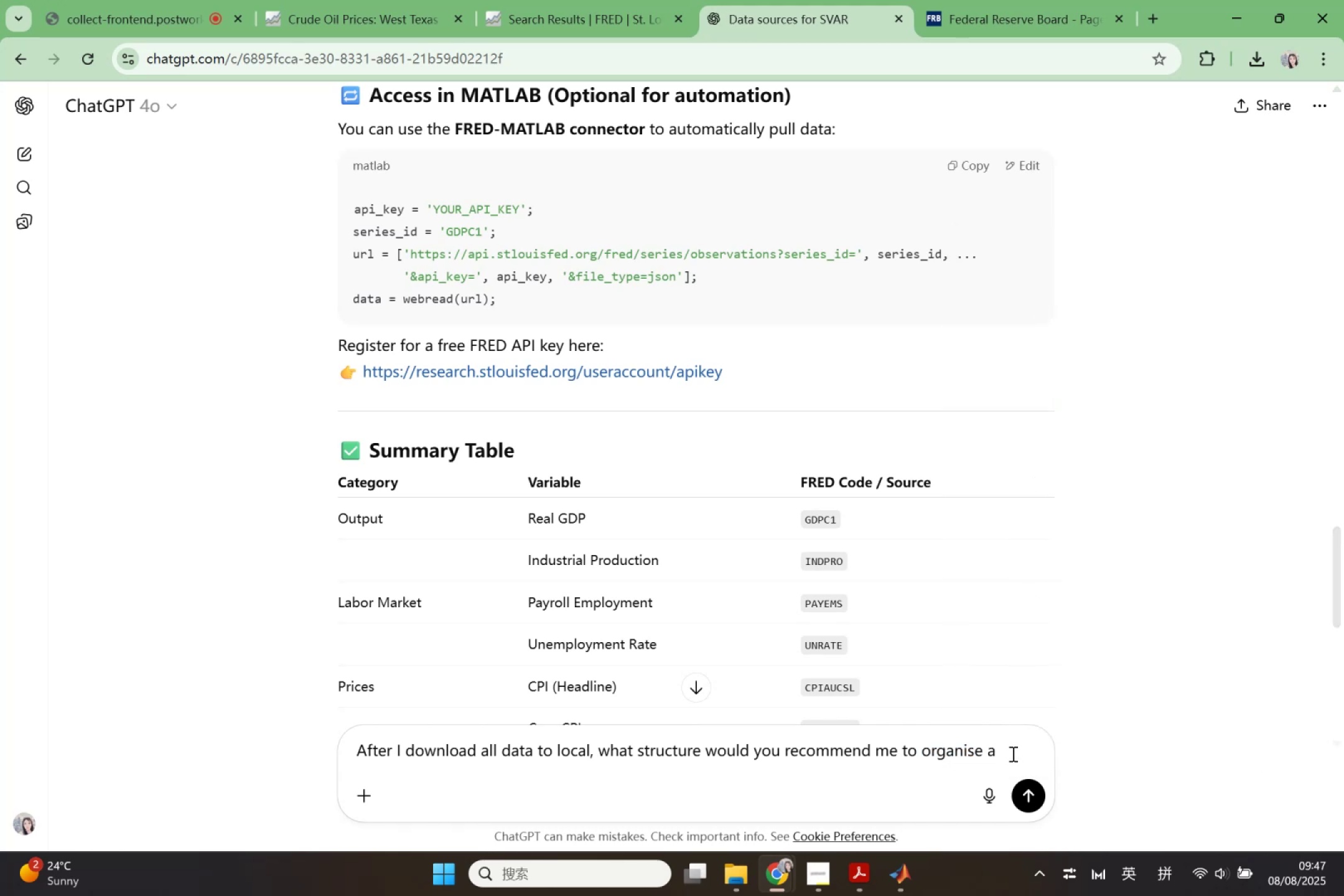 
type(ll the data and )
key(Backspace)
key(Backspace)
key(Backspace)
key(Backspace)
type(to complete the project)
 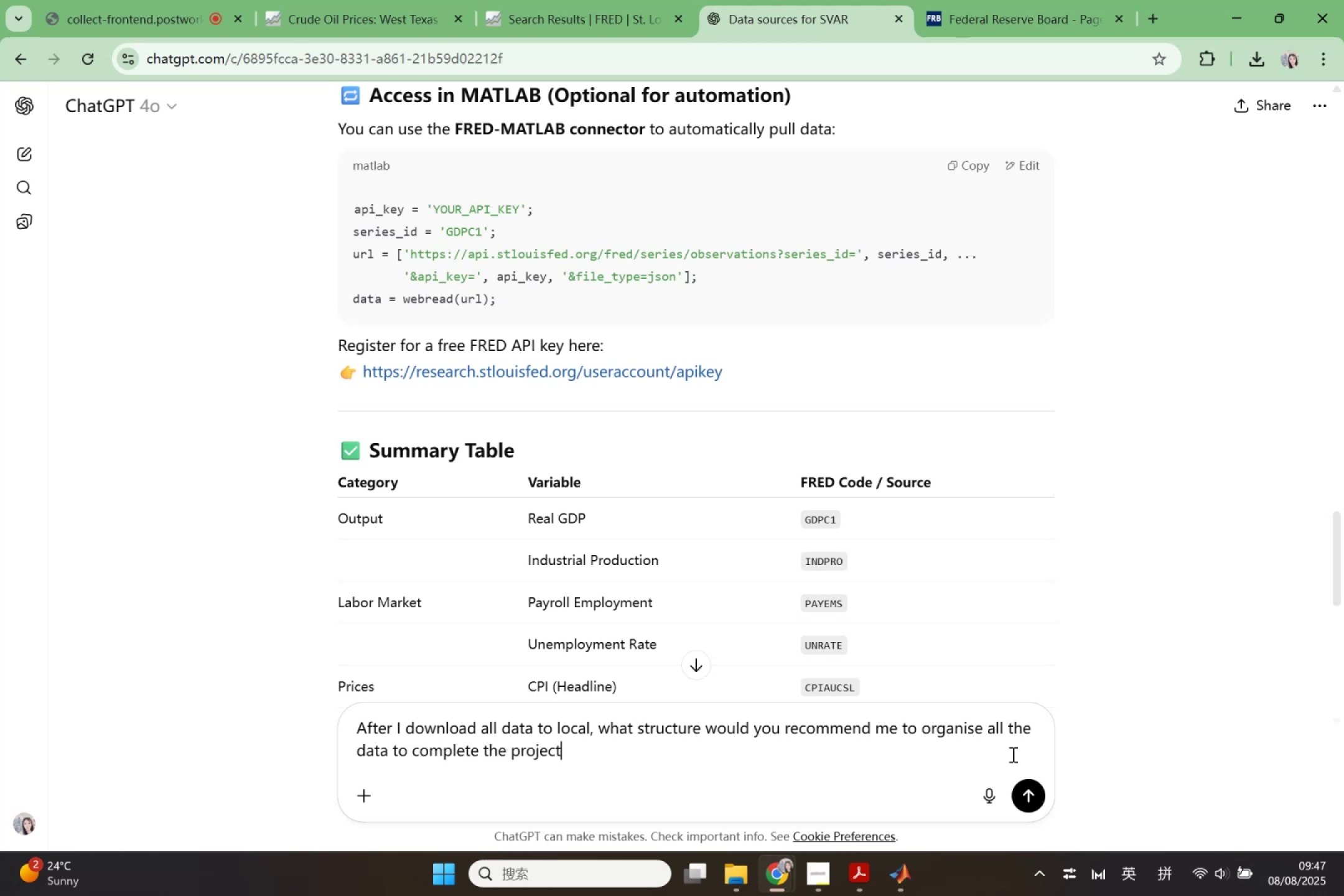 
key(Enter)
 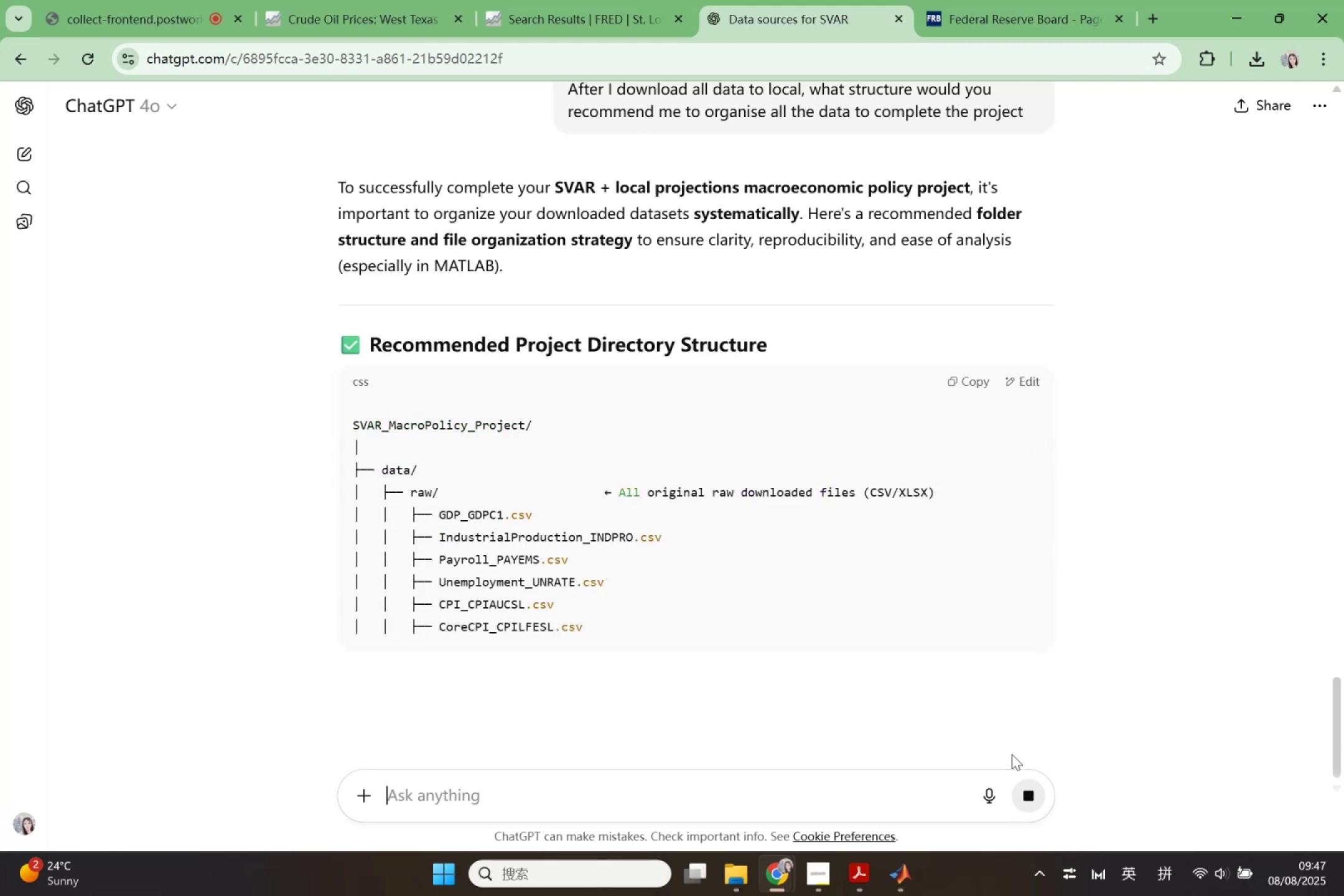 
wait(12.78)
 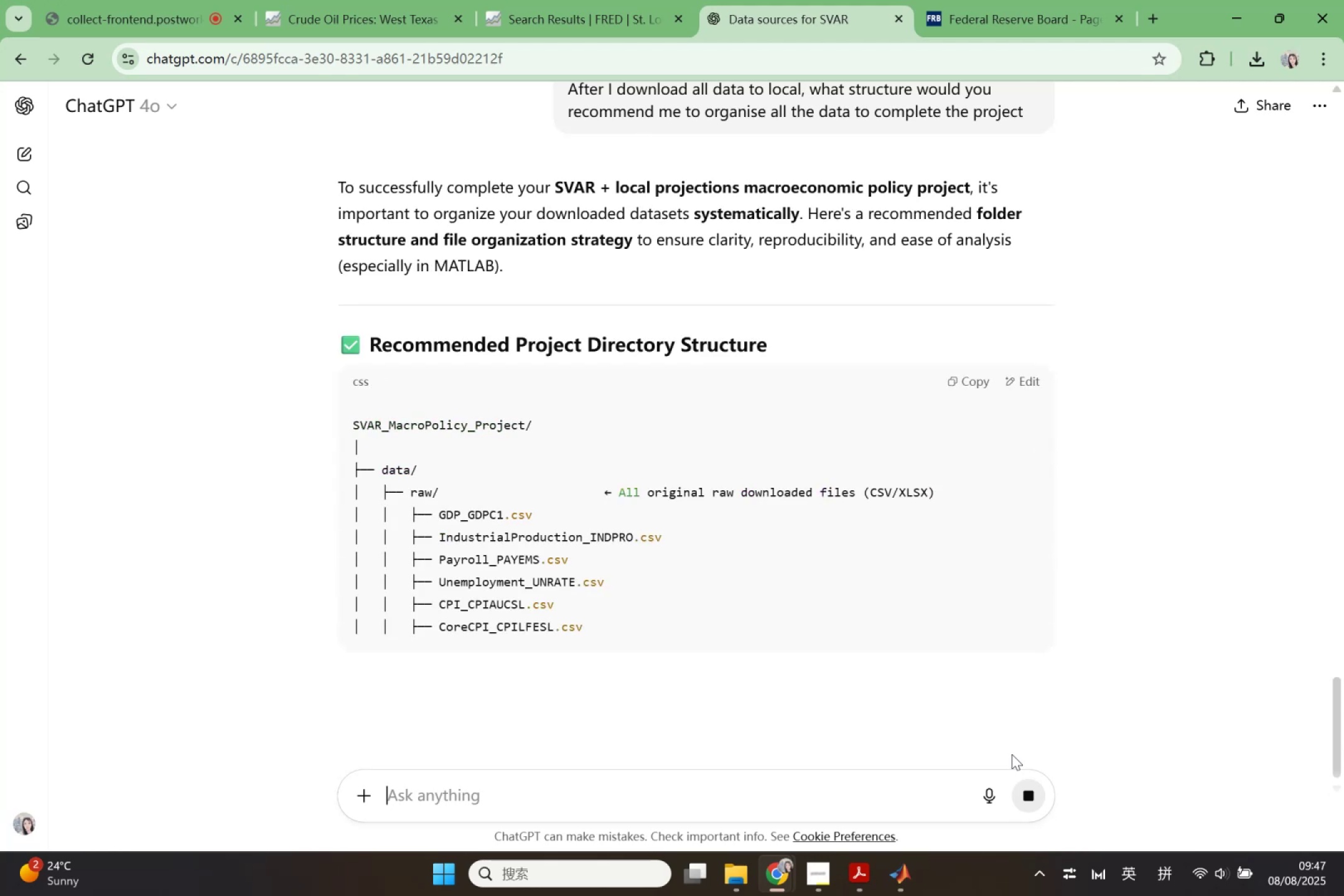 
scroll: coordinate [465, 707], scroll_direction: down, amount: 11.0
 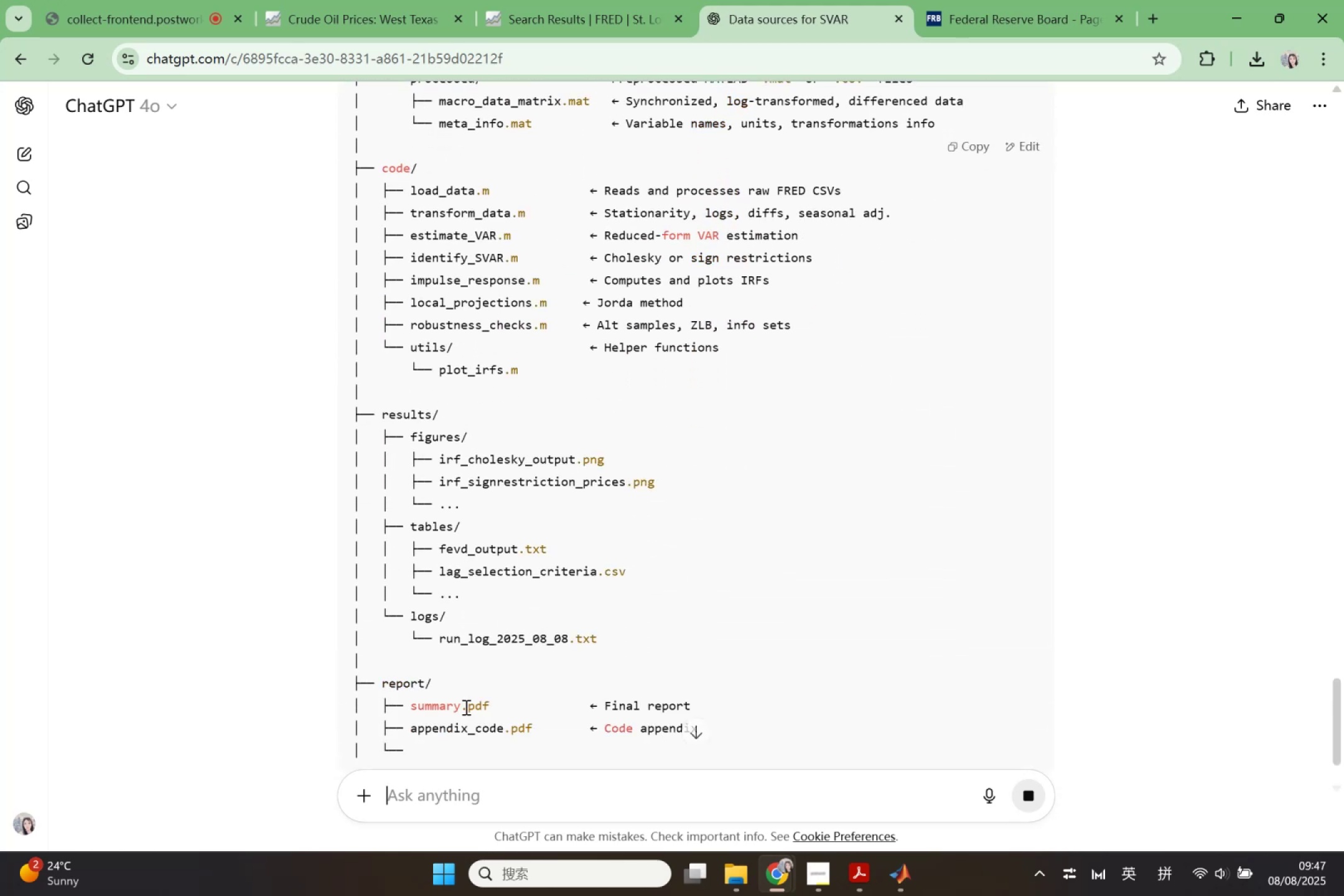 
scroll: coordinate [465, 707], scroll_direction: up, amount: 10.0
 